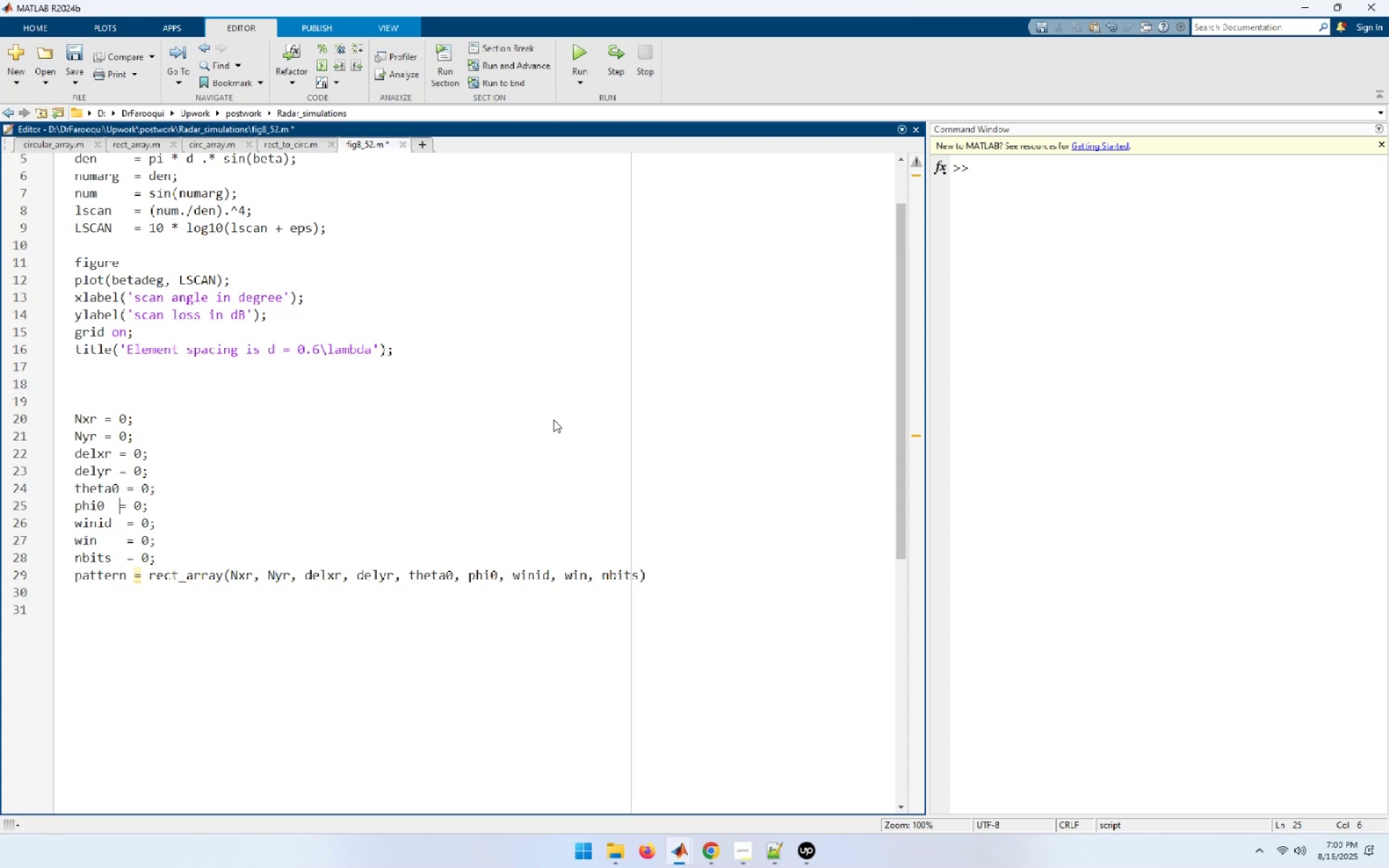 
key(Space)
 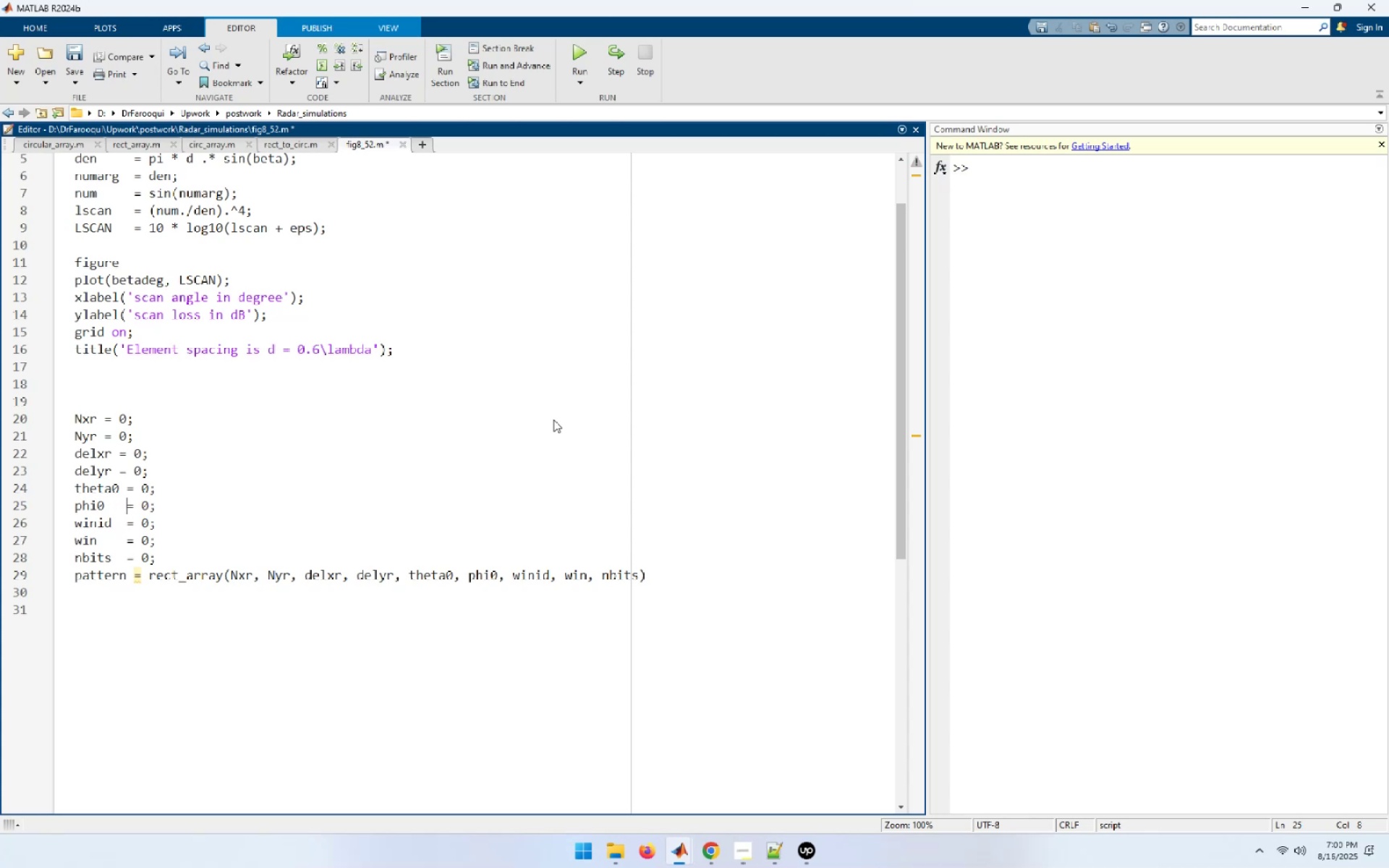 
key(ArrowUp)
 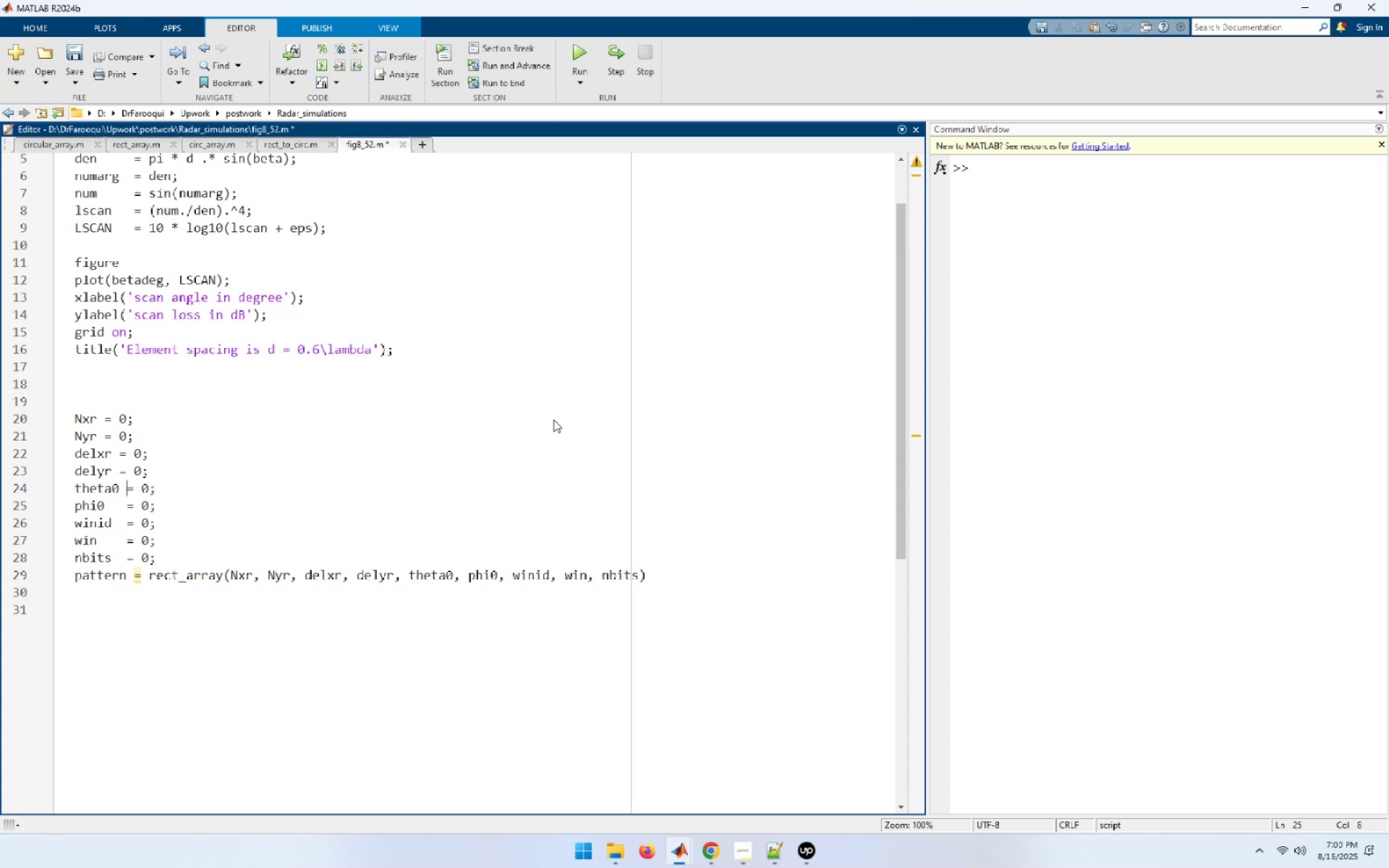 
key(ArrowUp)
 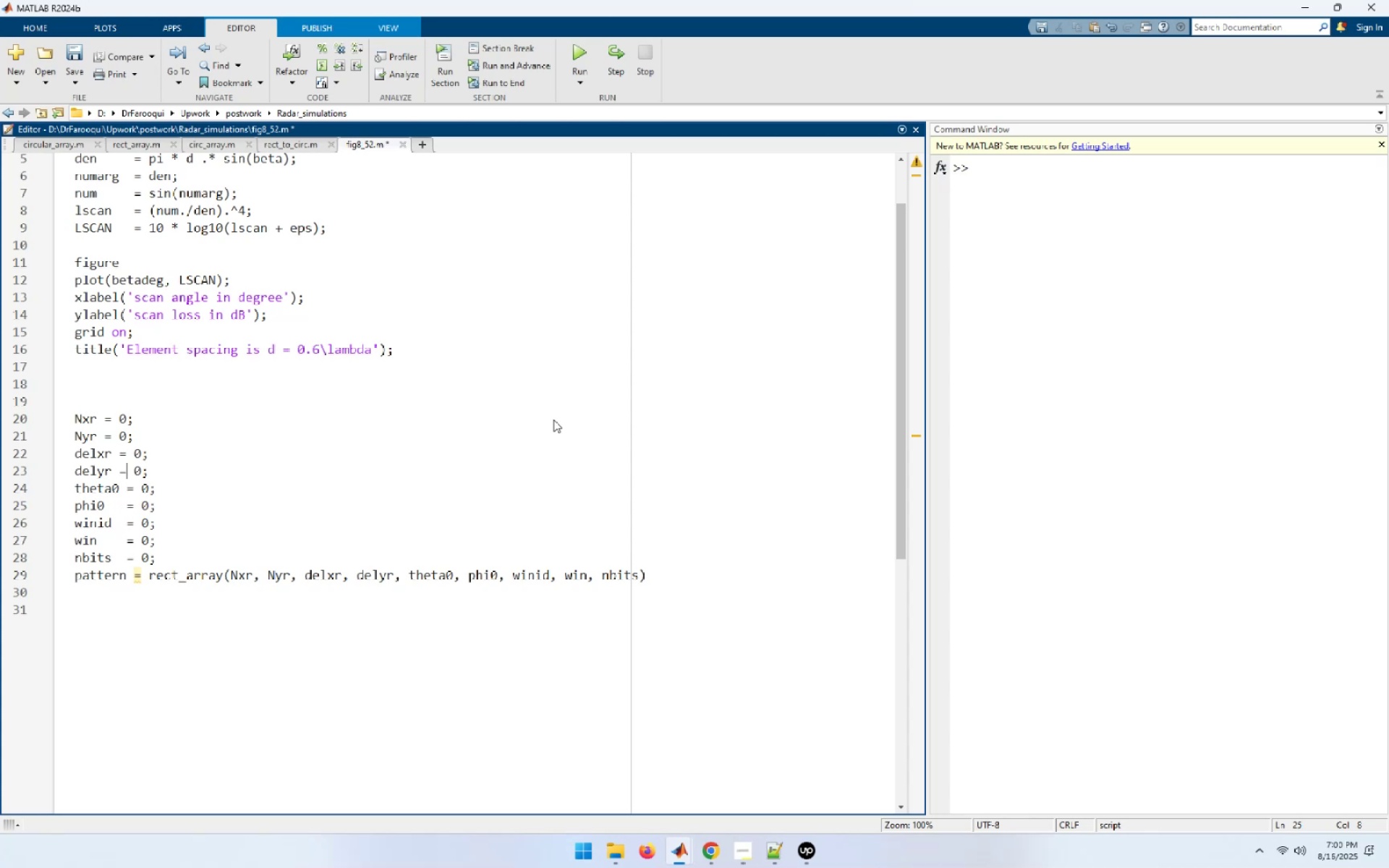 
key(ArrowLeft)
 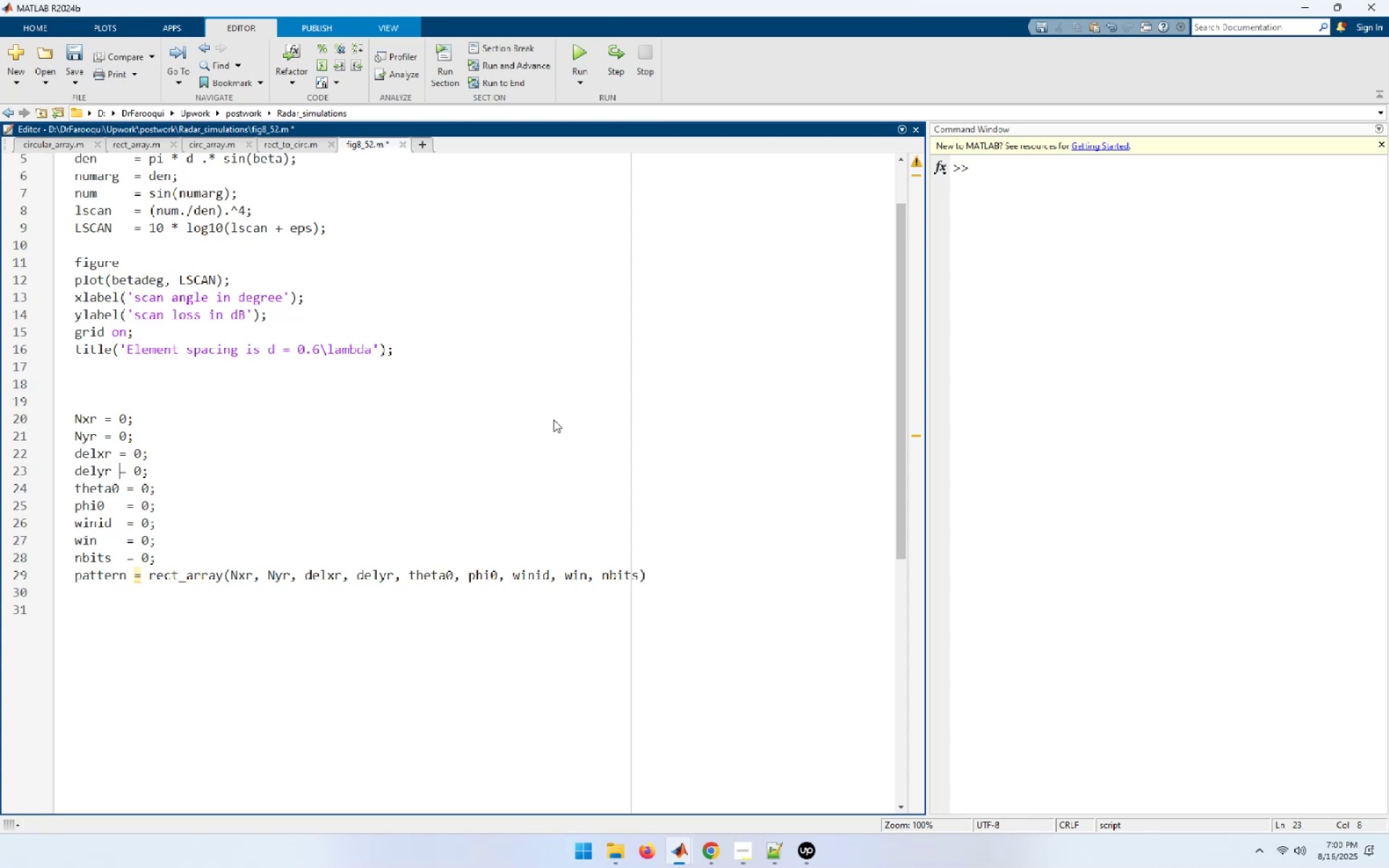 
key(Space)
 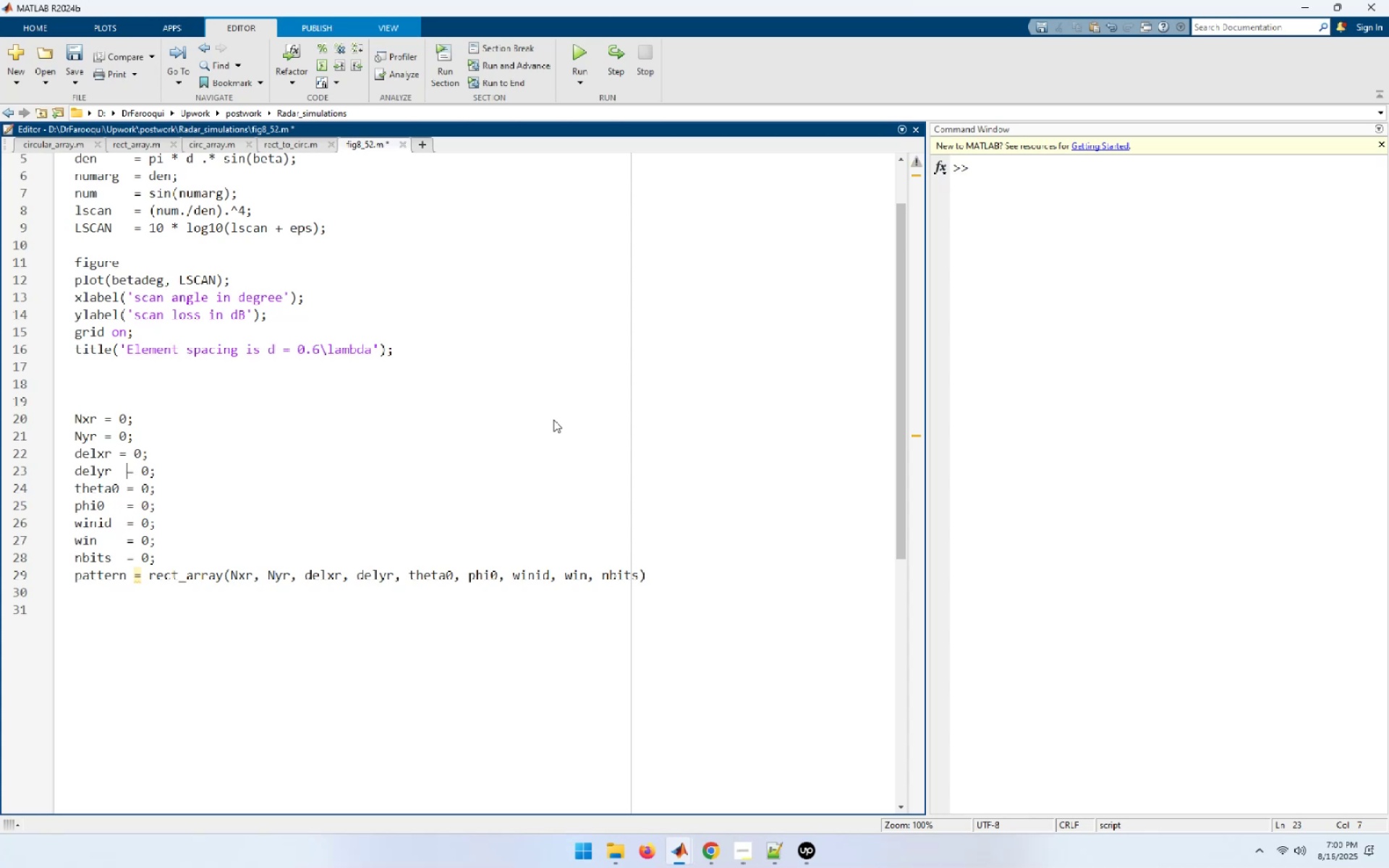 
key(ArrowUp)
 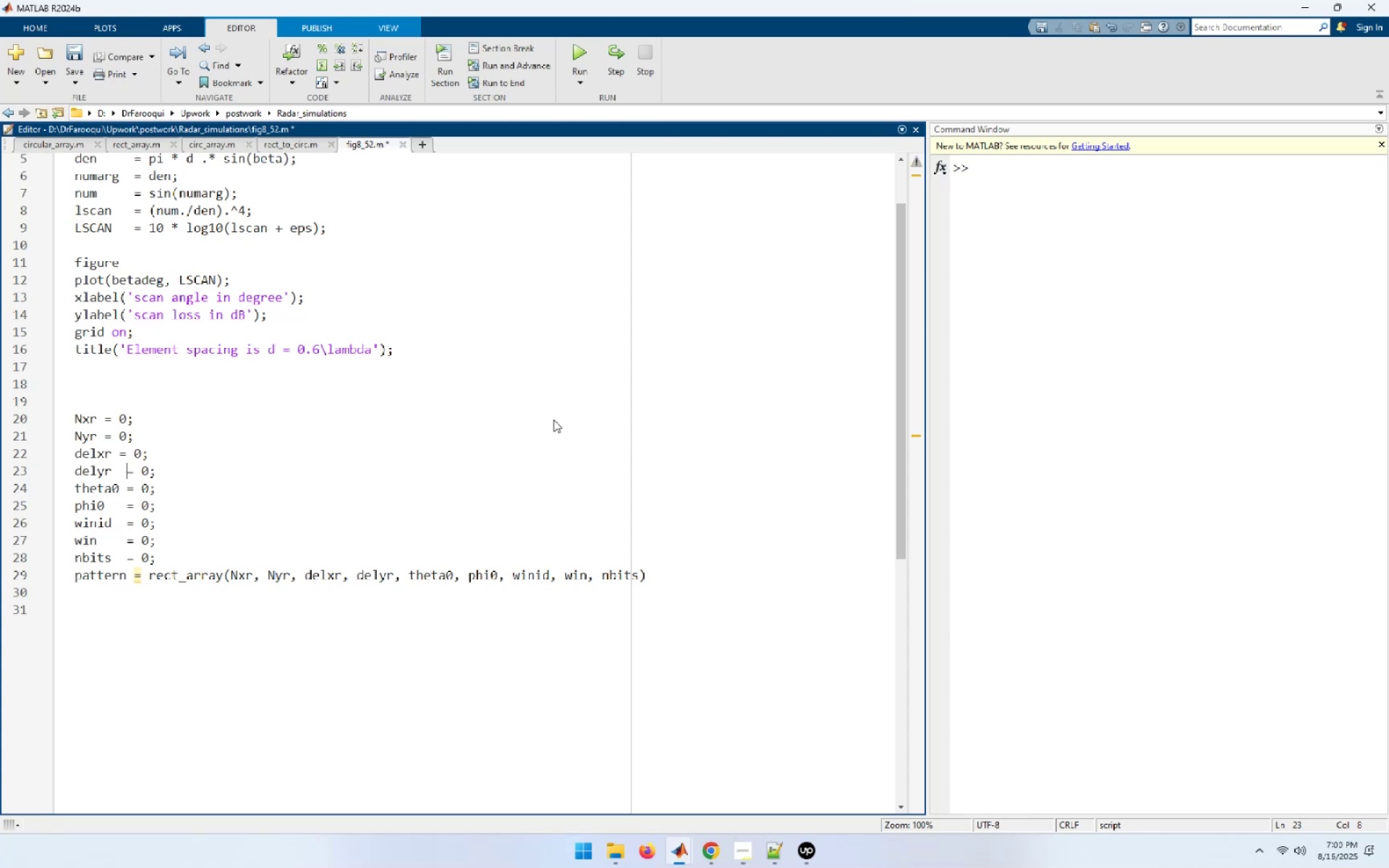 
key(ArrowLeft)
 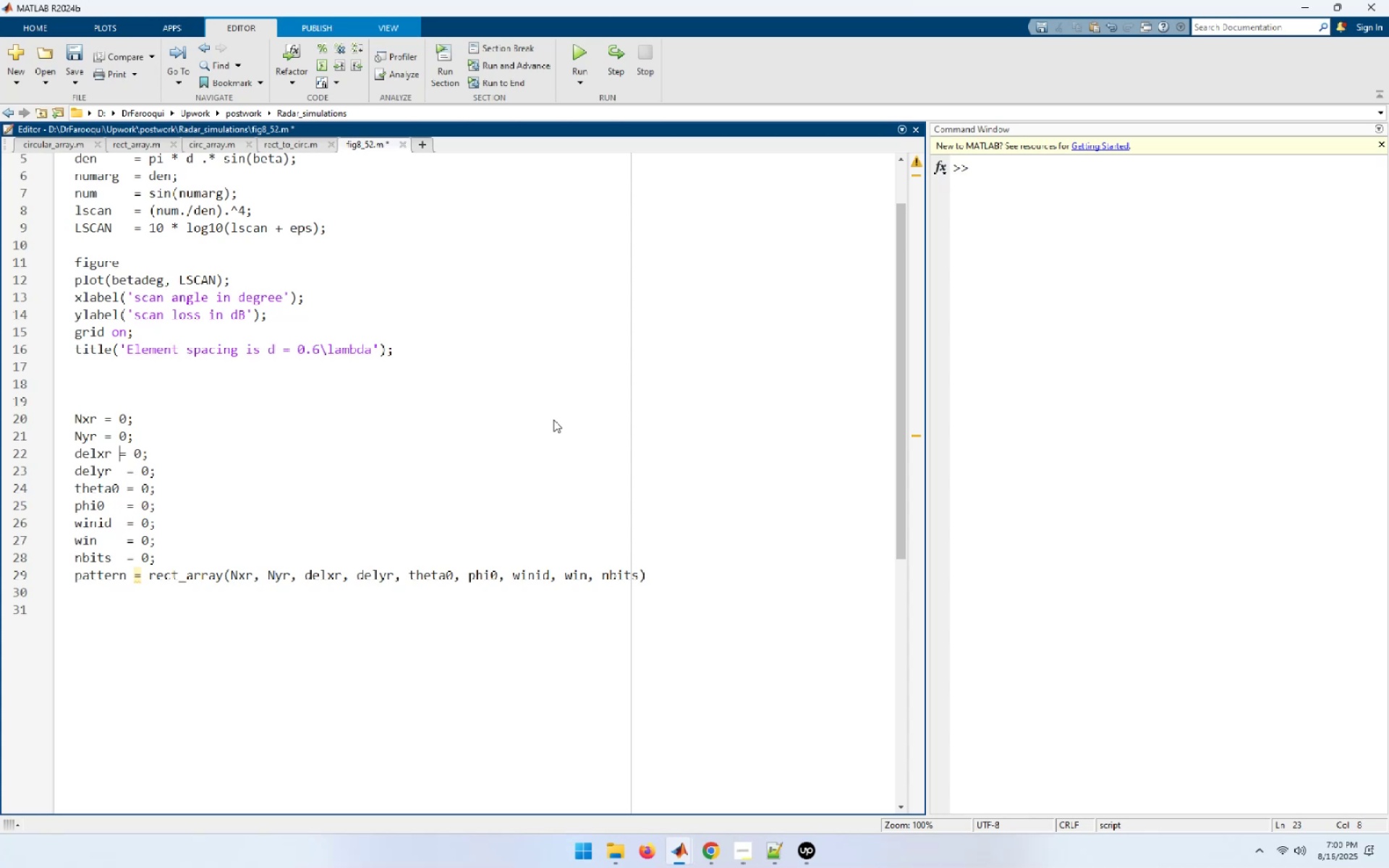 
key(Space)
 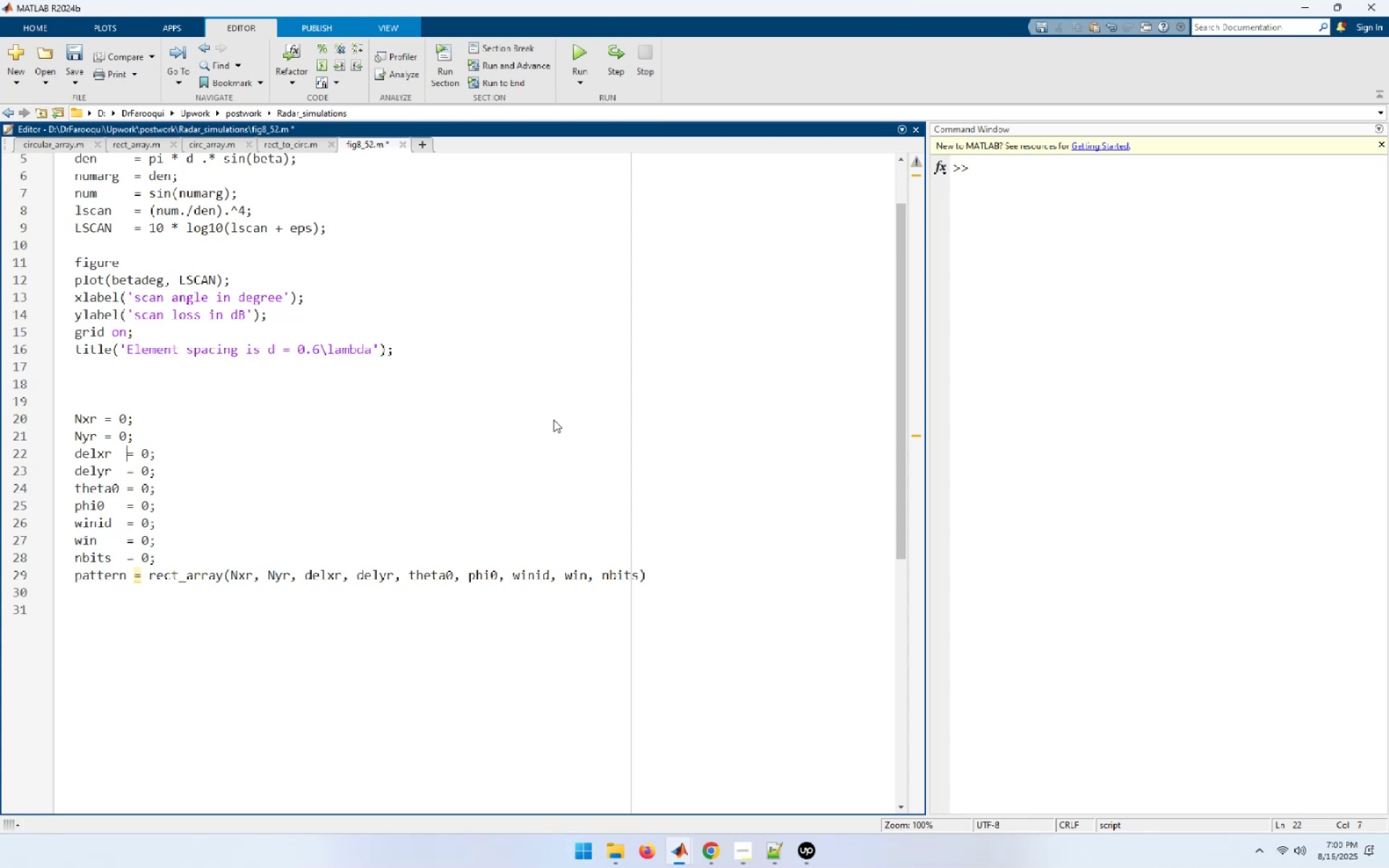 
key(ArrowUp)
 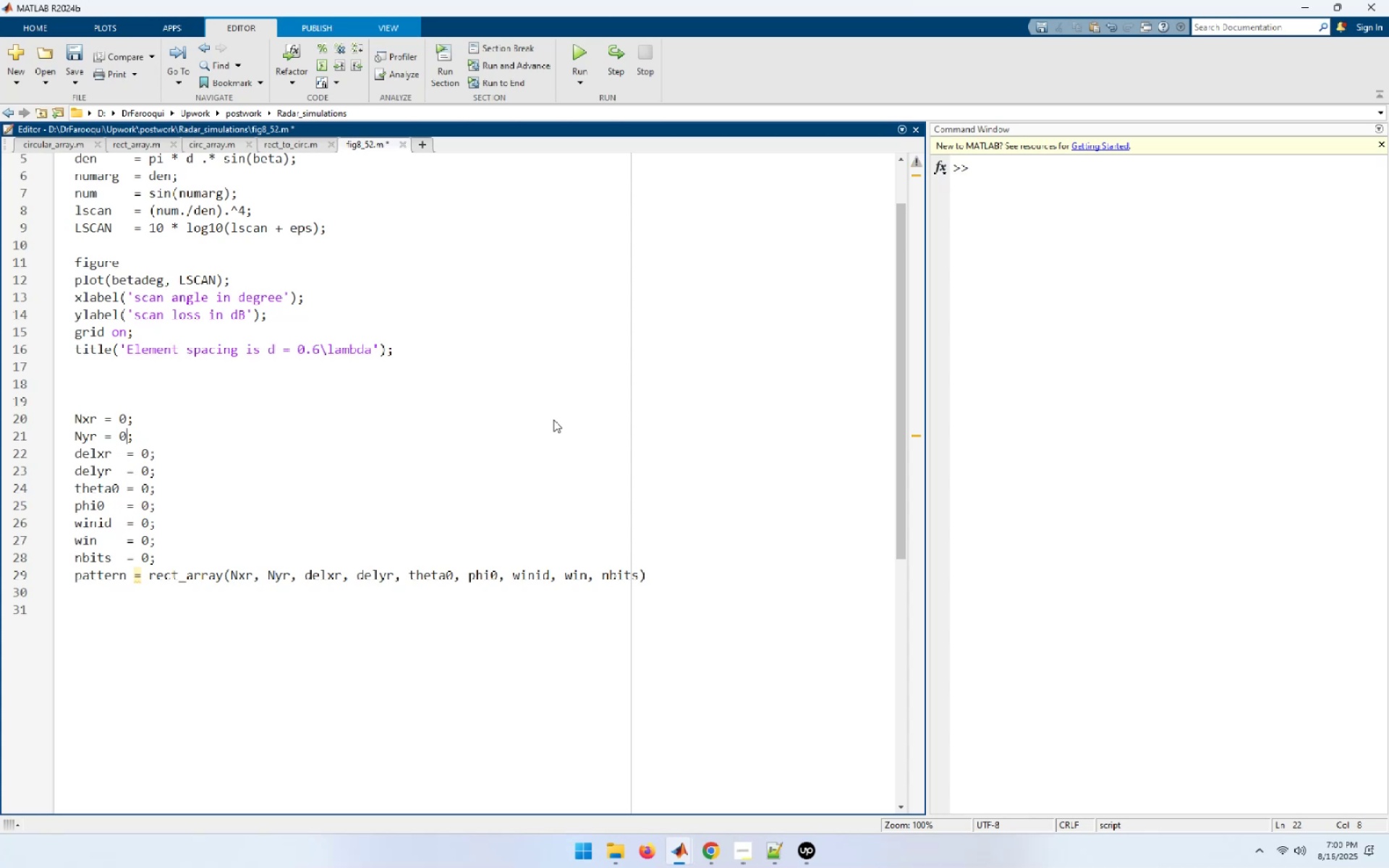 
key(ArrowLeft)
 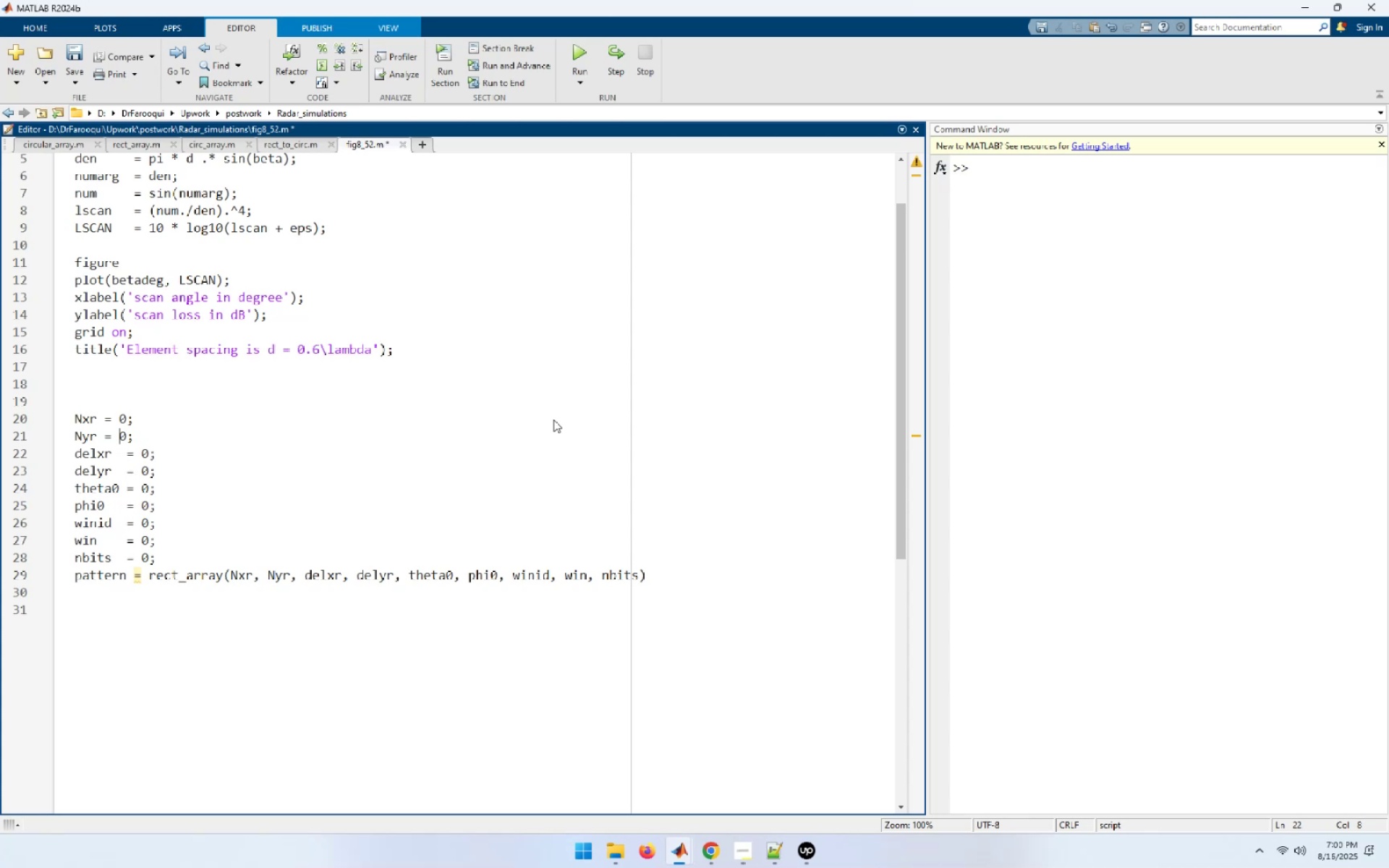 
key(ArrowLeft)
 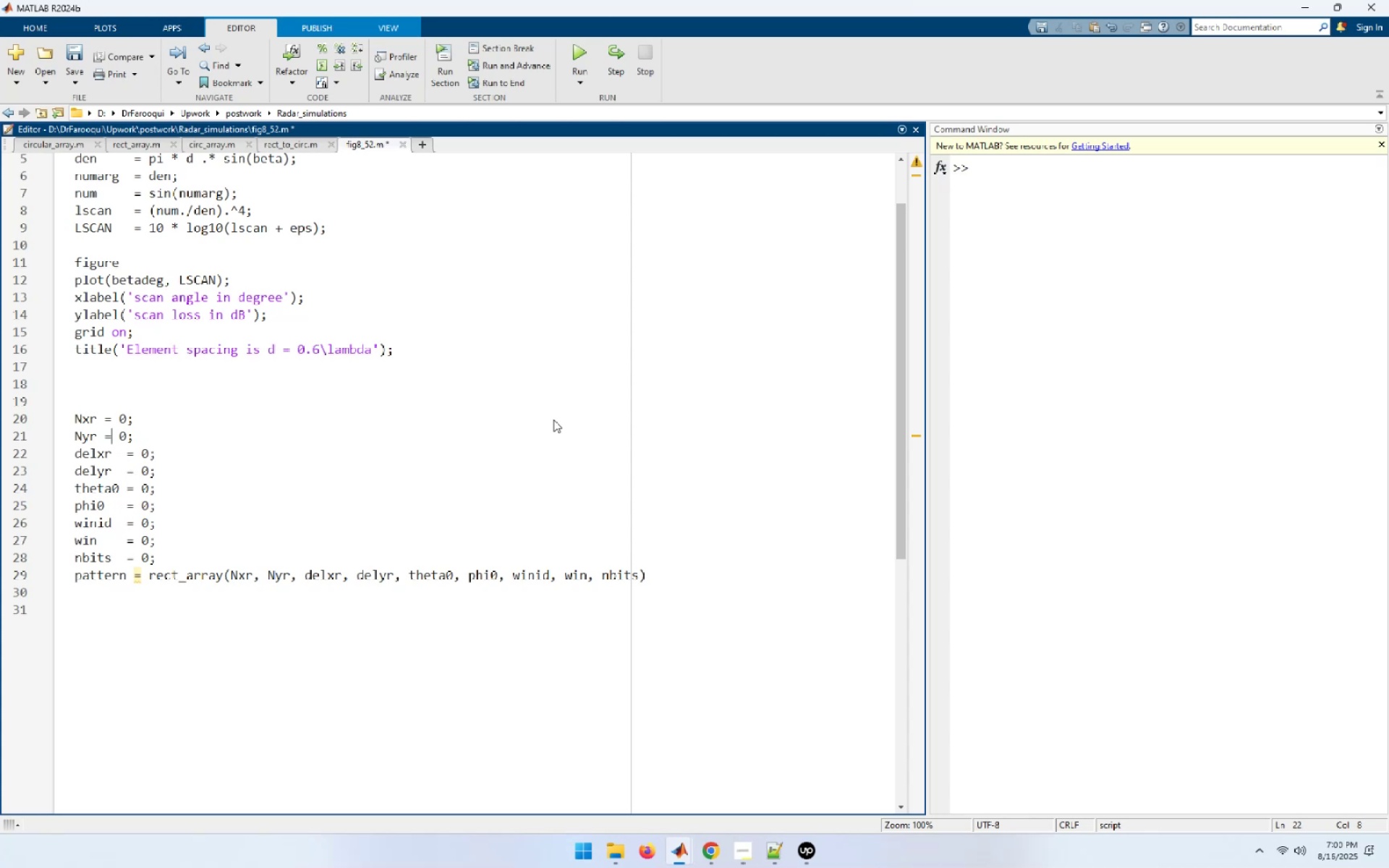 
key(ArrowLeft)
 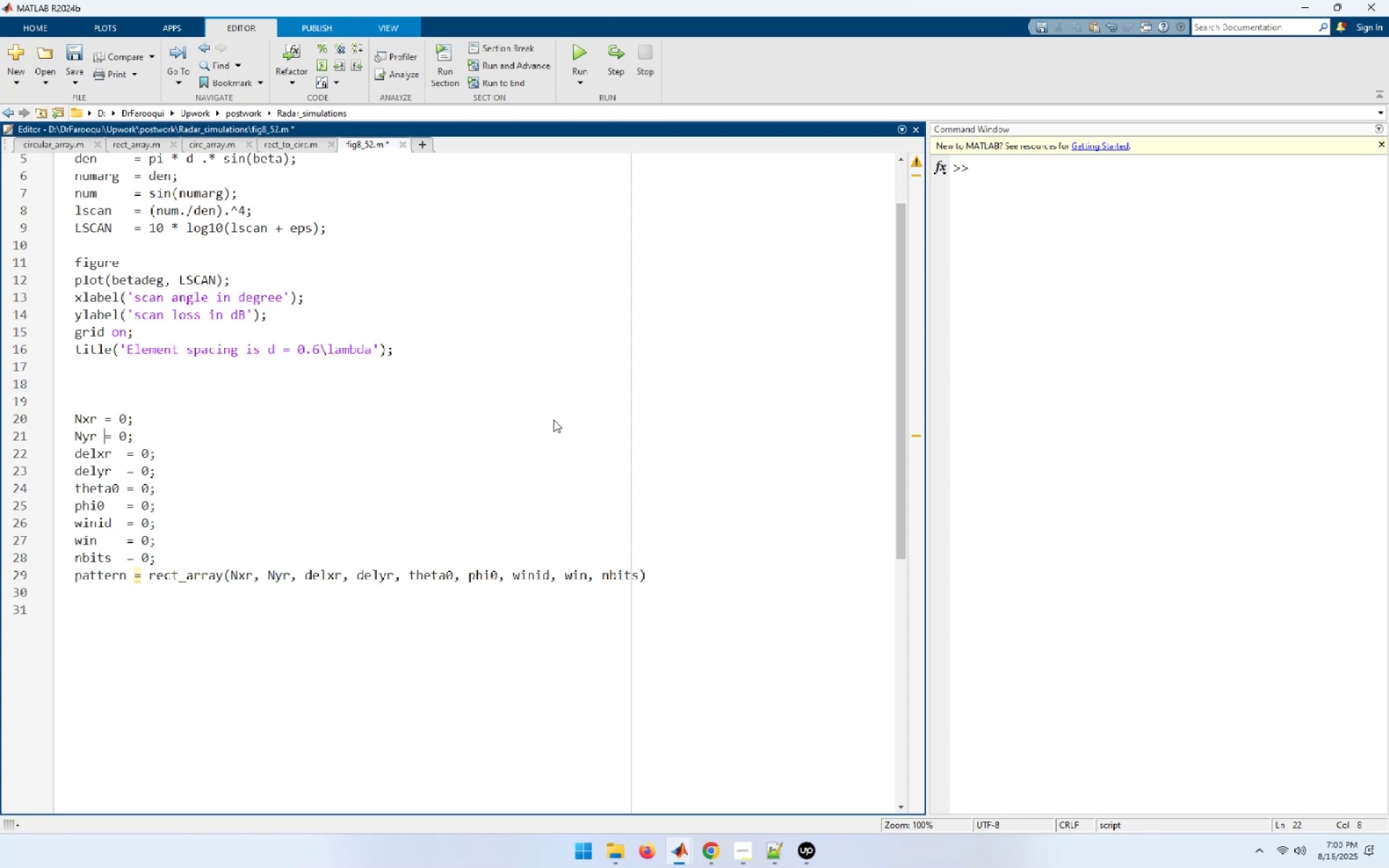 
key(Space)
 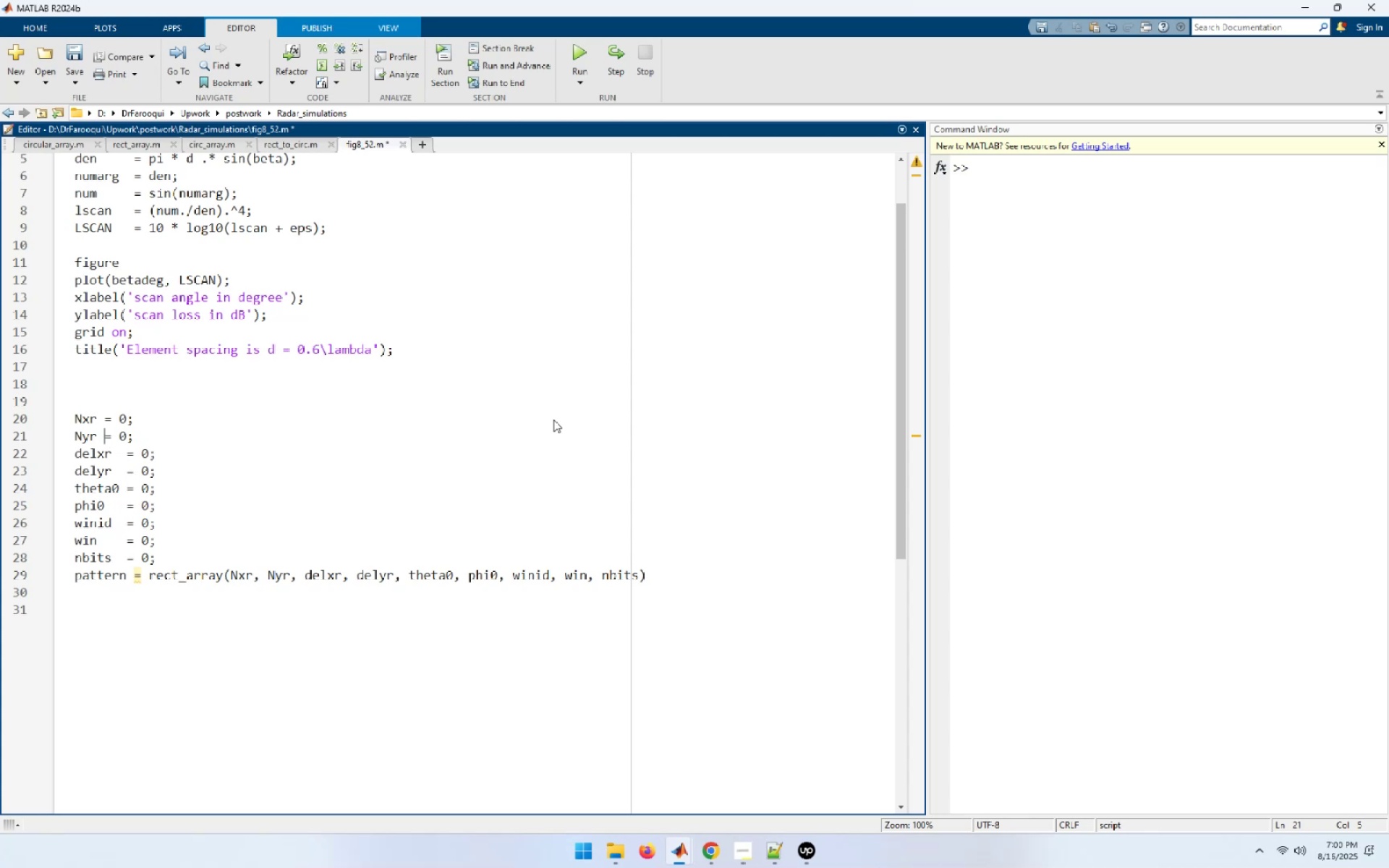 
key(Space)
 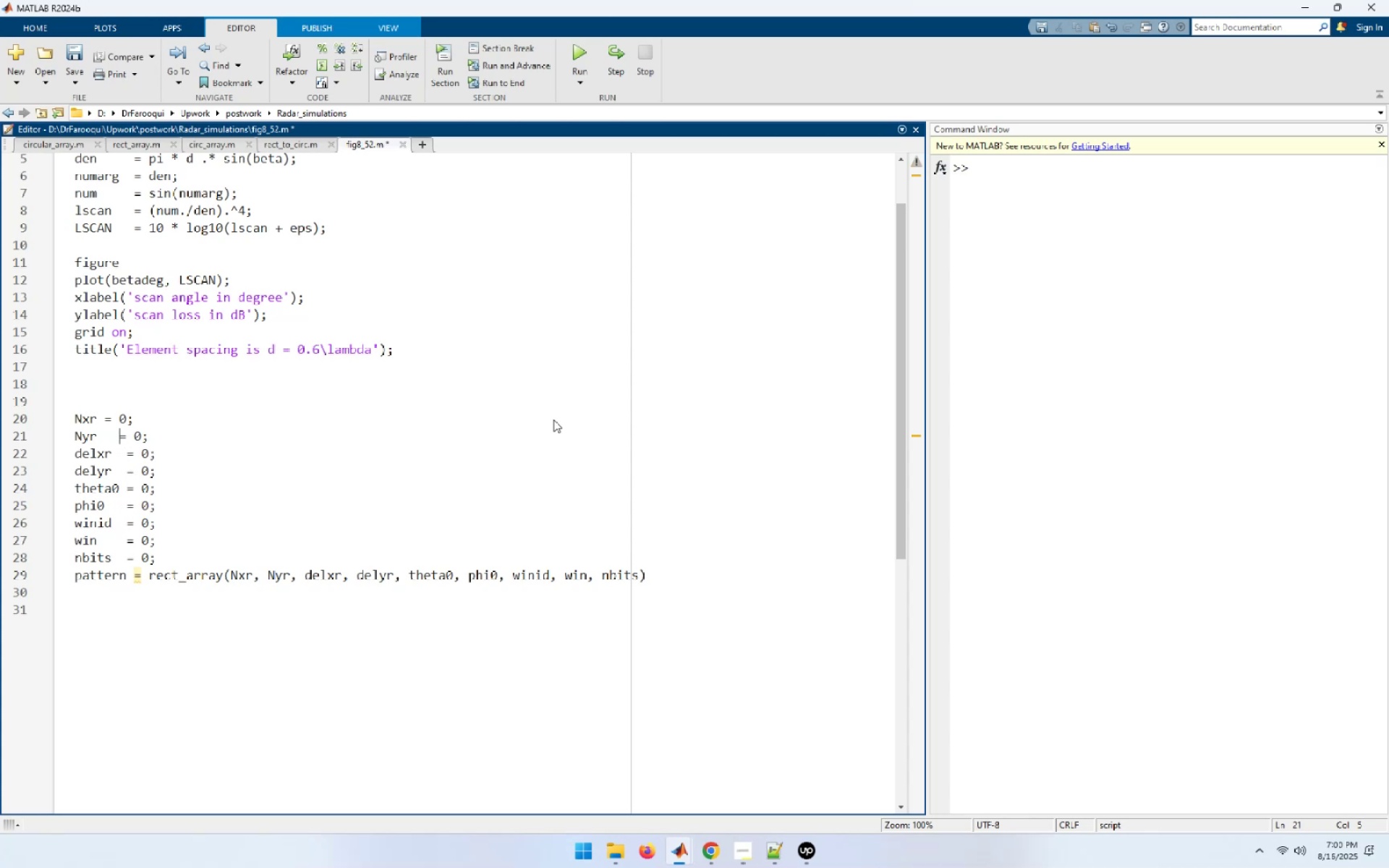 
key(Space)
 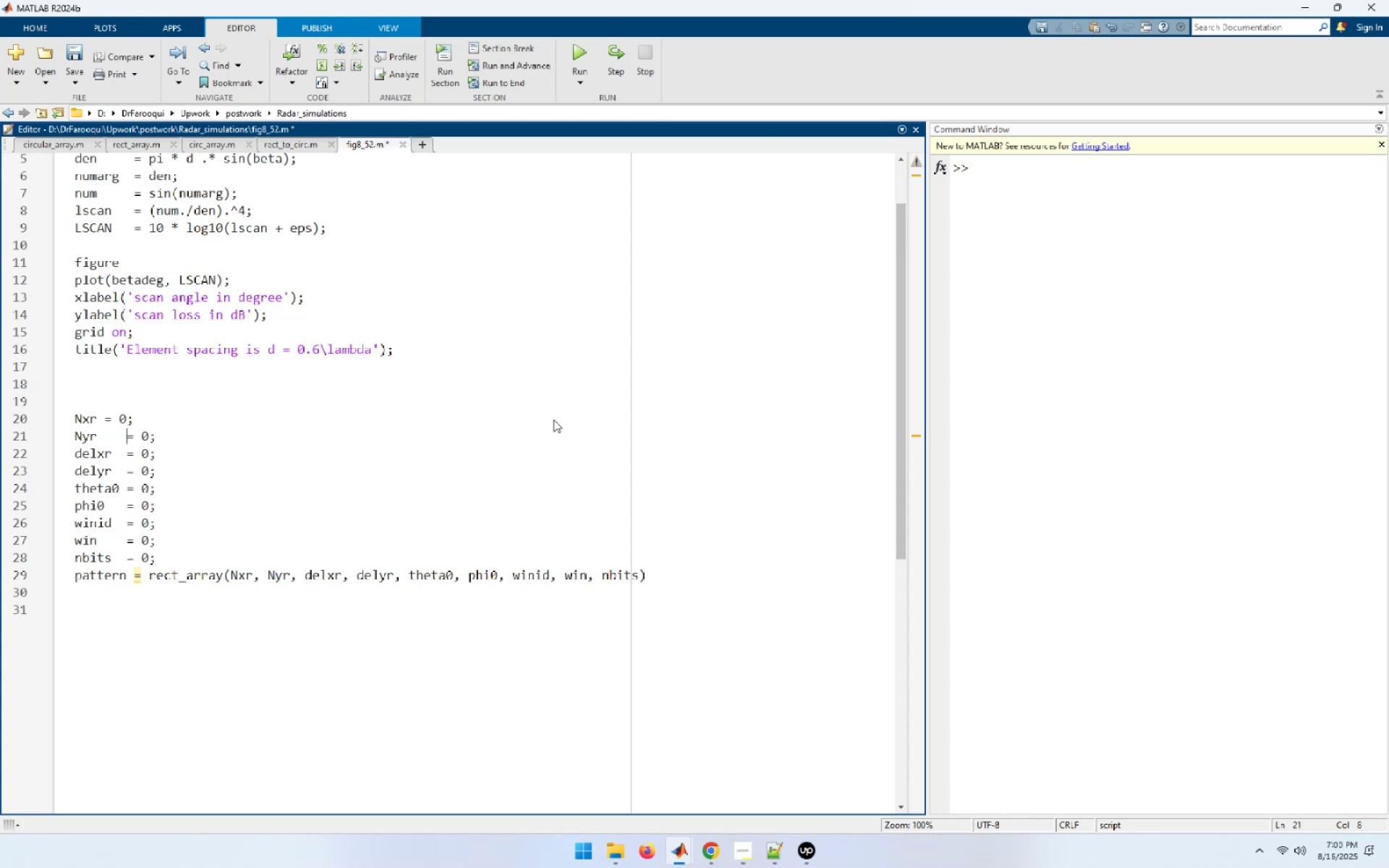 
key(ArrowUp)
 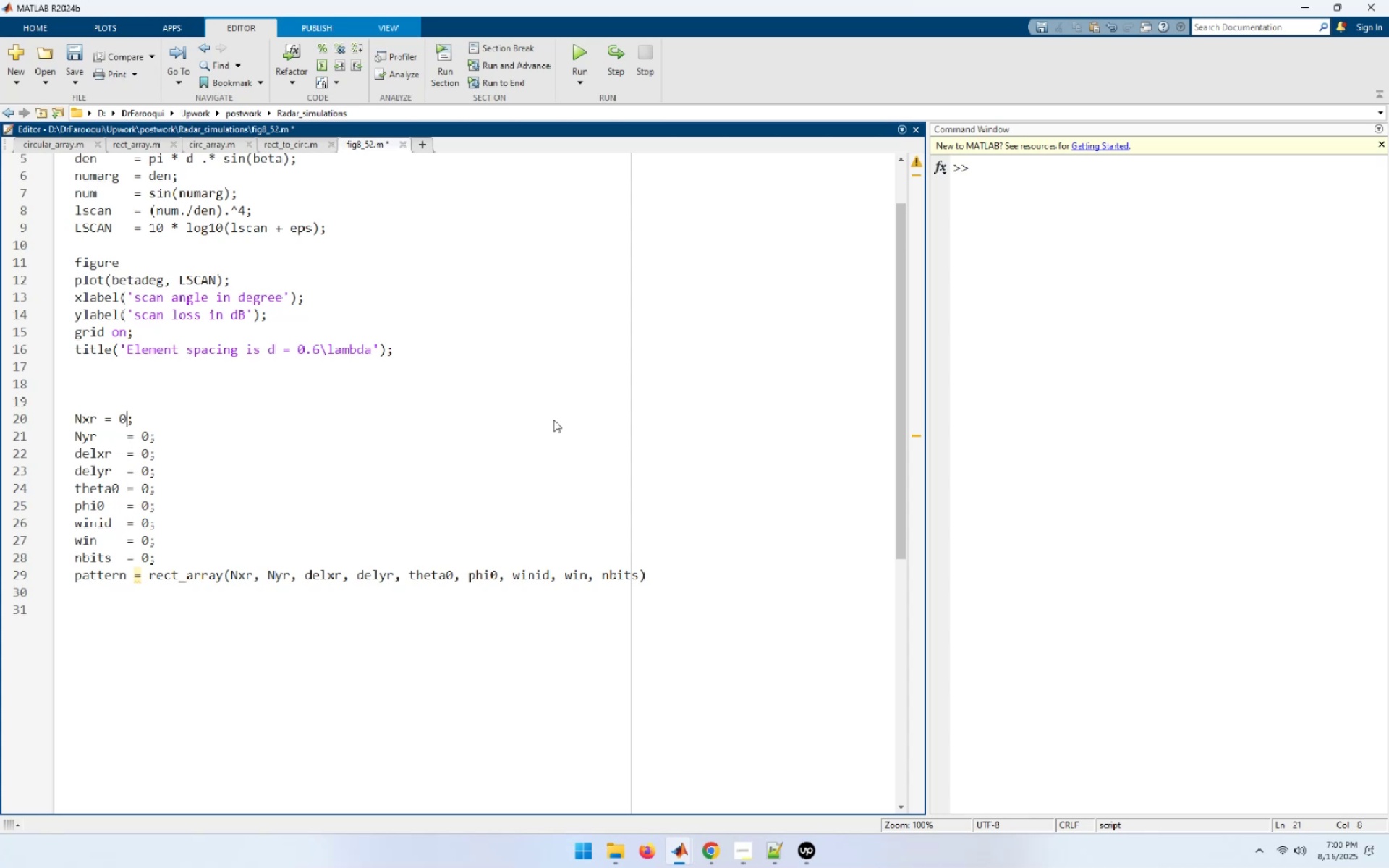 
key(ArrowLeft)
 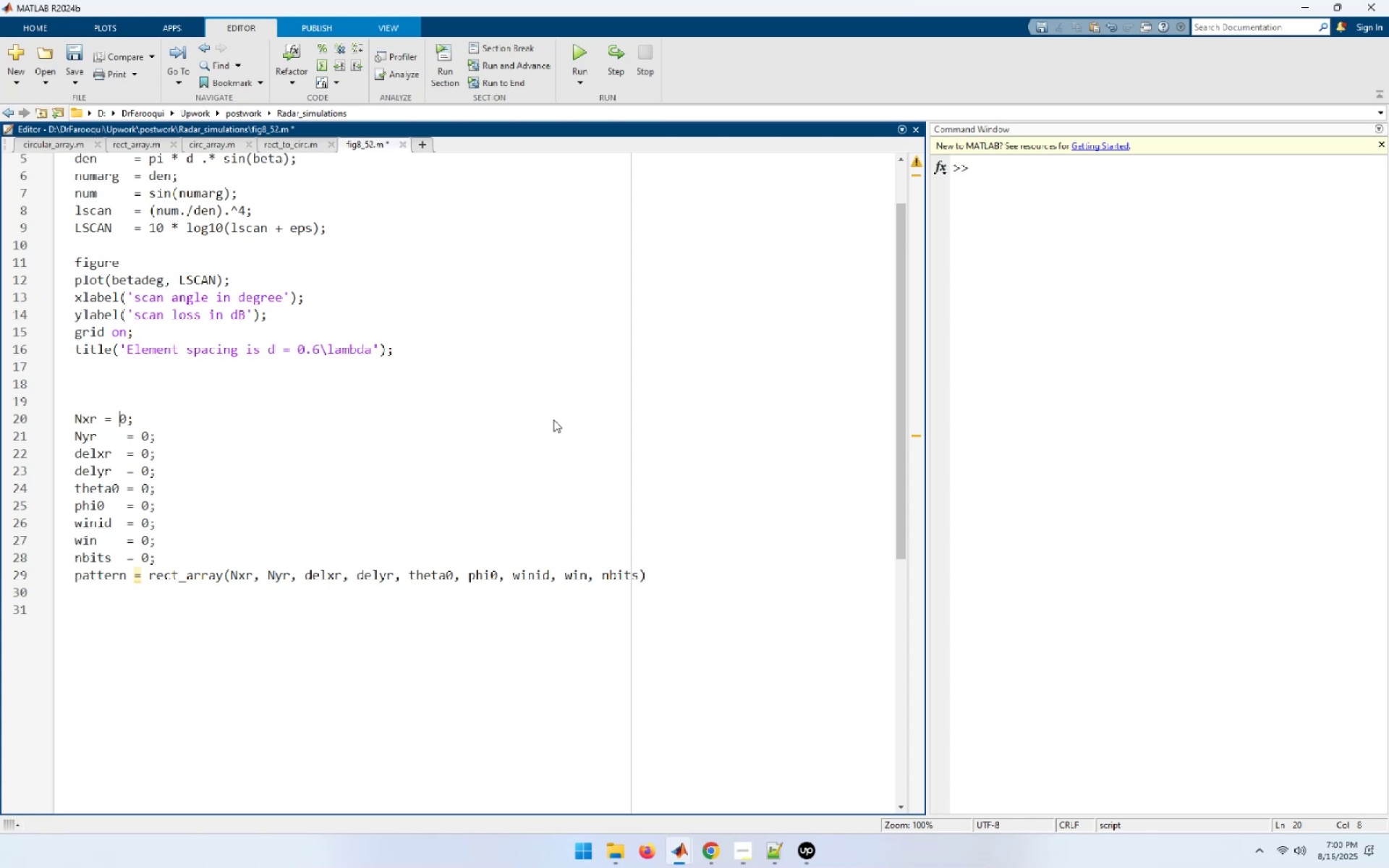 
key(ArrowLeft)
 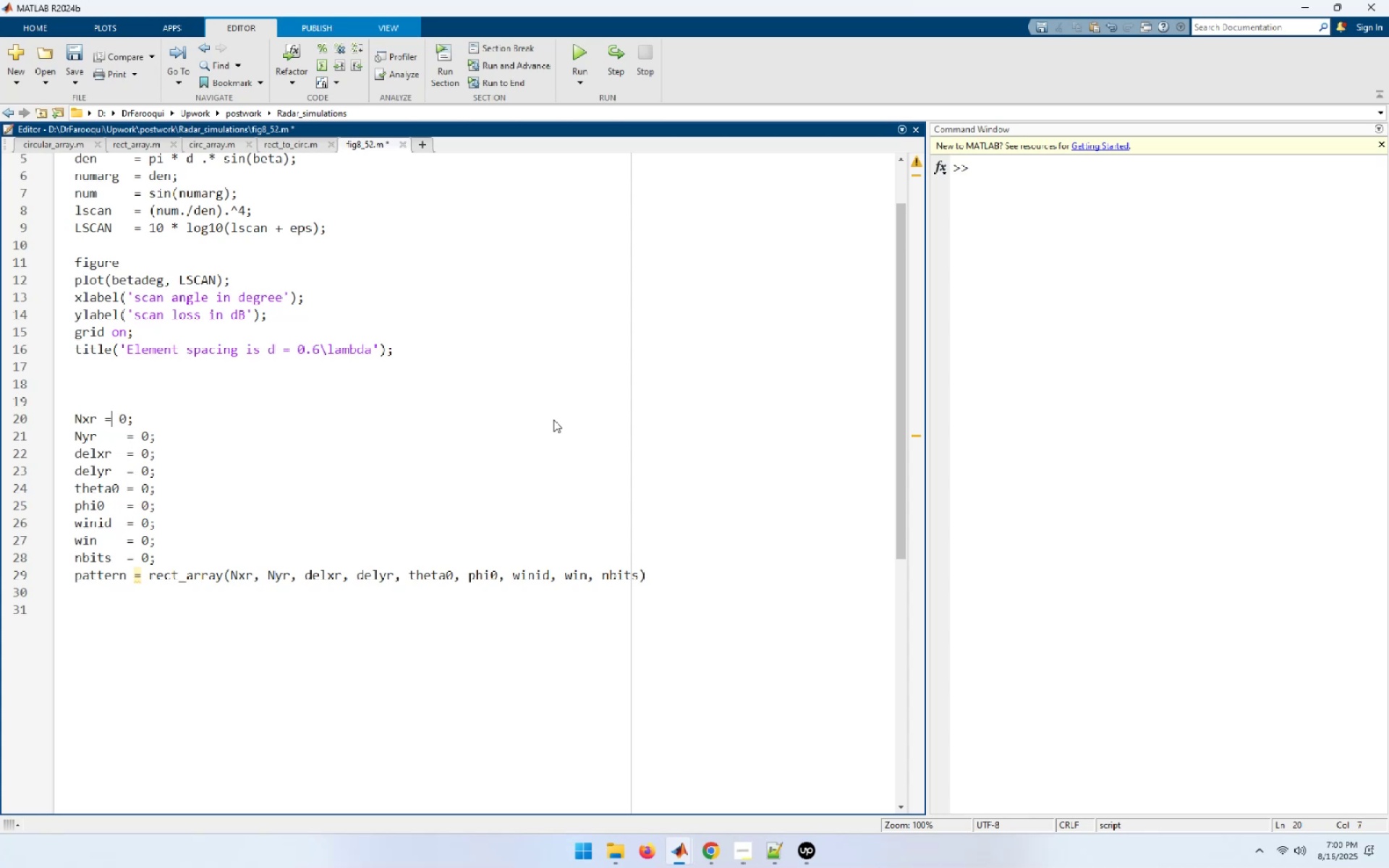 
key(ArrowLeft)
 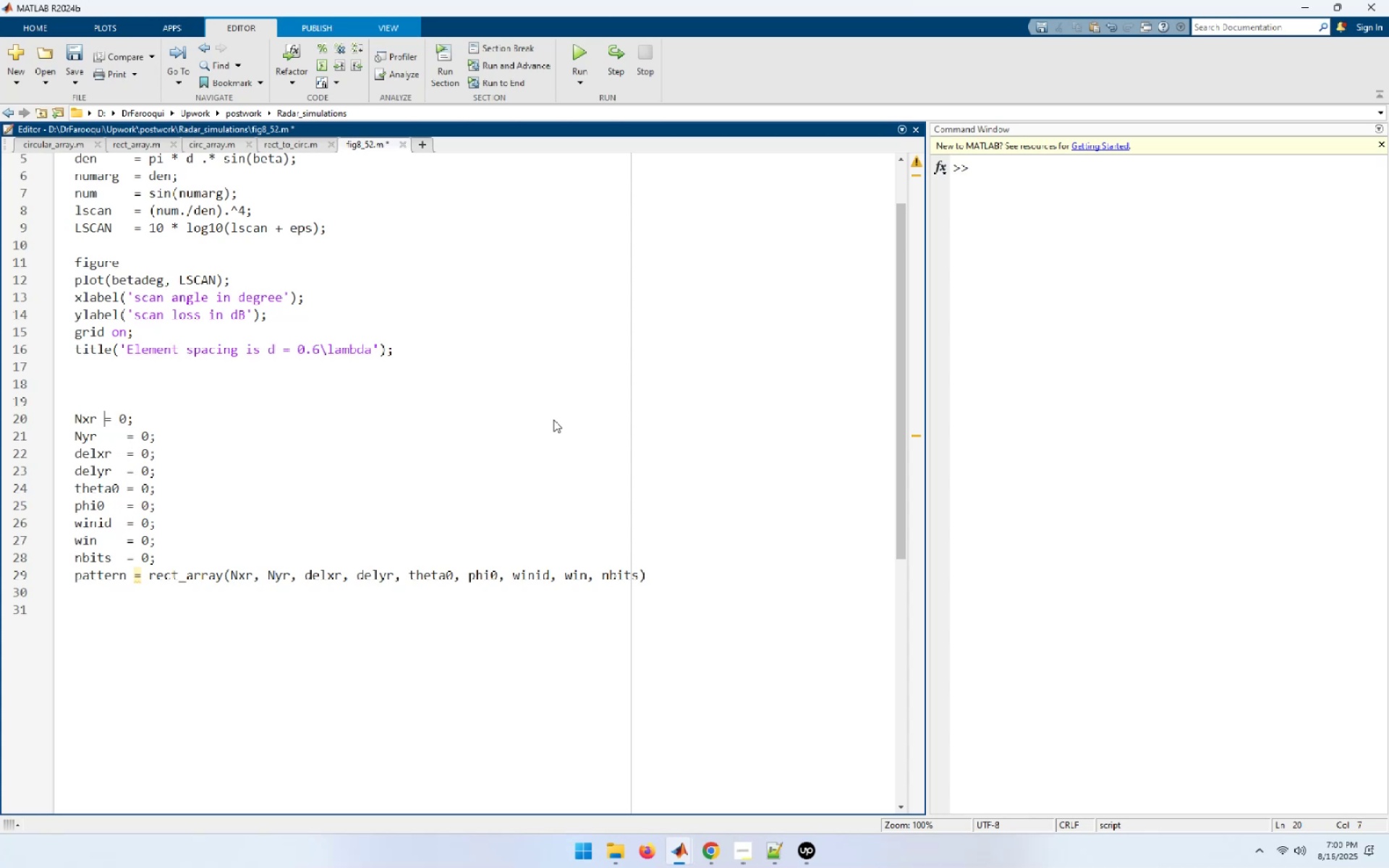 
key(Space)
 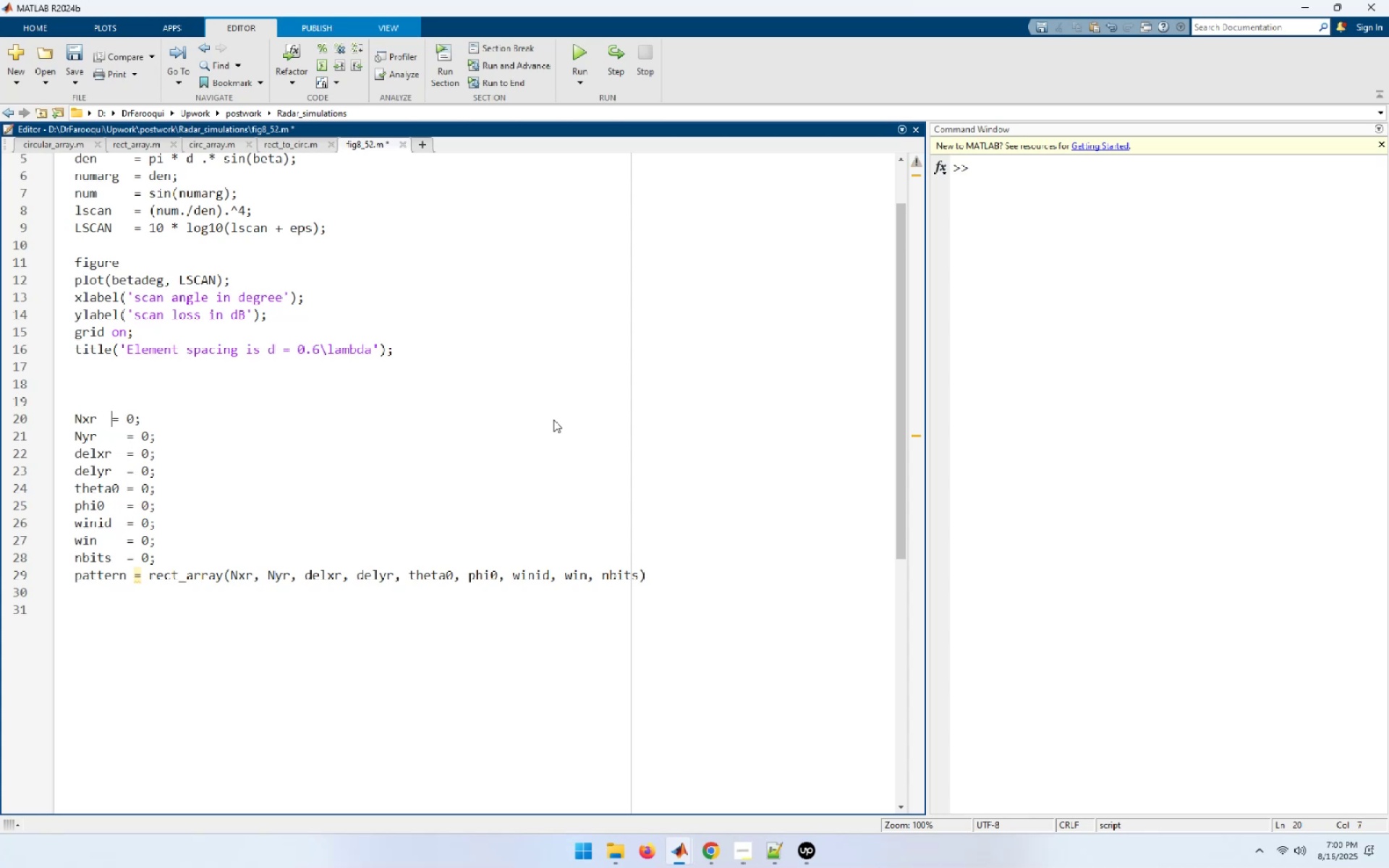 
key(Space)
 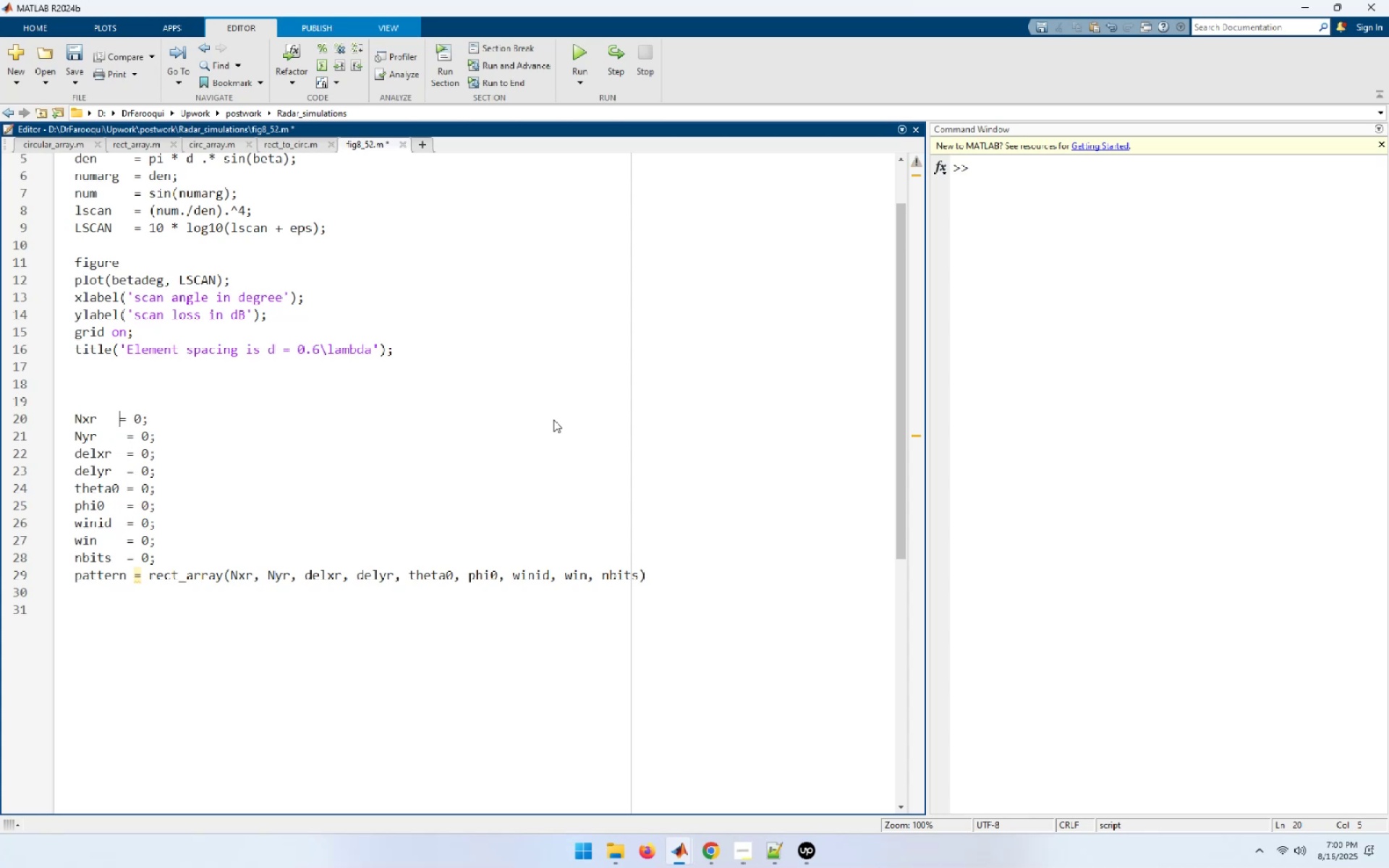 
key(Space)
 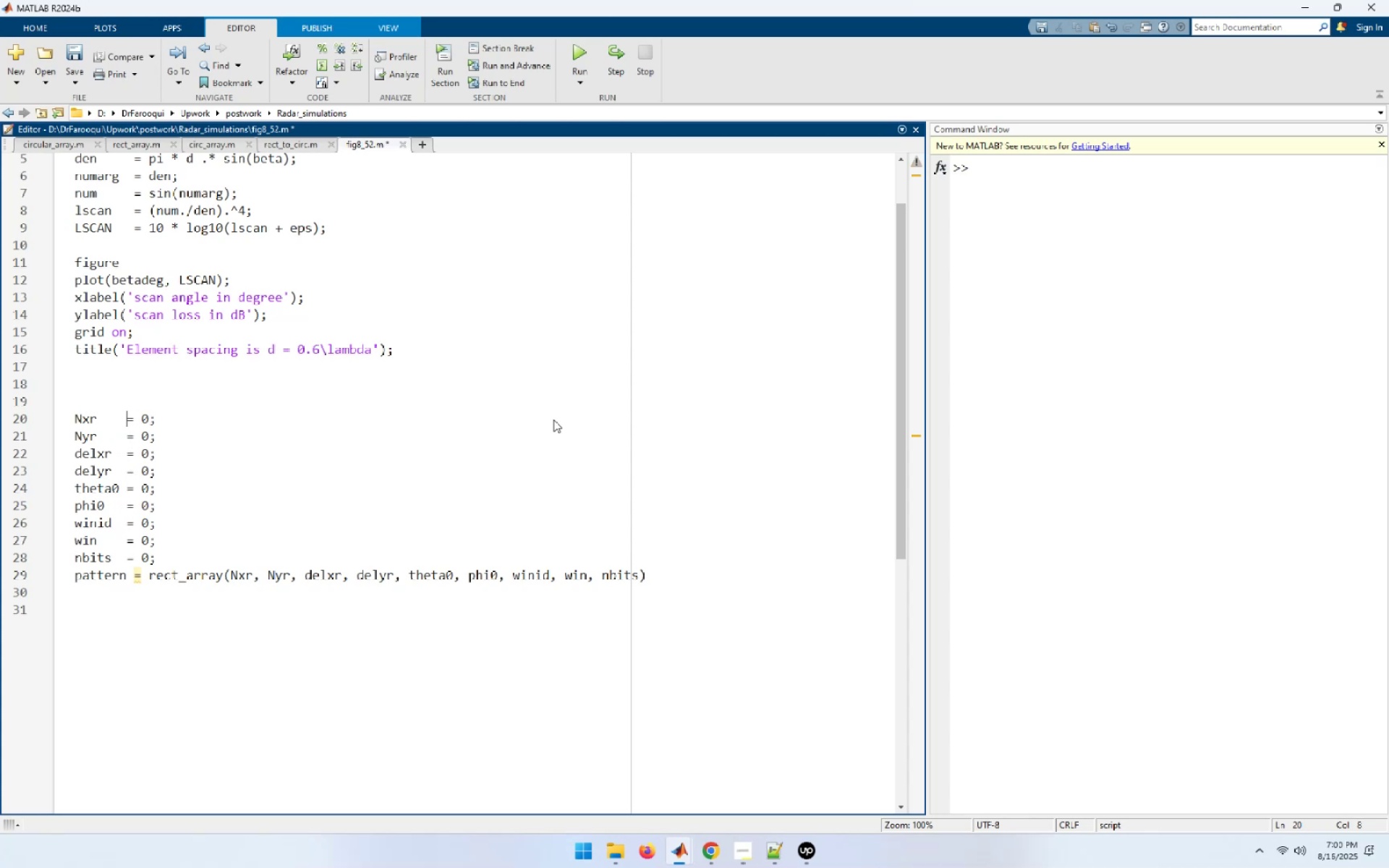 
key(ArrowDown)
 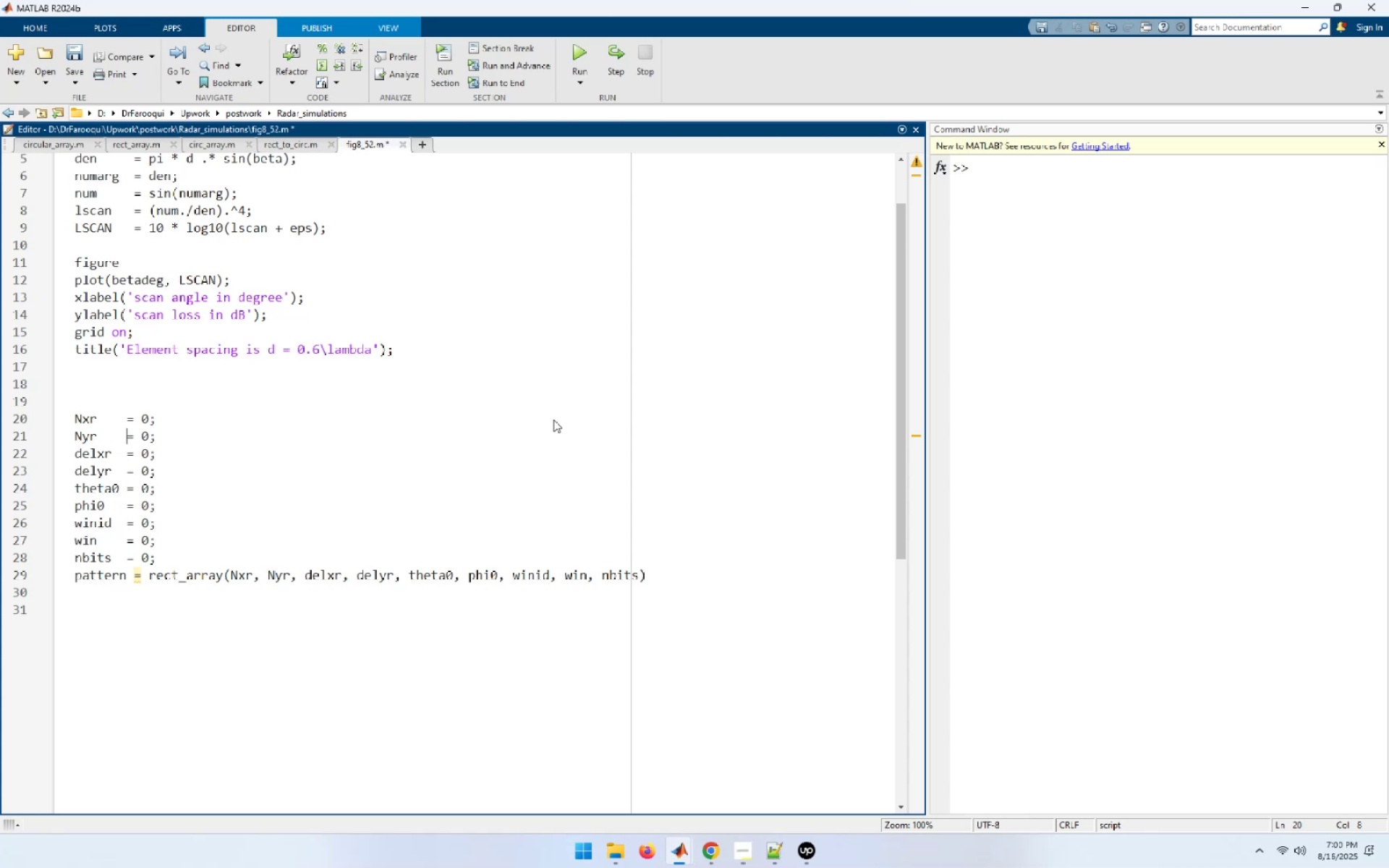 
key(ArrowDown)
 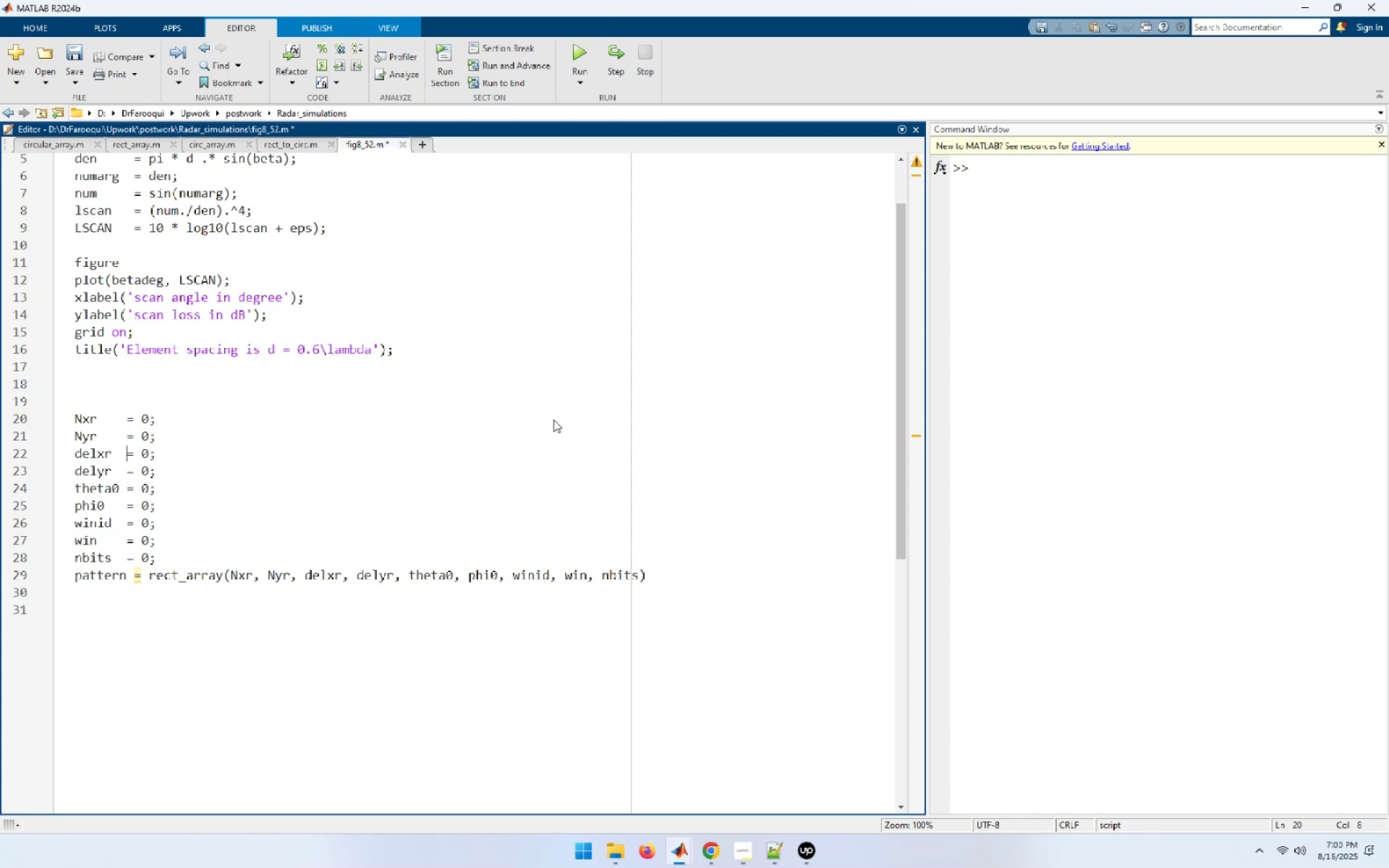 
key(ArrowDown)
 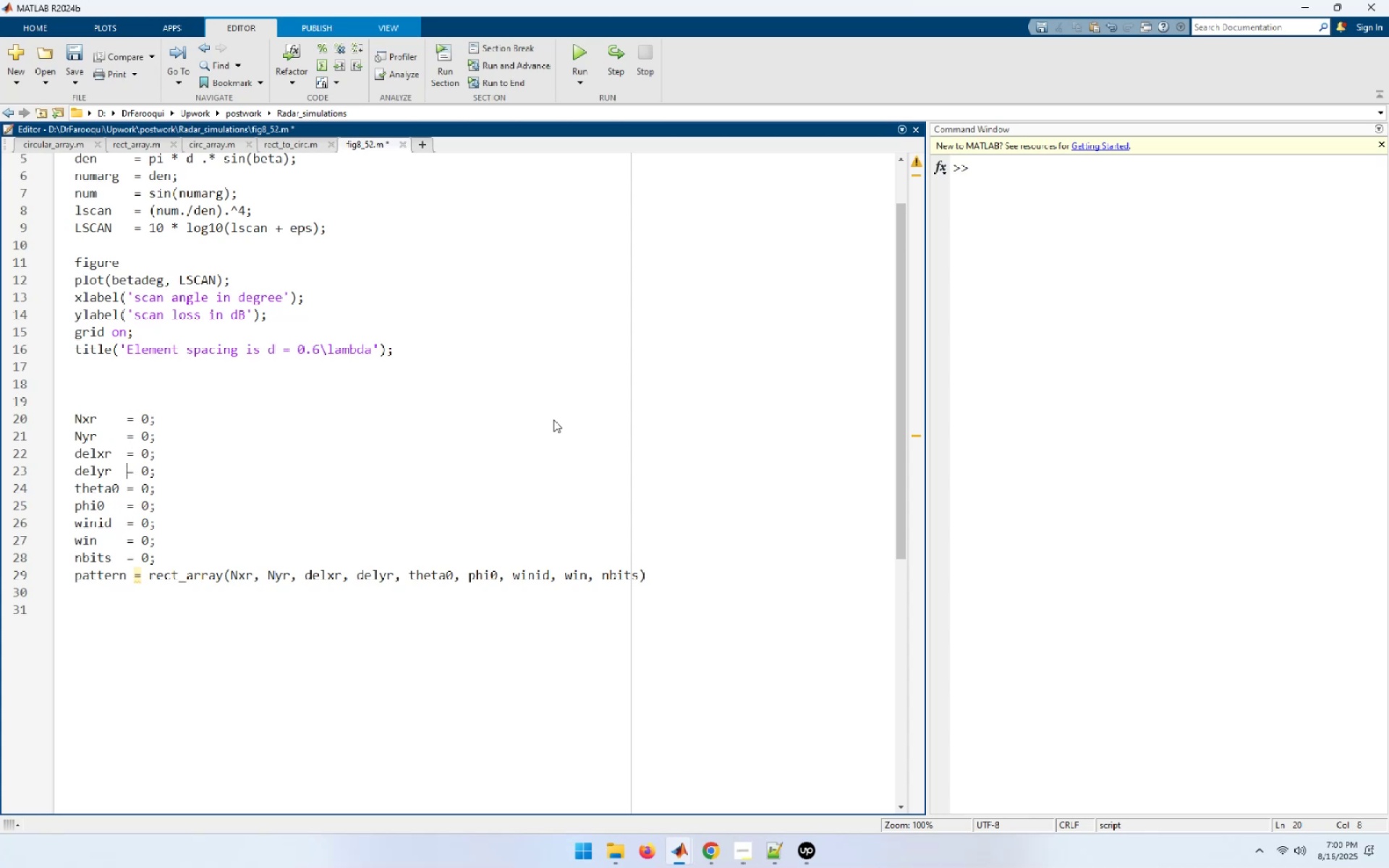 
key(ArrowDown)
 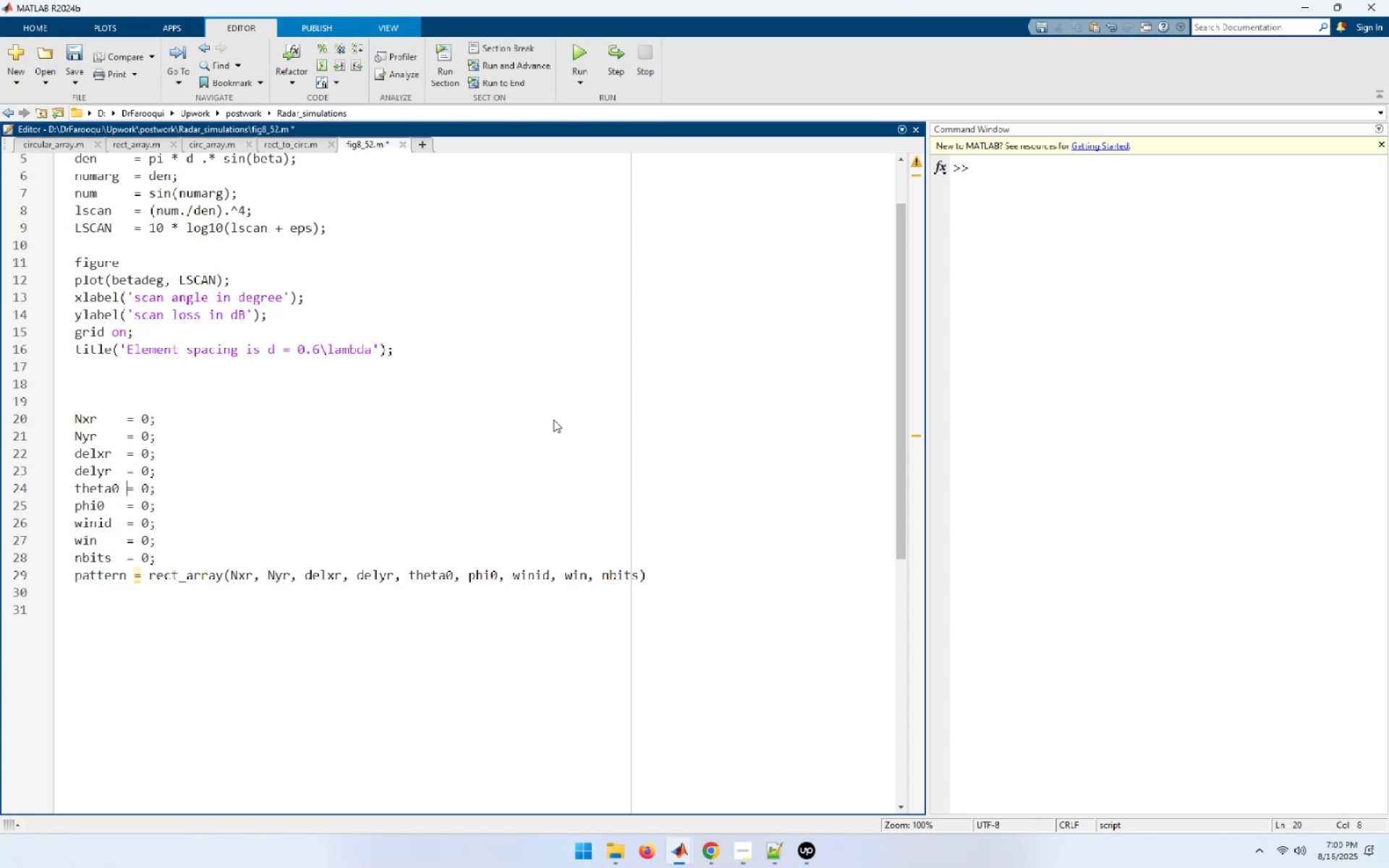 
key(ArrowDown)
 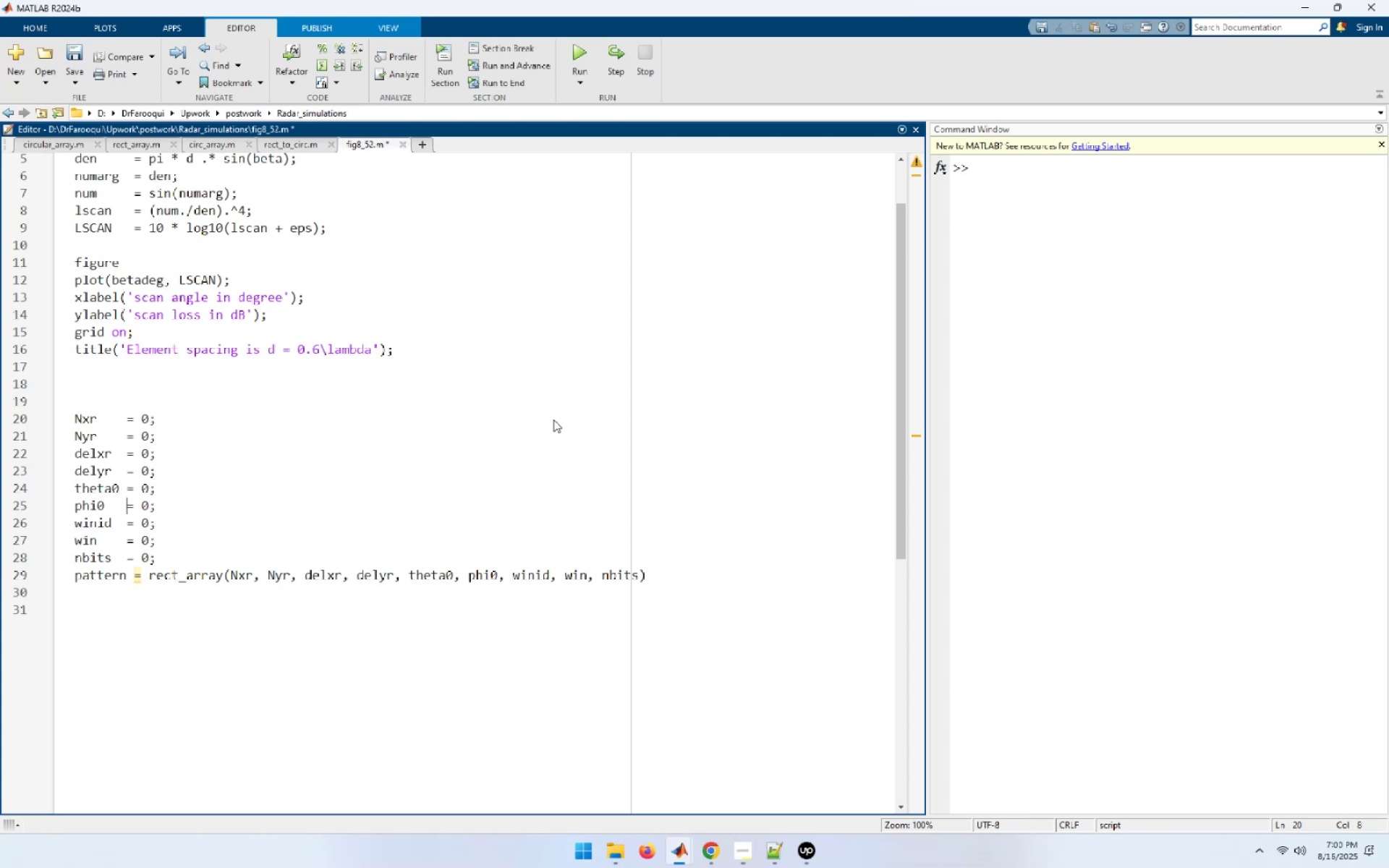 
key(ArrowDown)
 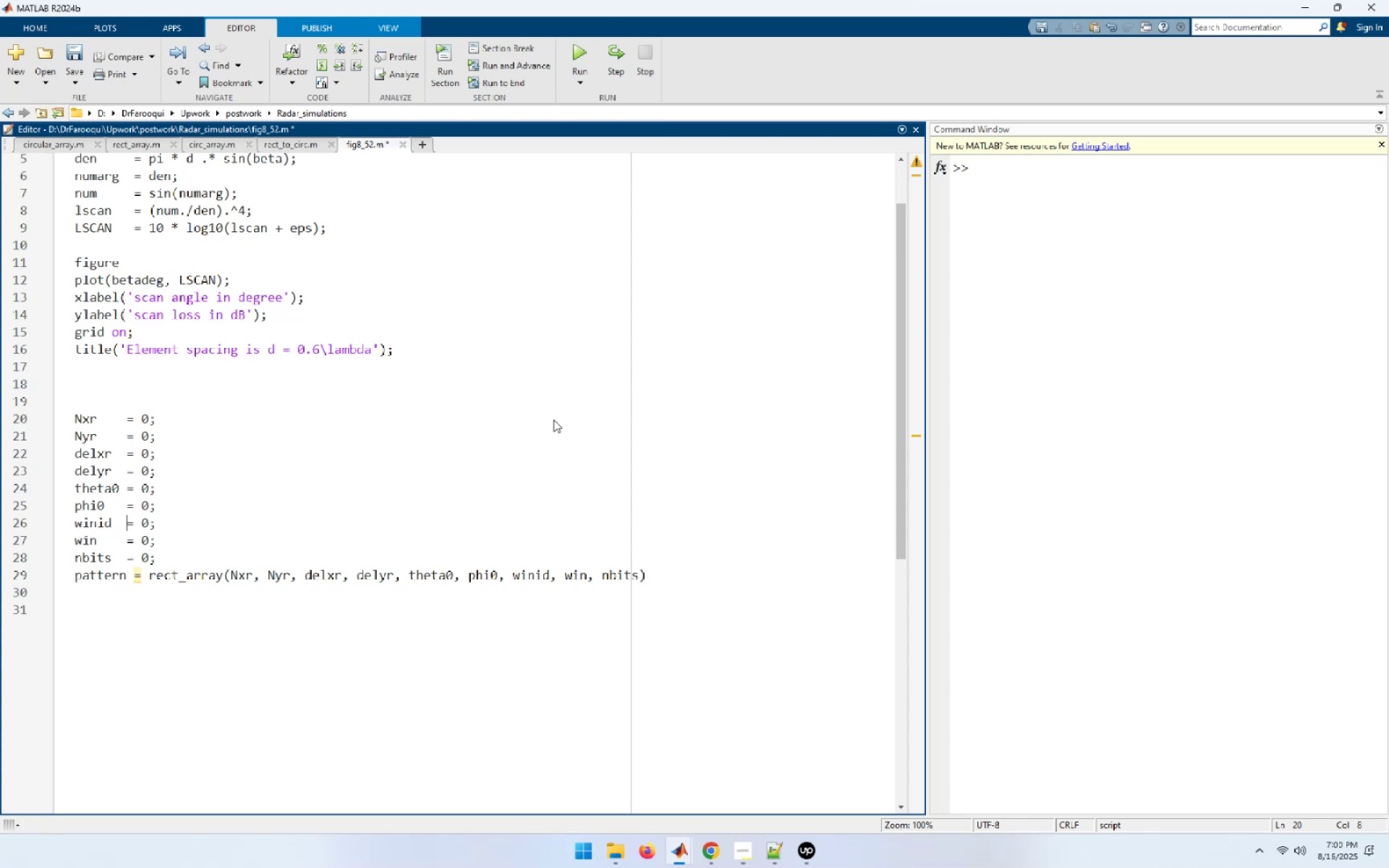 
key(ArrowDown)
 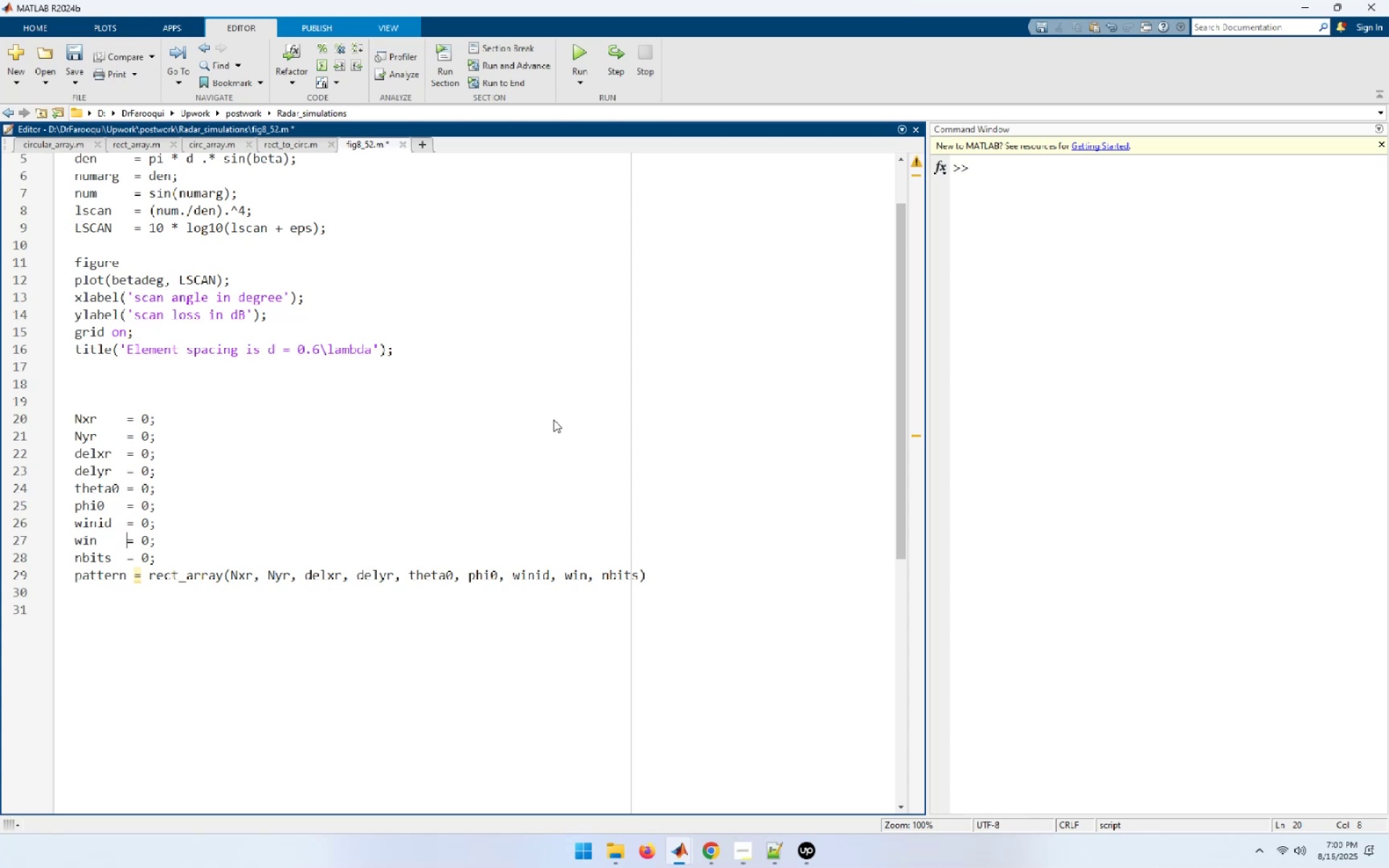 
key(ArrowDown)
 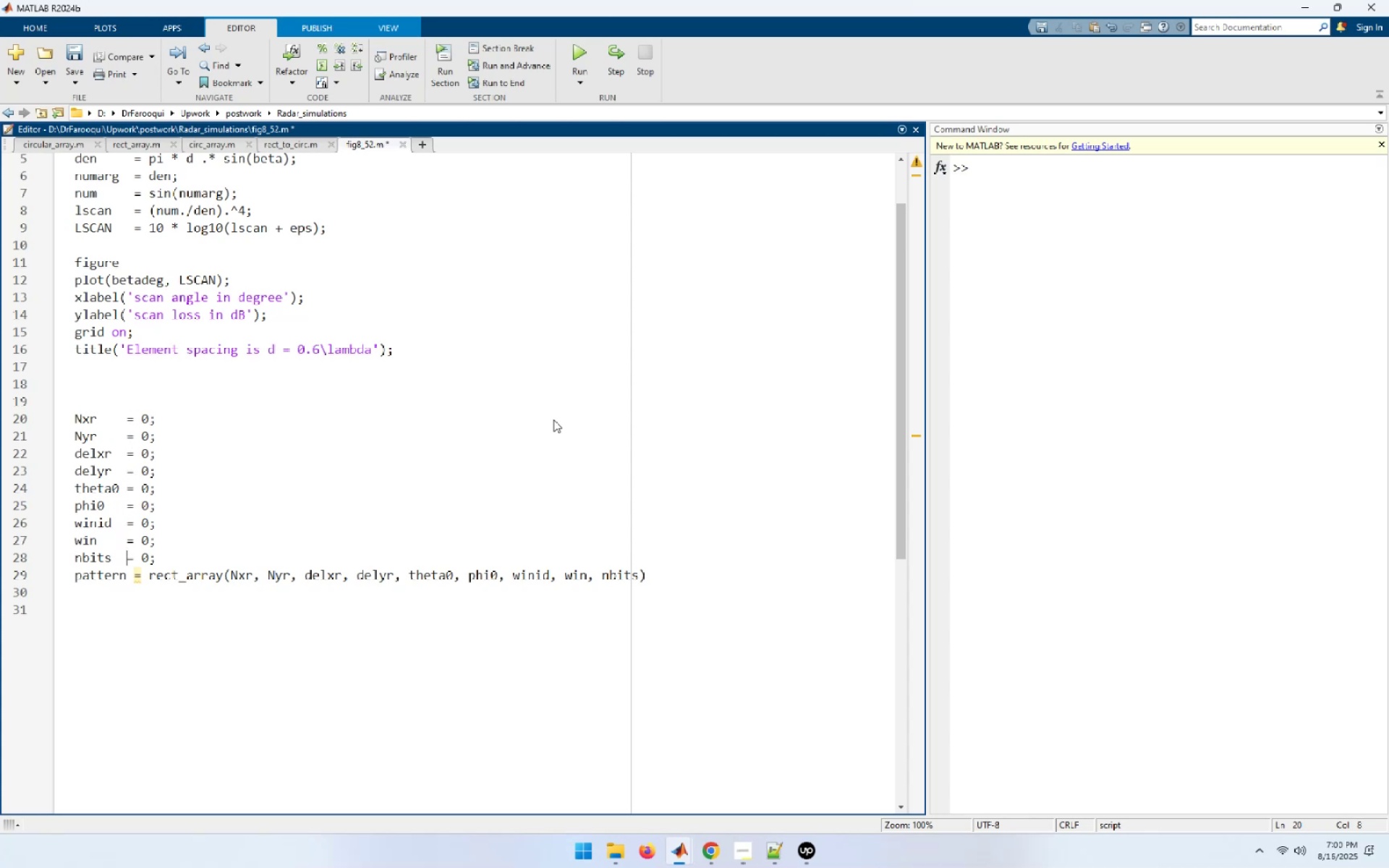 
key(ArrowDown)
 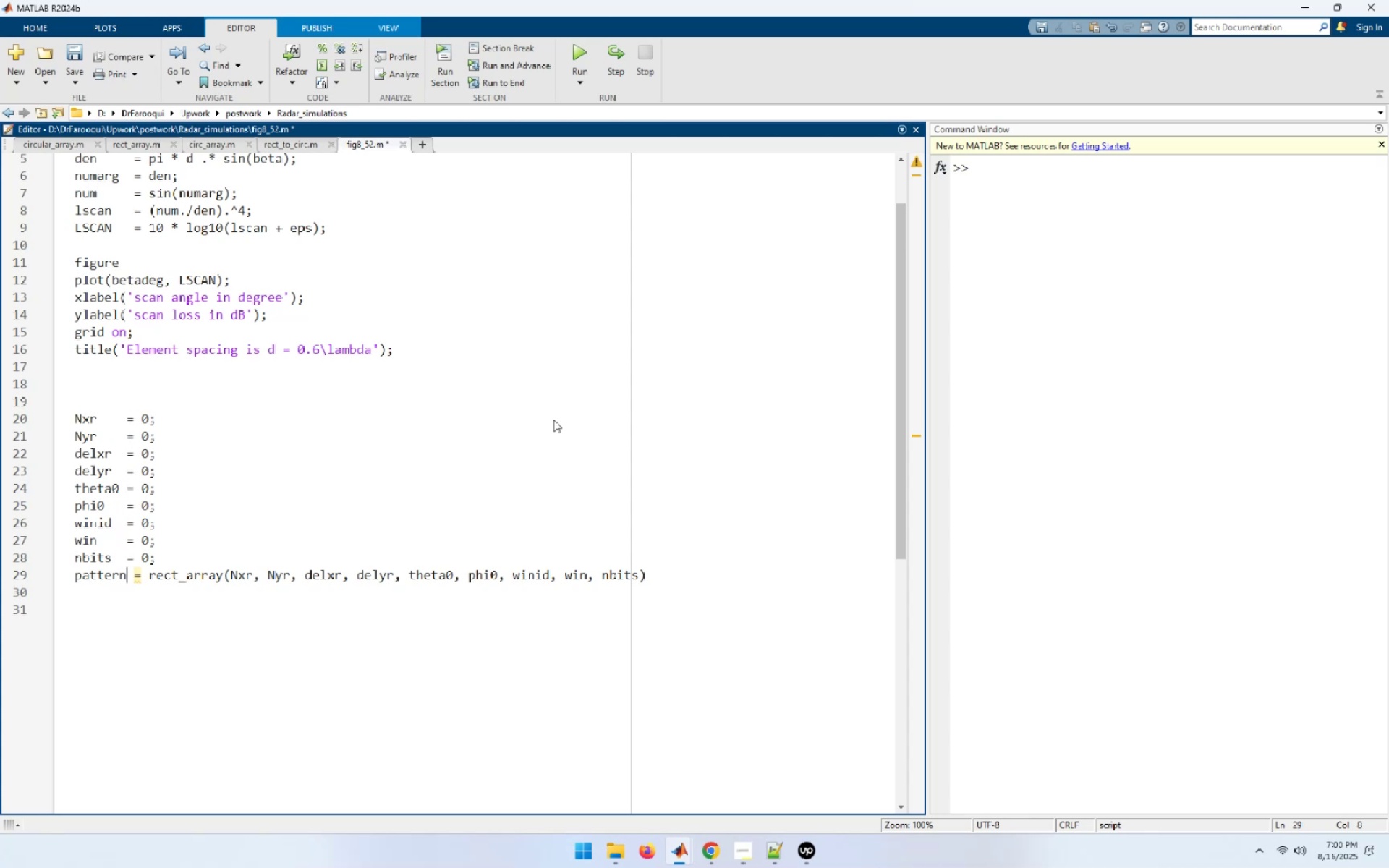 
key(ArrowUp)
 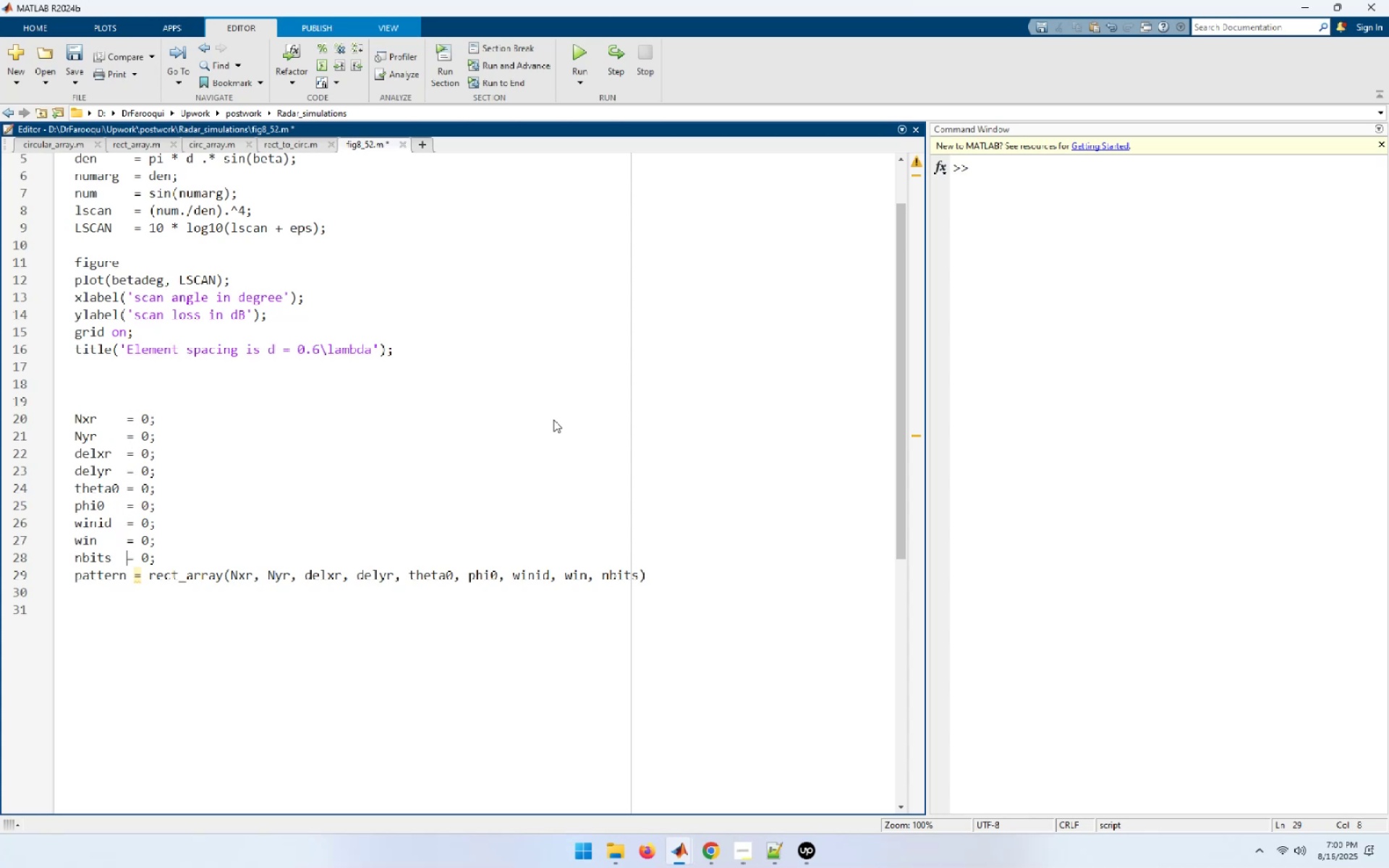 
key(End)
 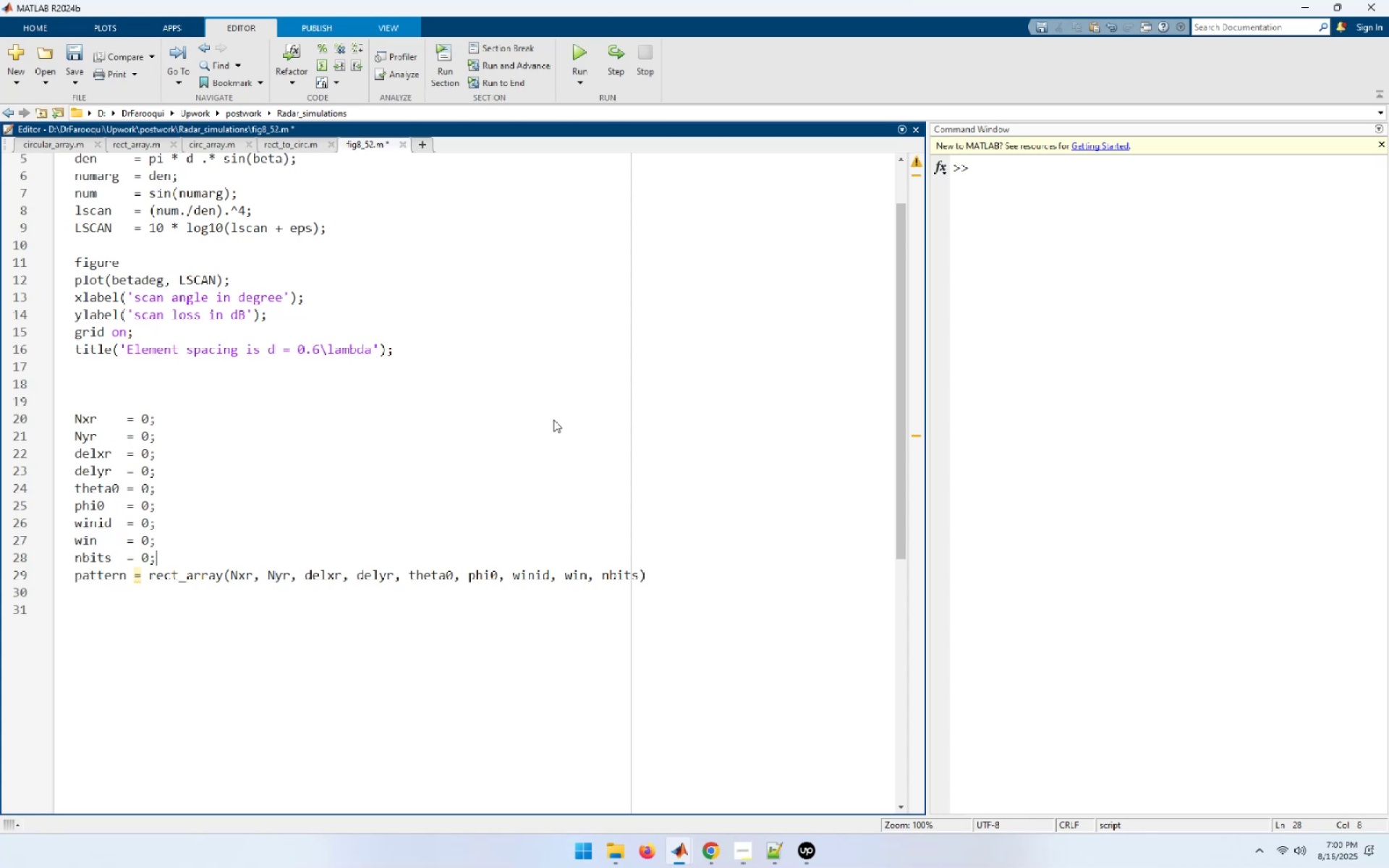 
key(NumpadEnter)
 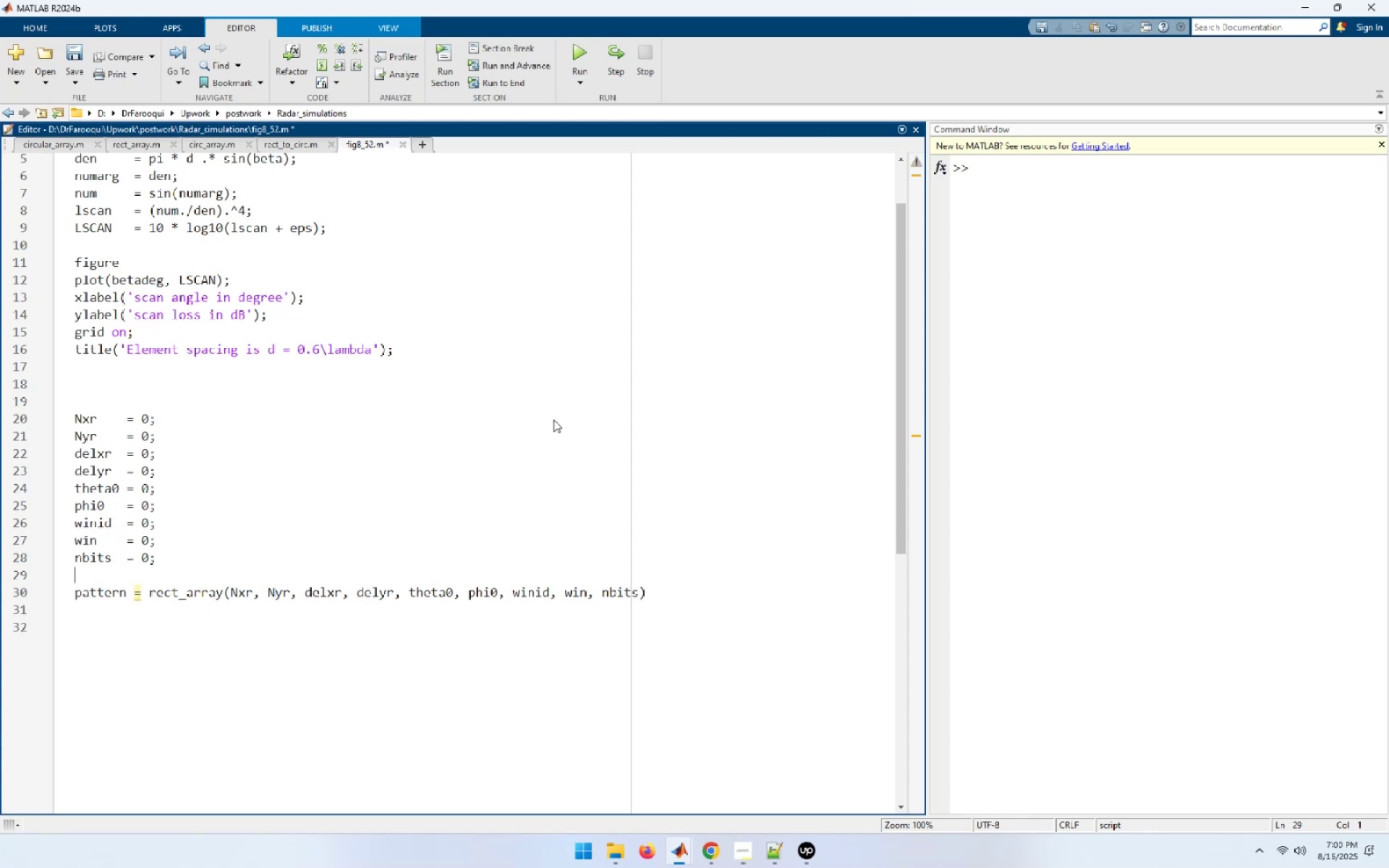 
key(Control+S)
 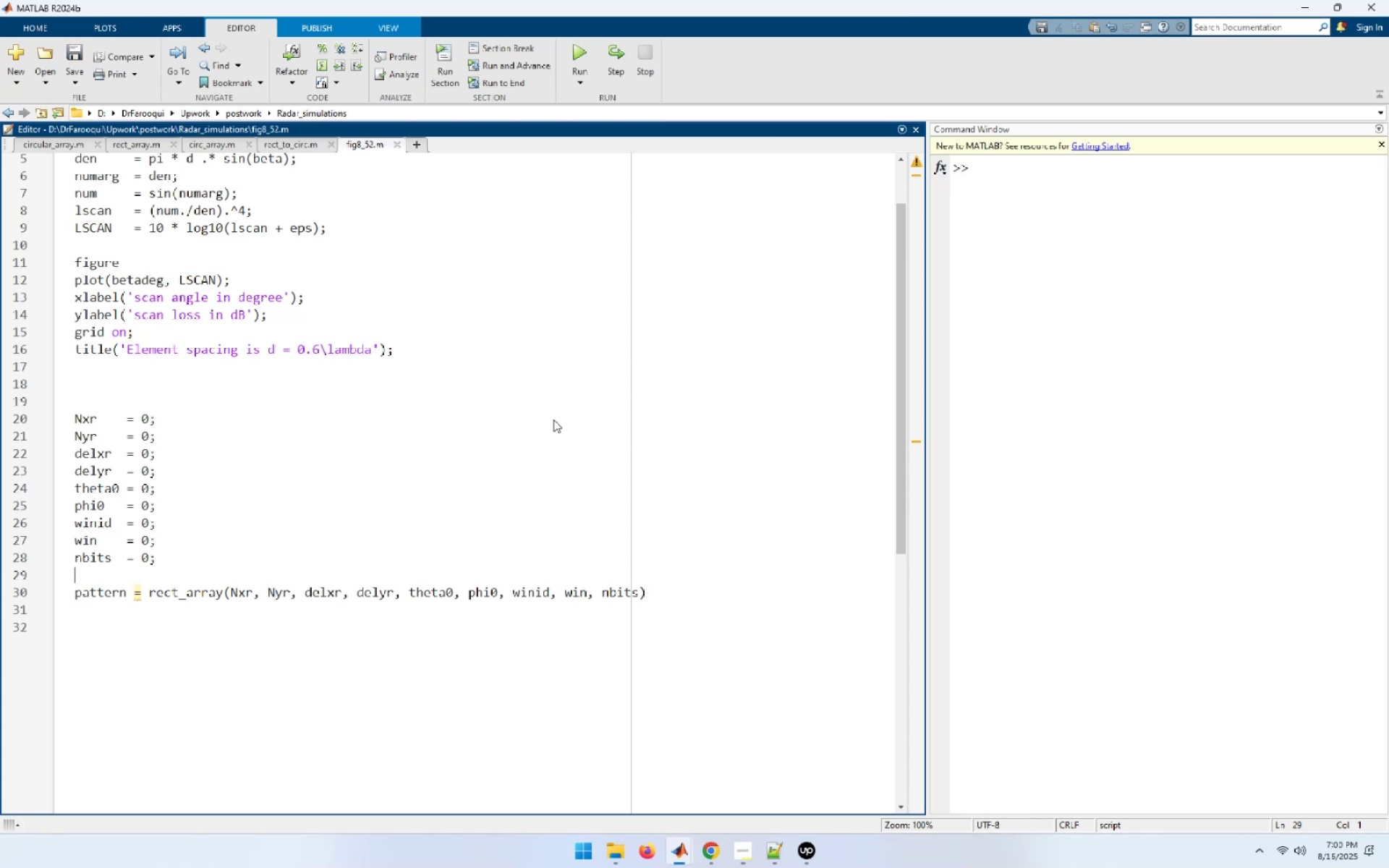 
hold_key(key=ArrowUp, duration=0.8)
 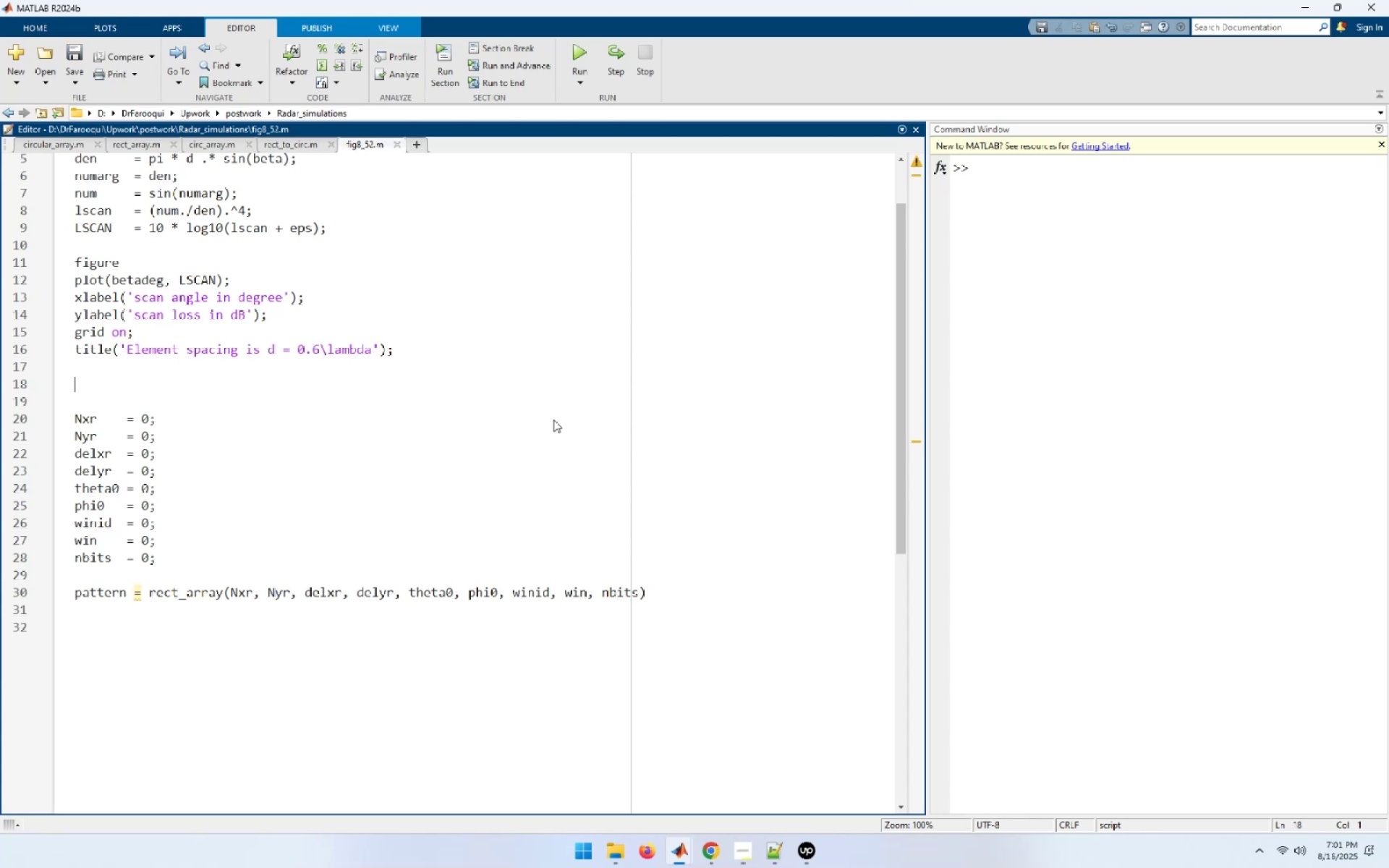 
key(ArrowDown)
 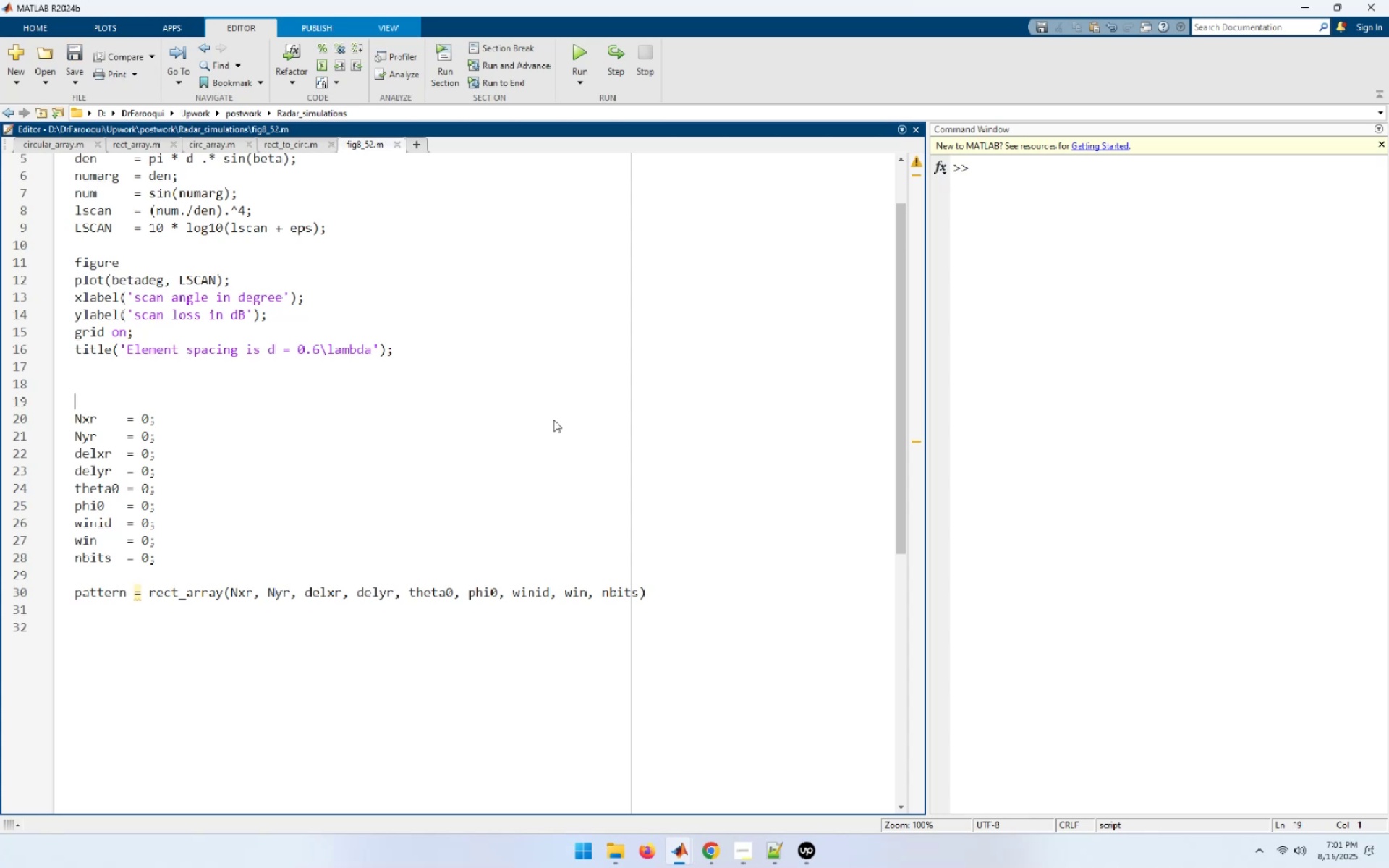 
key(End)
 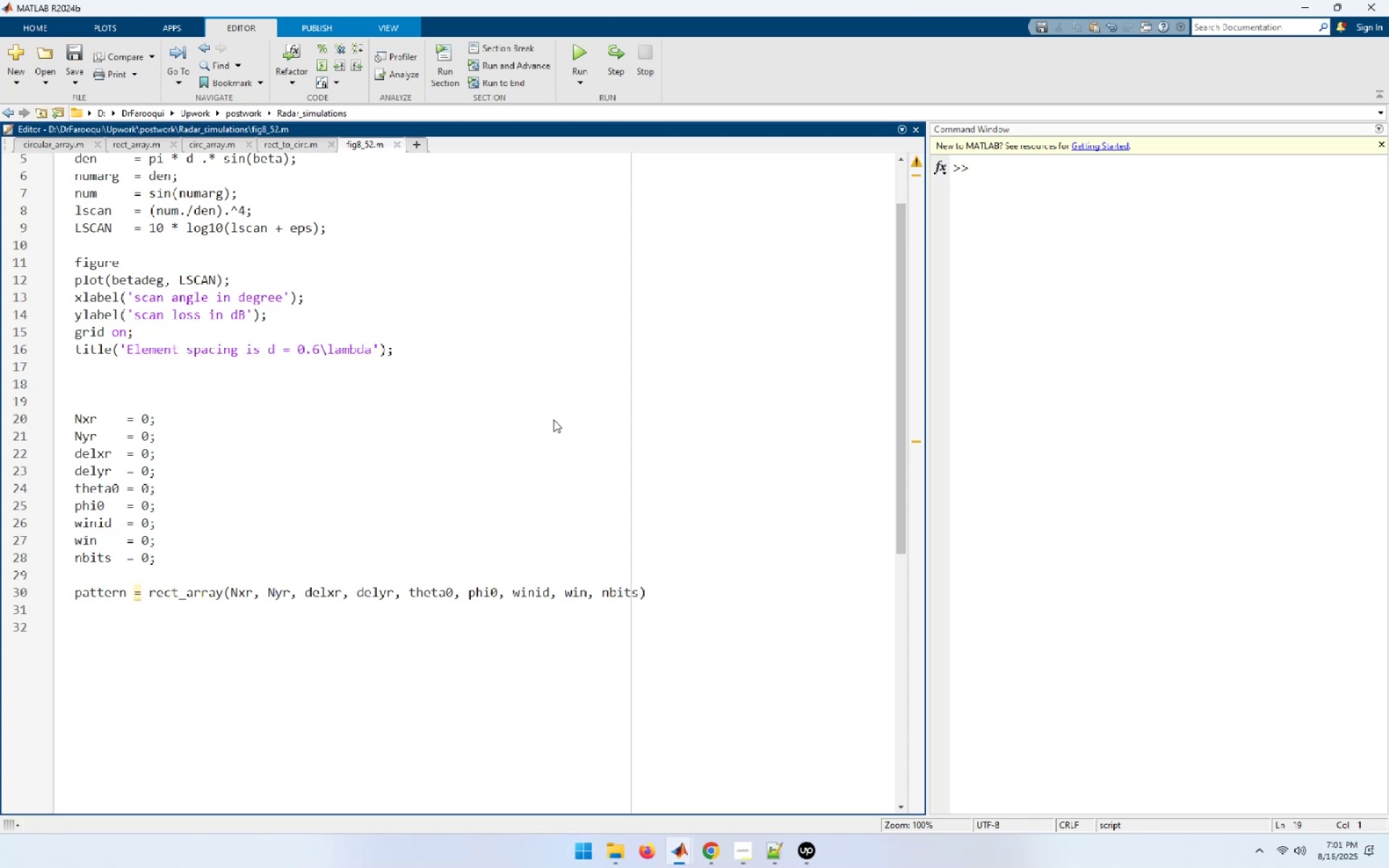 
key(End)
 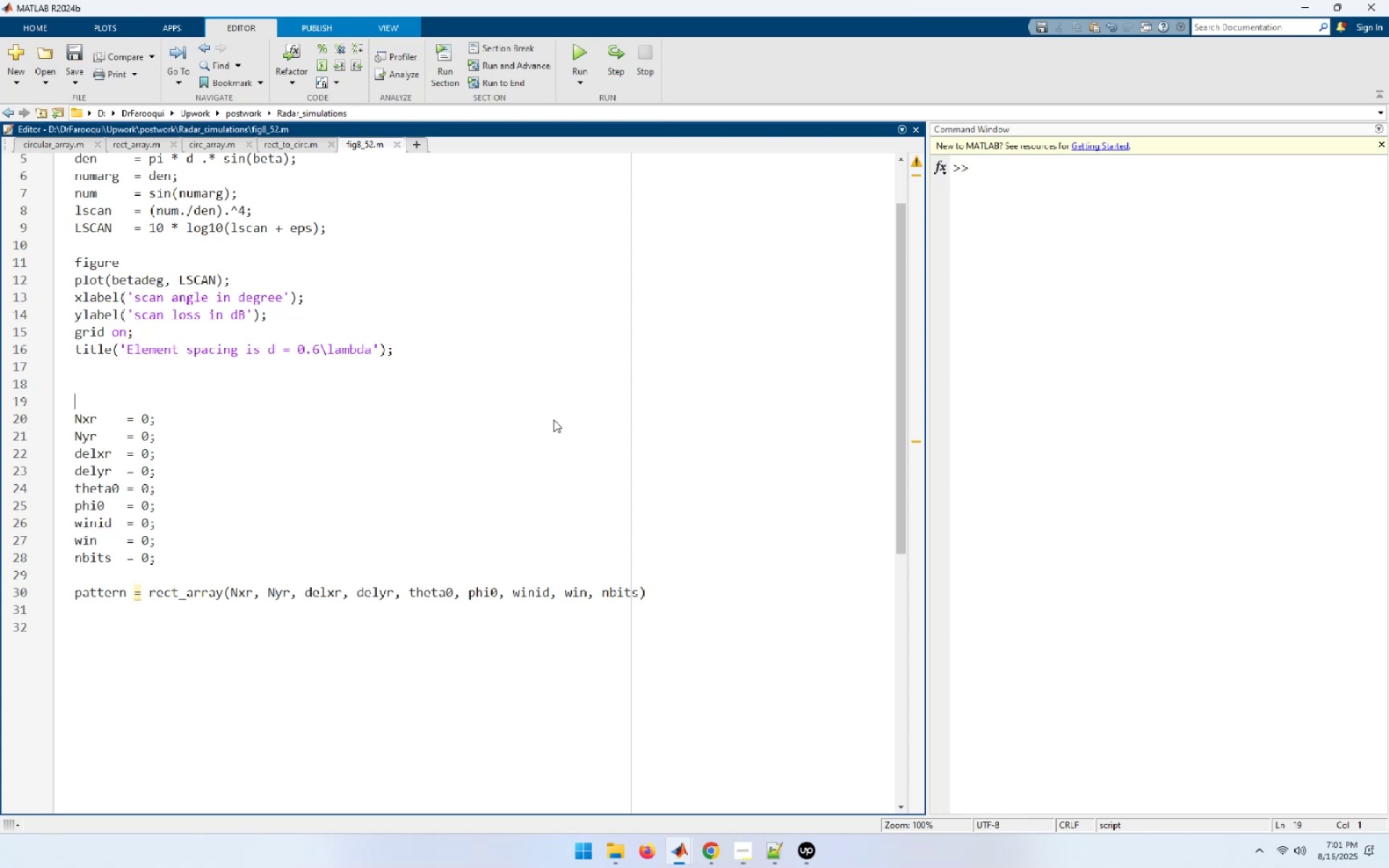 
key(ArrowLeft)
 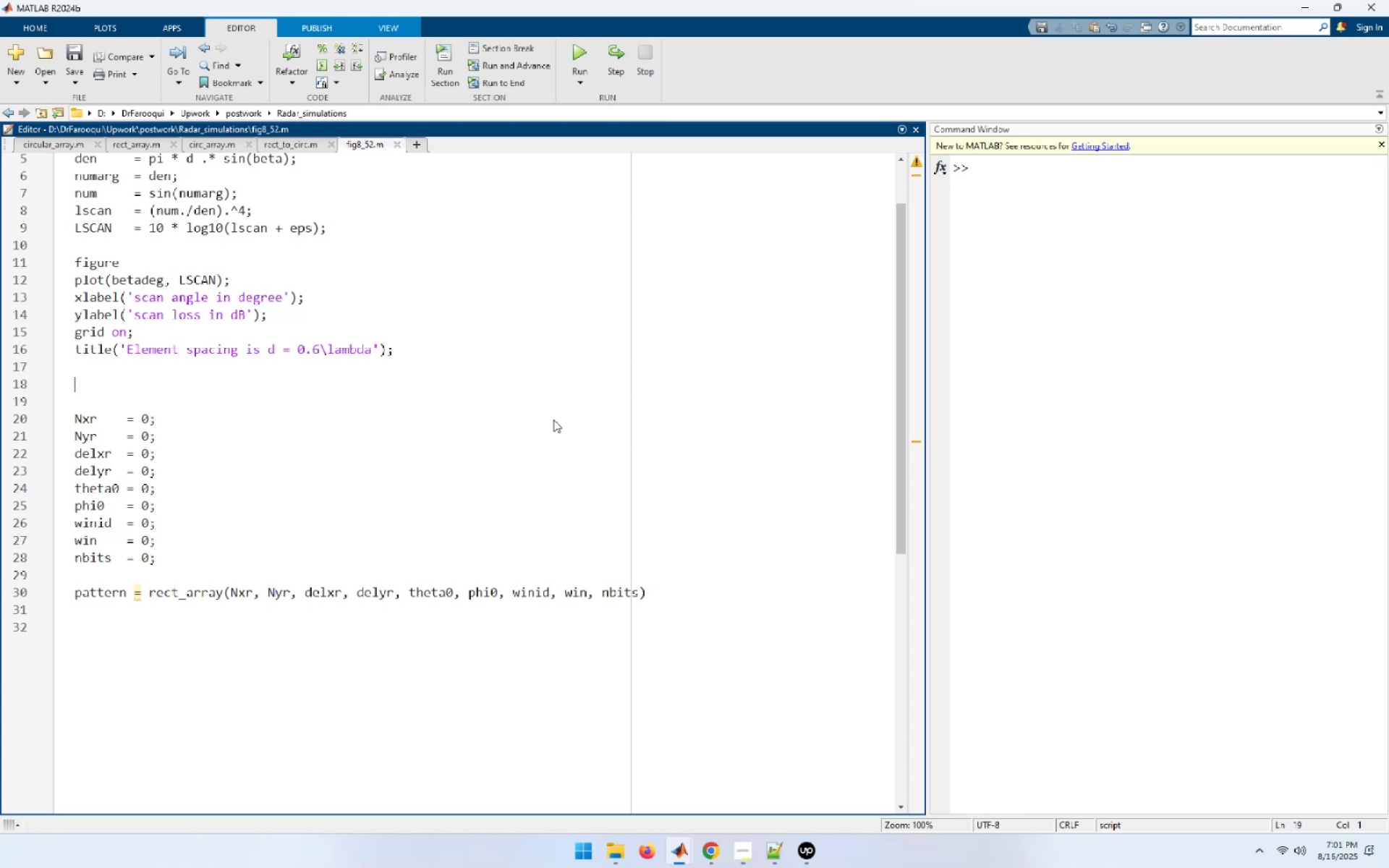 
key(ArrowDown)
 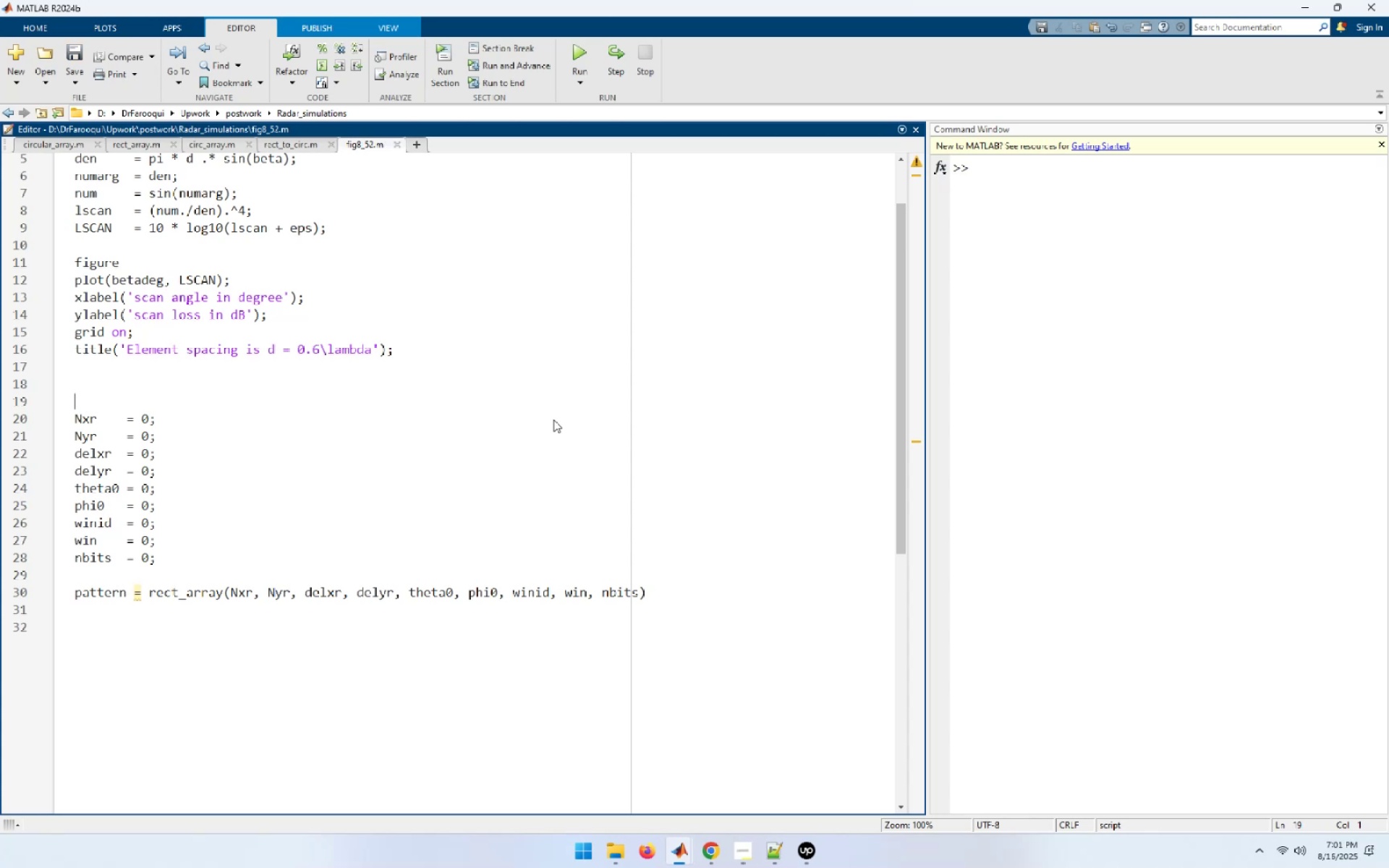 
key(ArrowDown)
 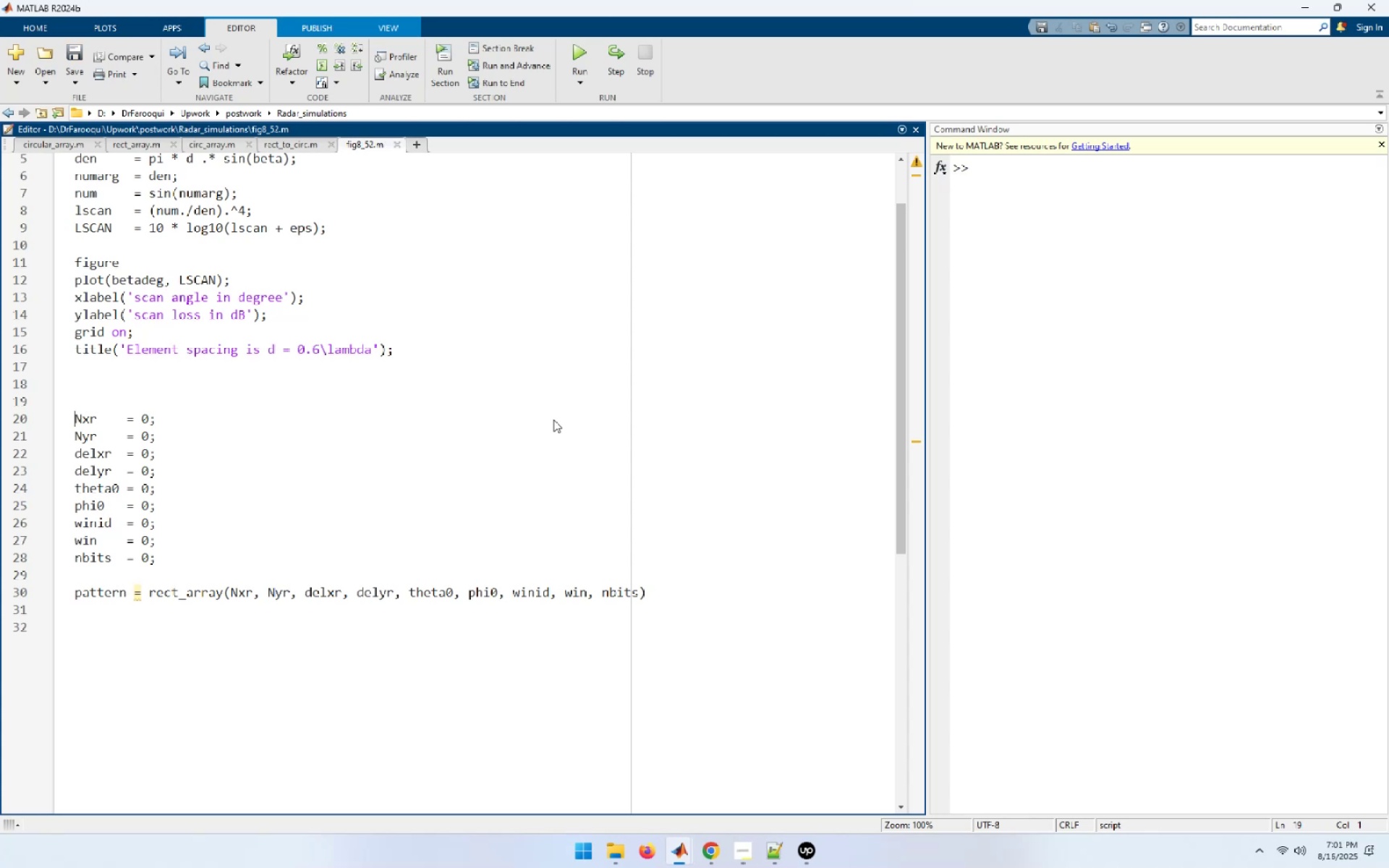 
key(End)
 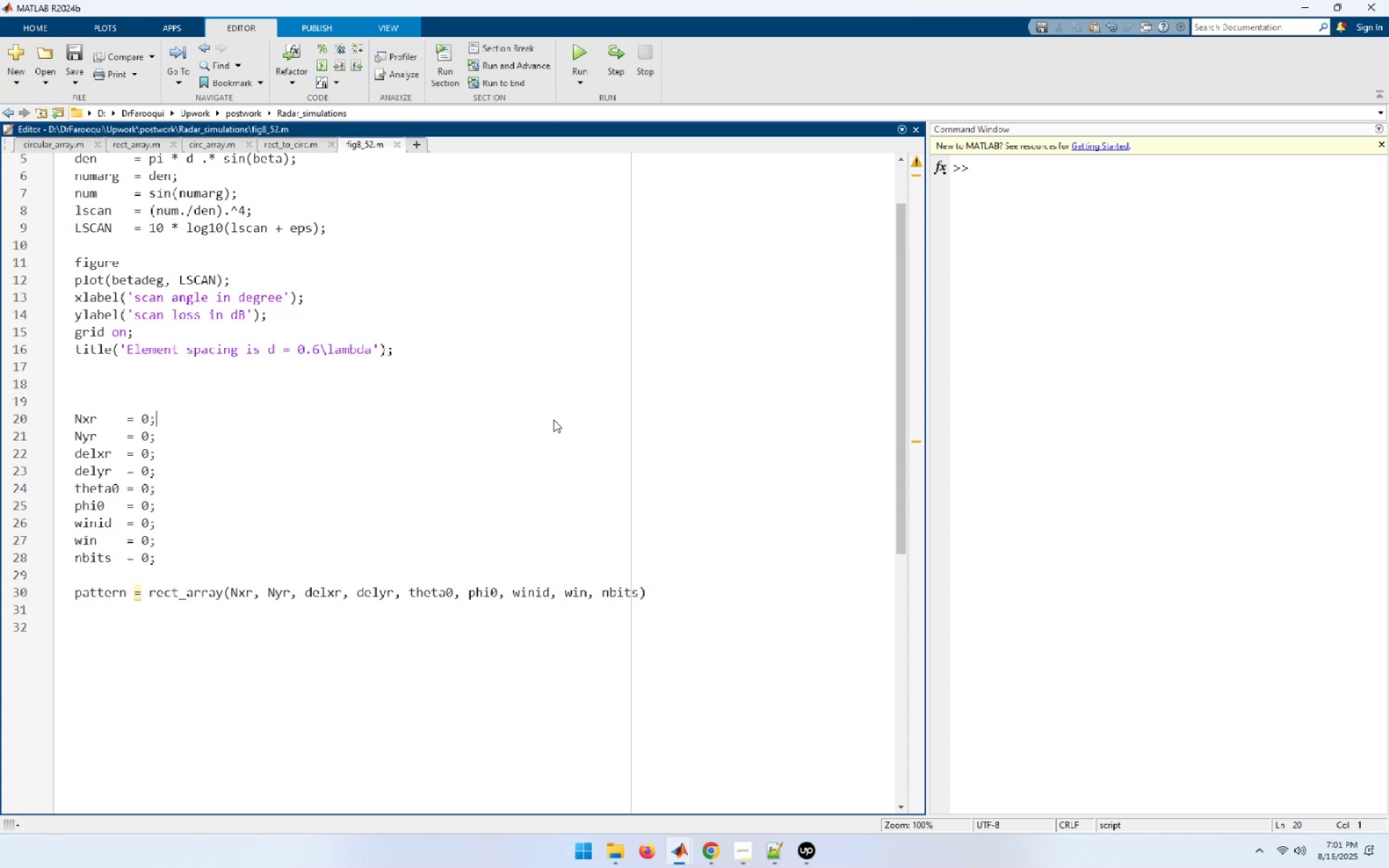 
key(ArrowLeft)
 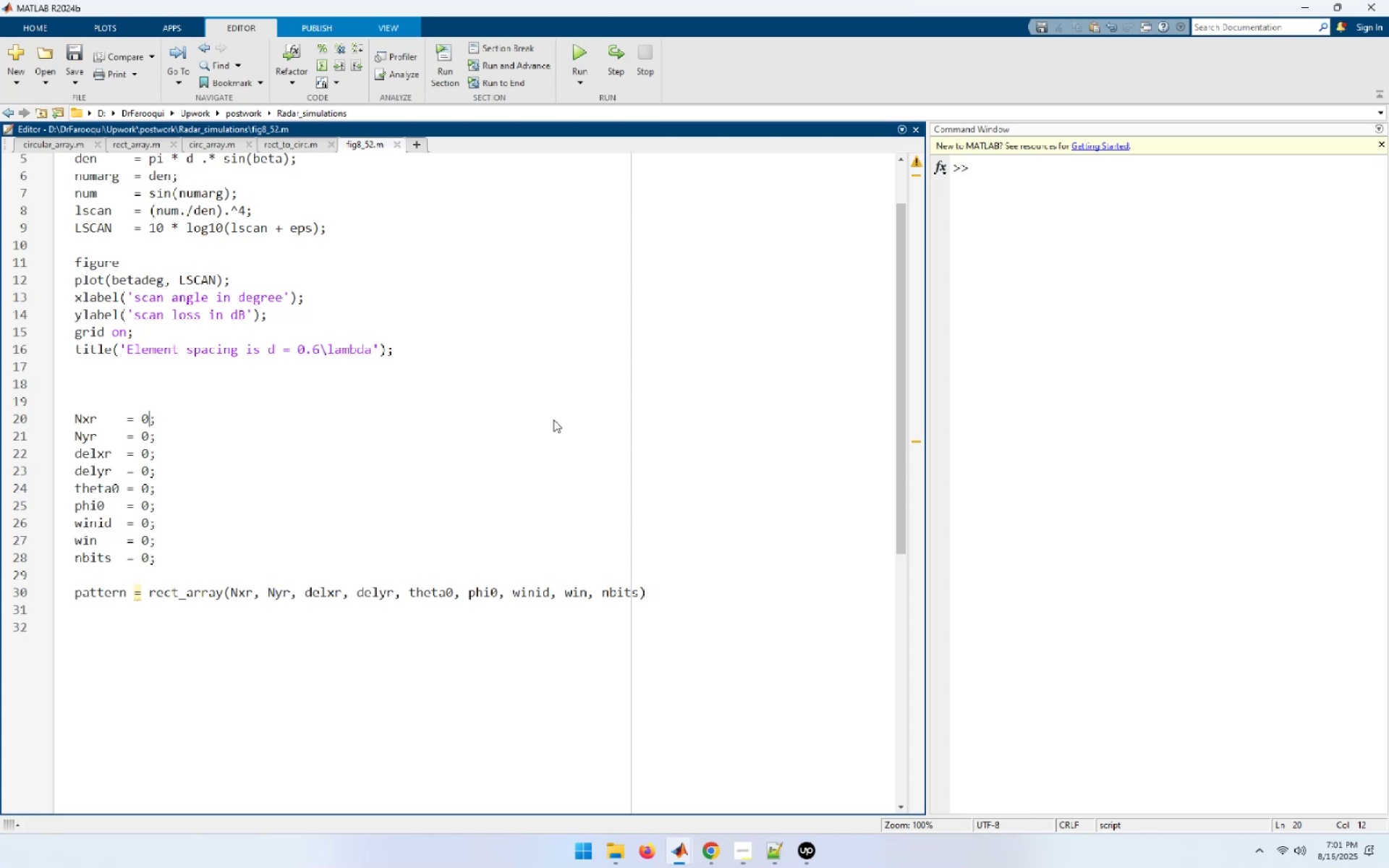 
key(Shift+ShiftLeft)
 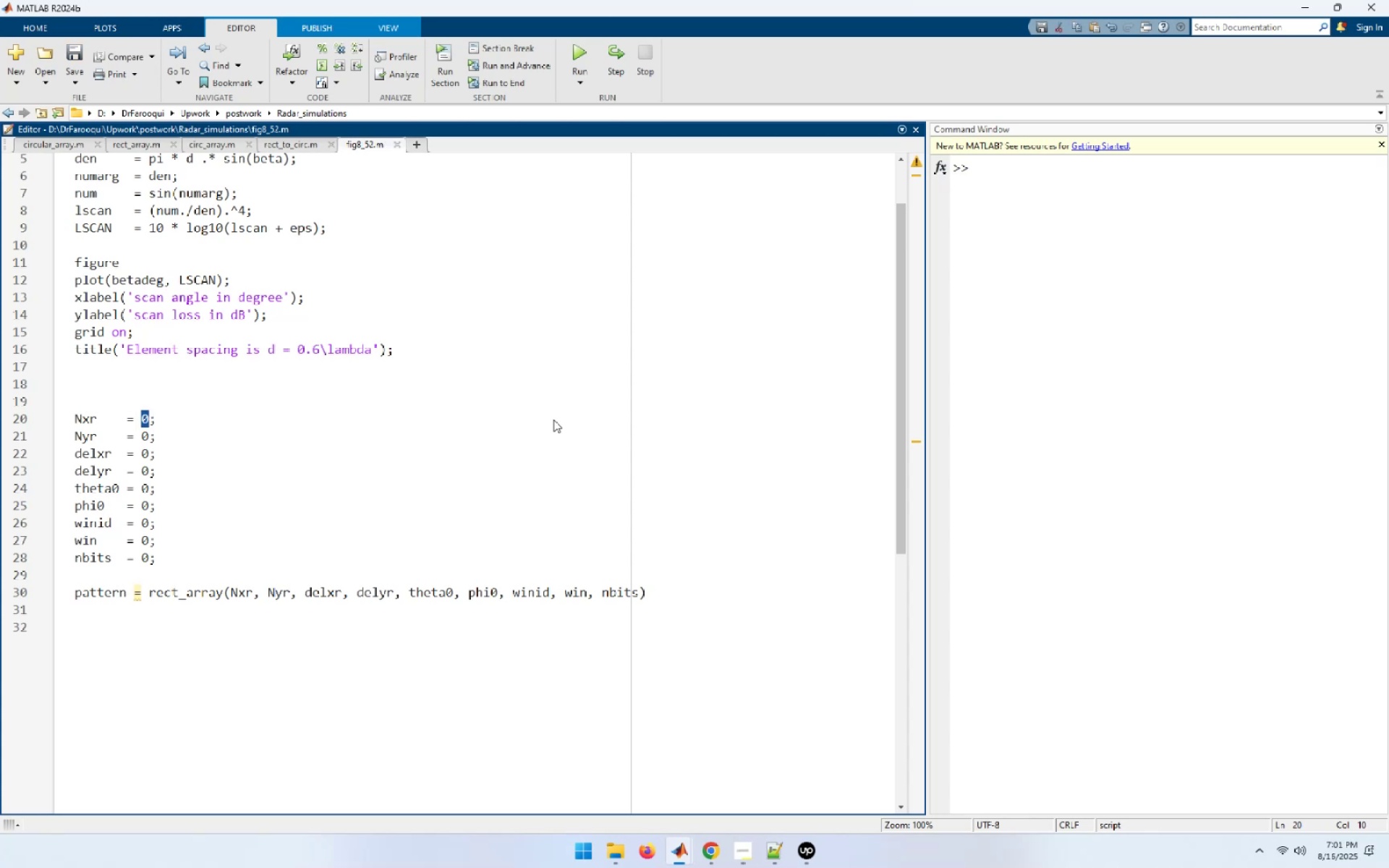 
key(Shift+ArrowLeft)
 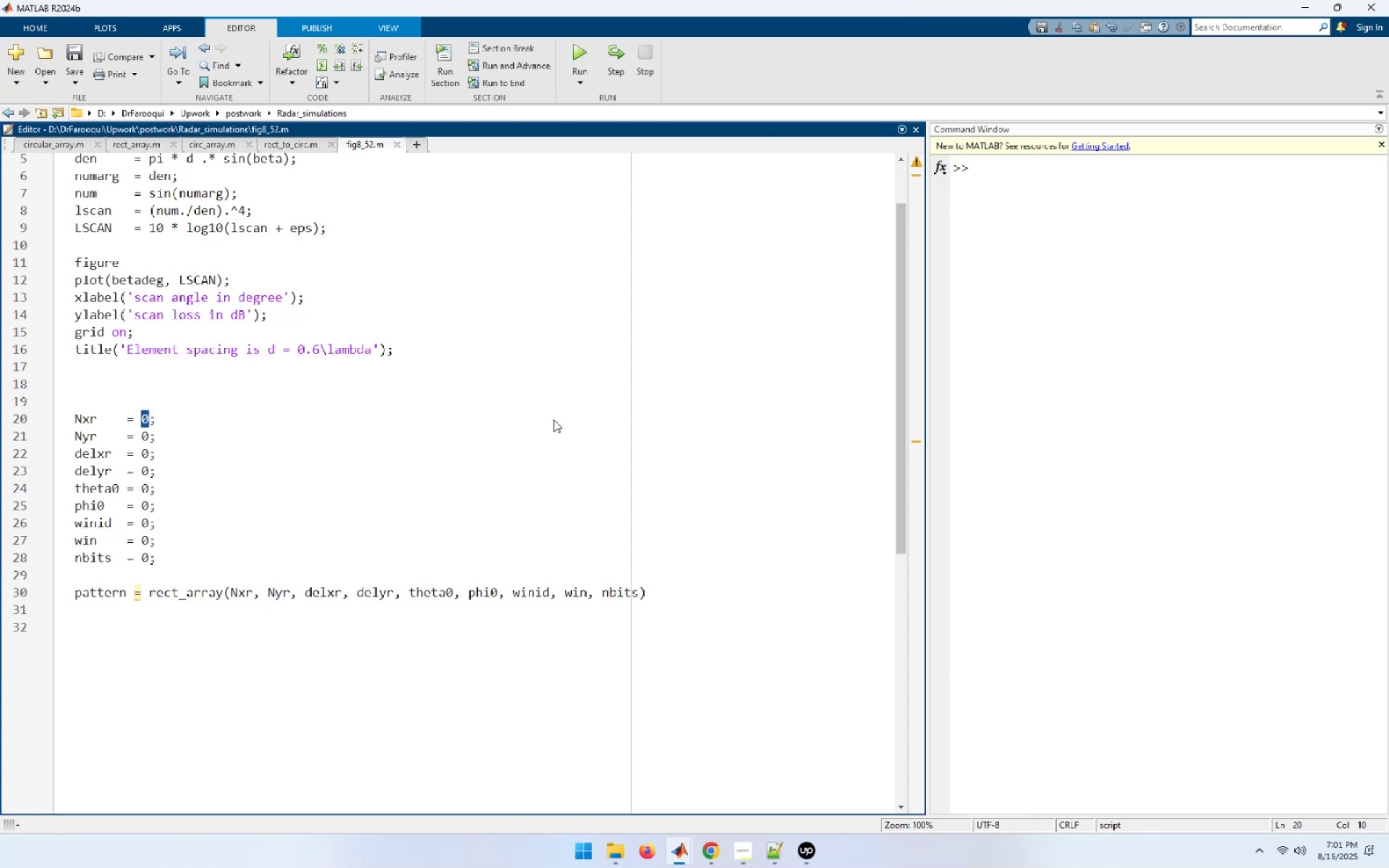 
key(Numpad1)
 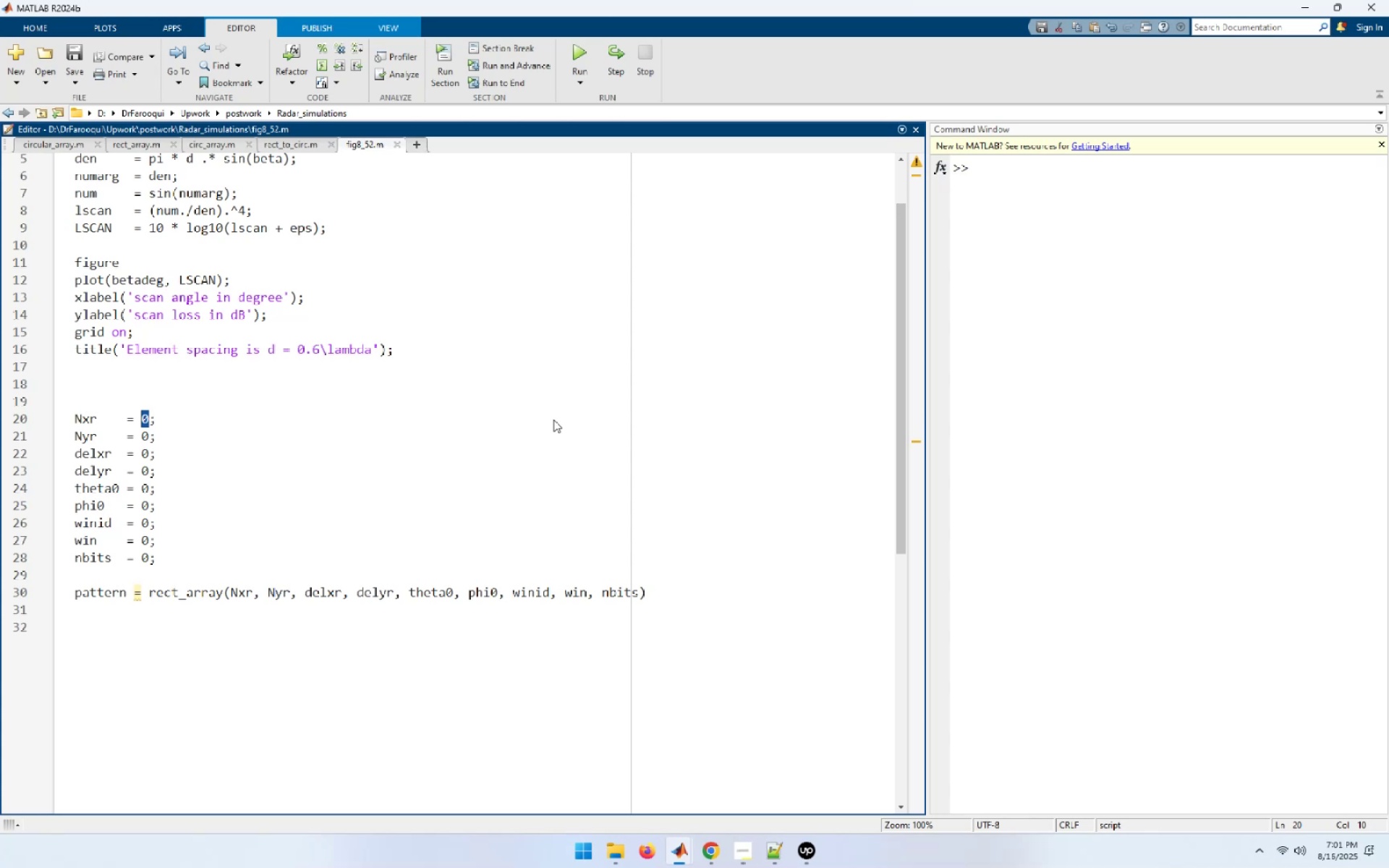 
key(Numpad5)
 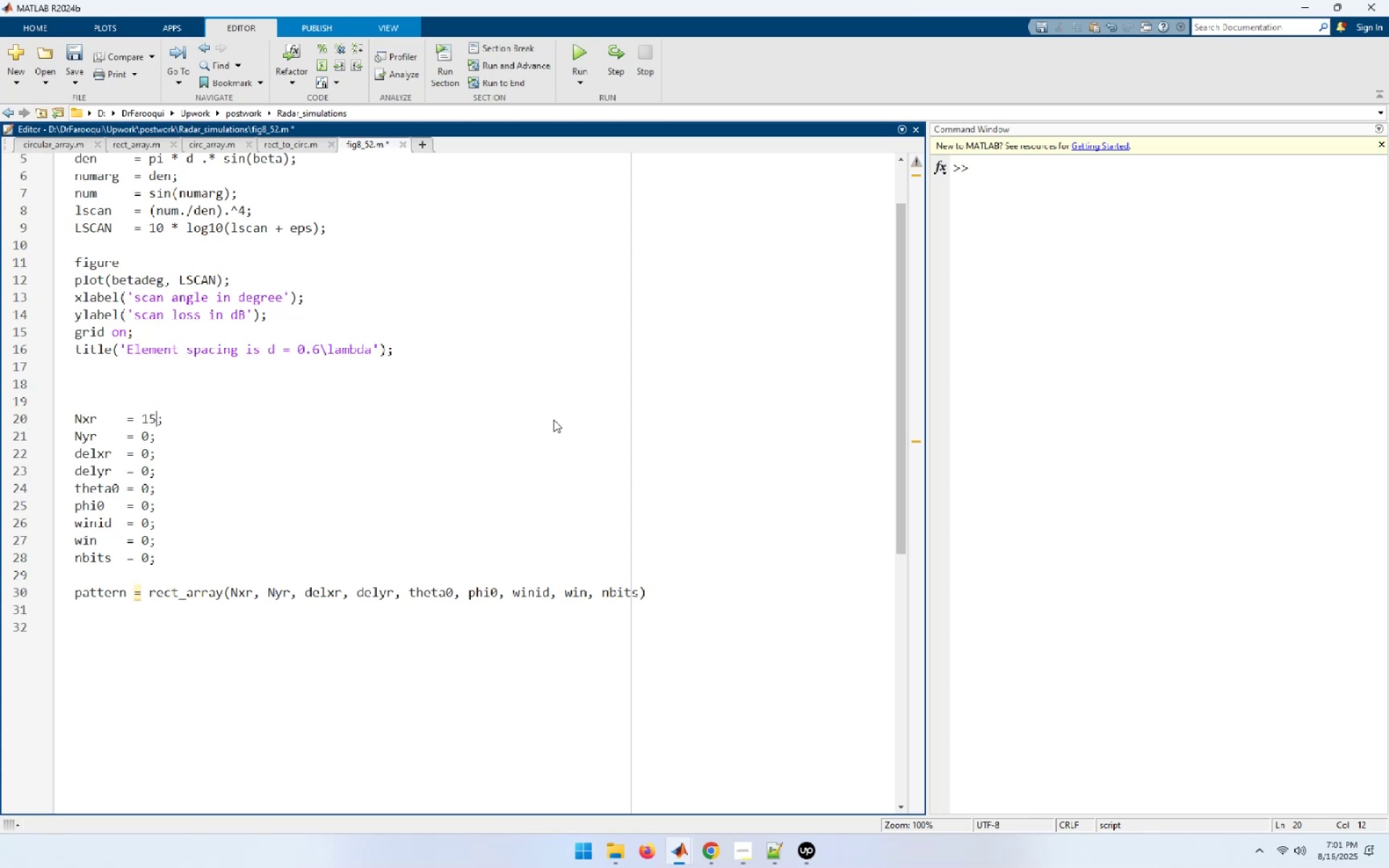 
key(ArrowDown)
 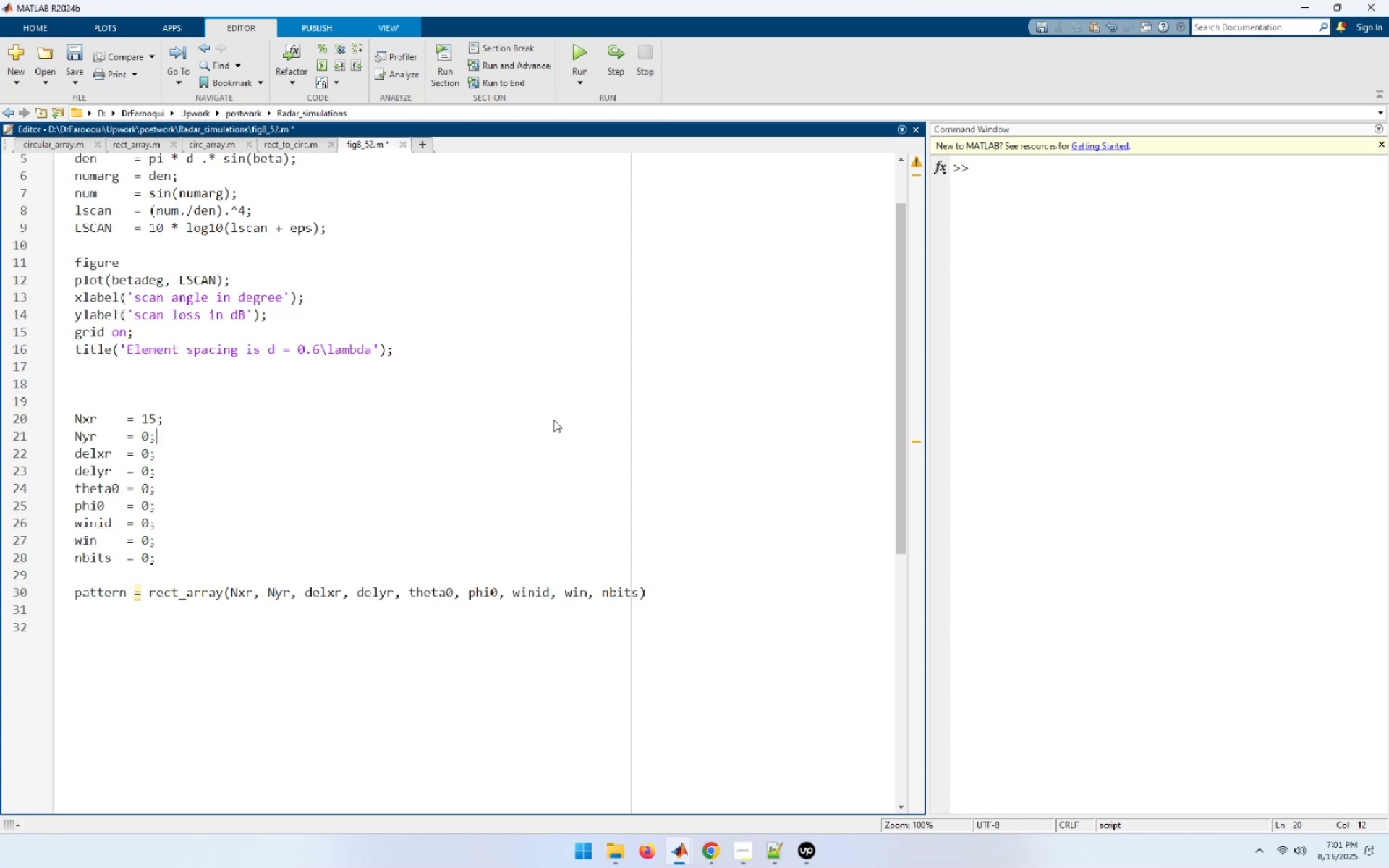 
key(ArrowLeft)
 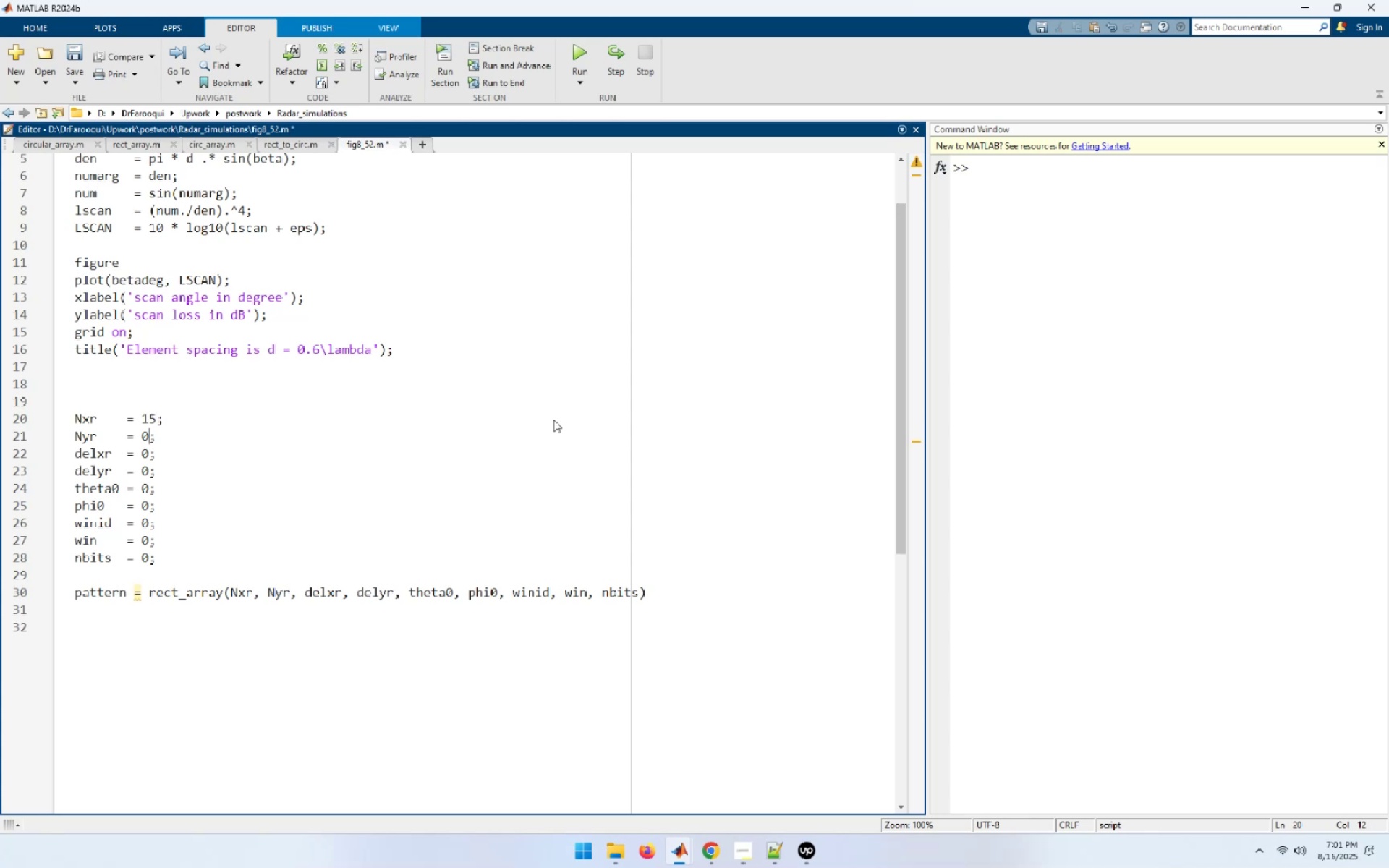 
key(Shift+ShiftLeft)
 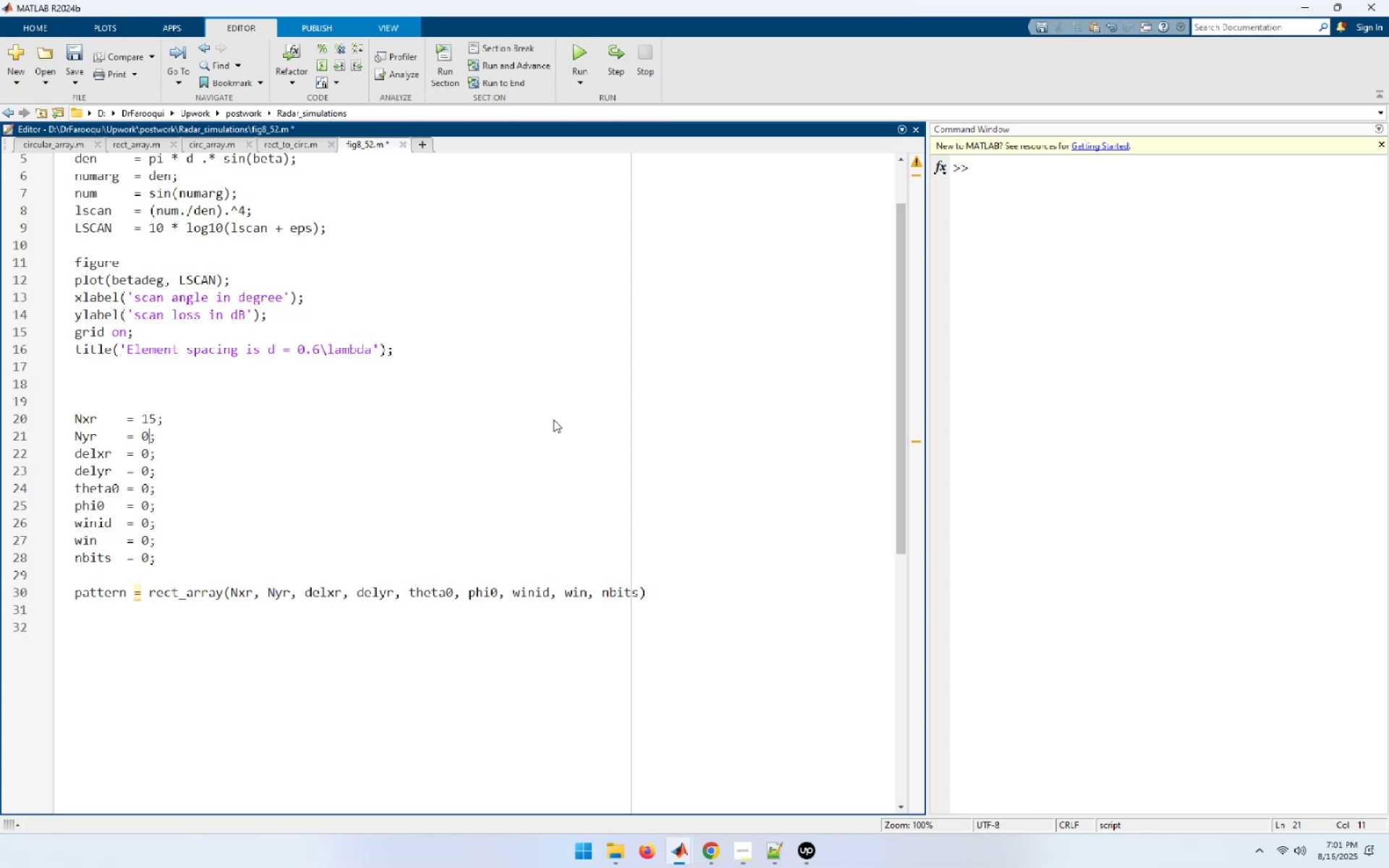 
key(Shift+ArrowLeft)
 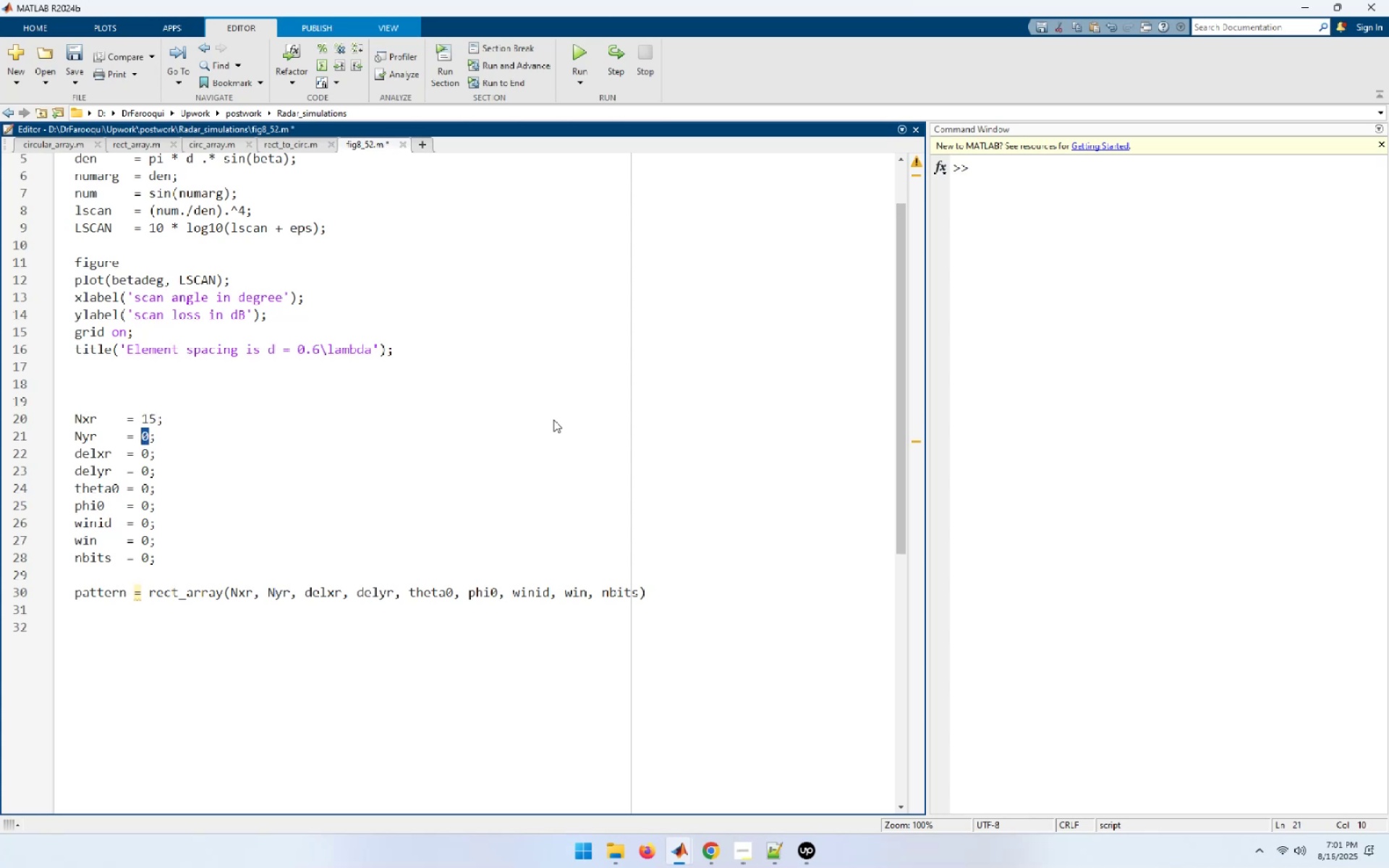 
key(Numpad1)
 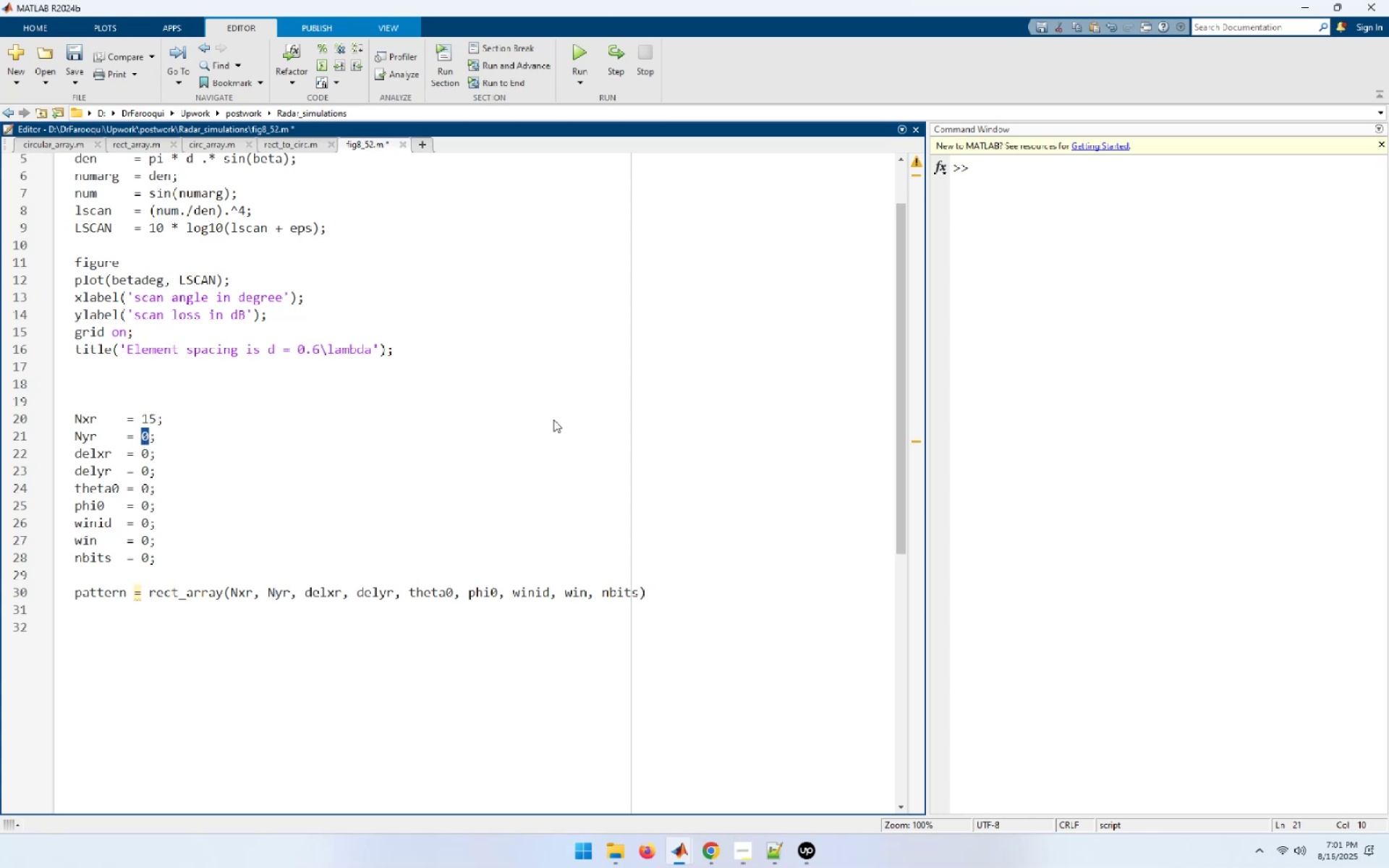 
key(Numpad5)
 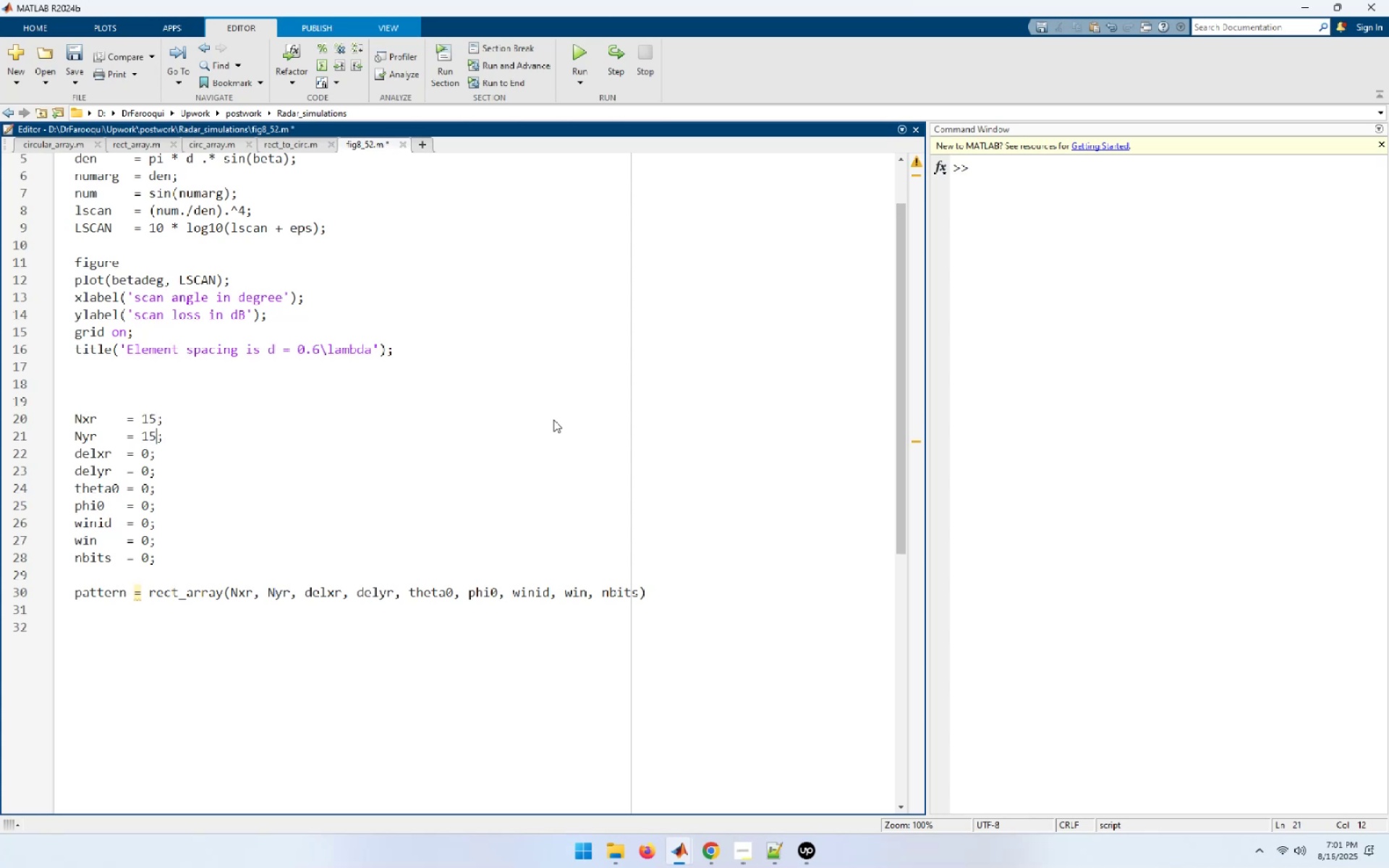 
key(ArrowDown)
 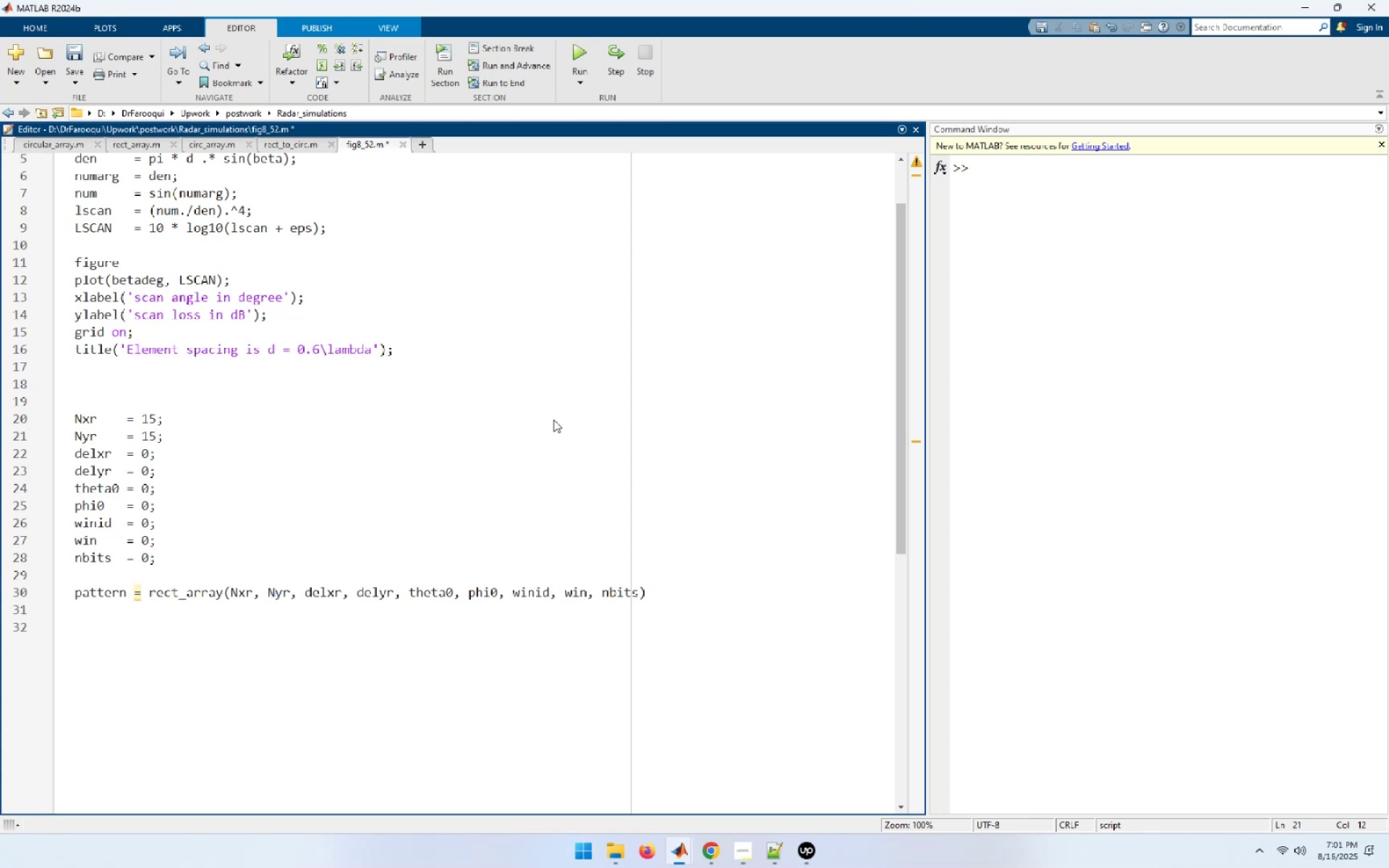 
key(ArrowLeft)
 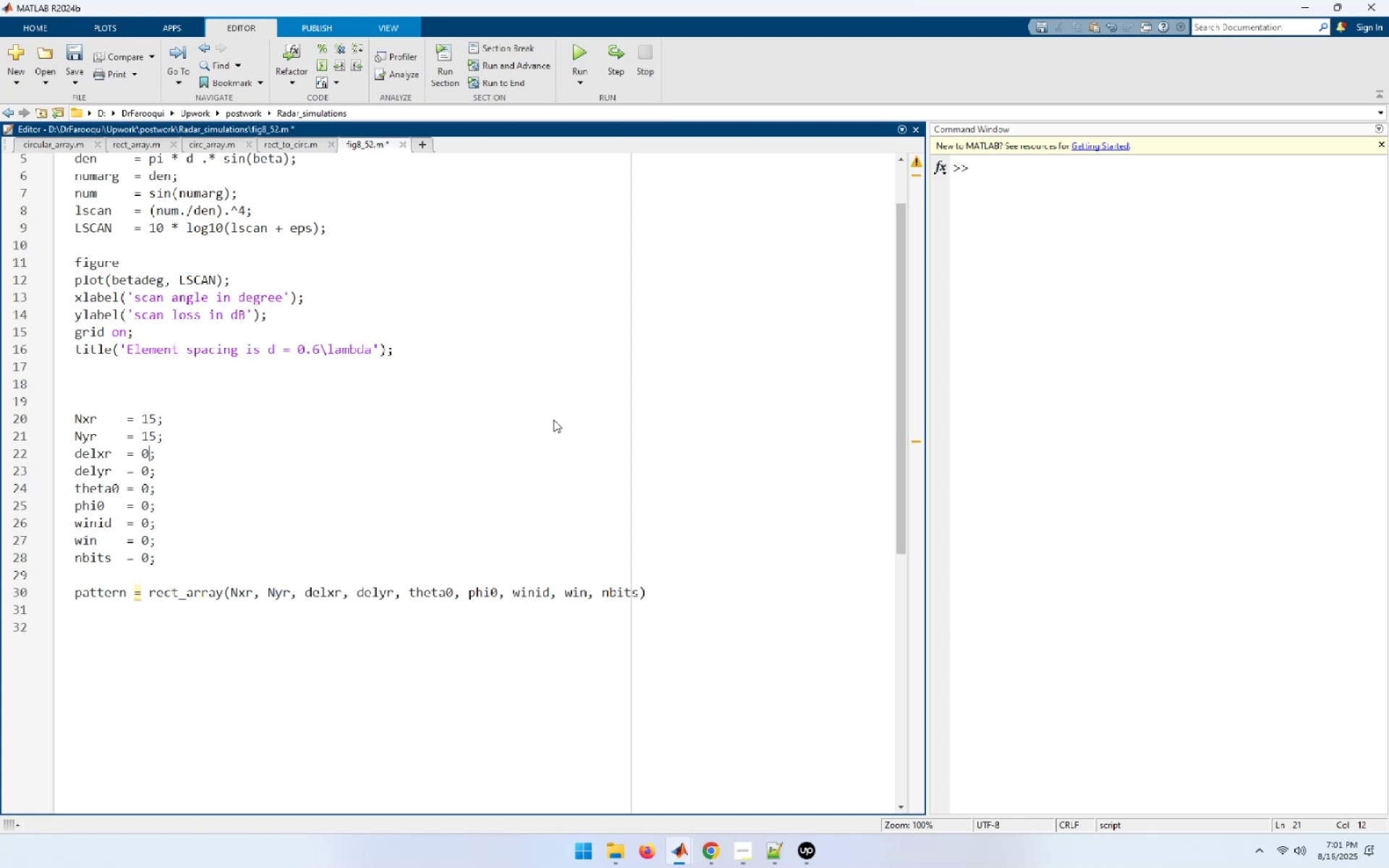 
key(Shift+ArrowLeft)
 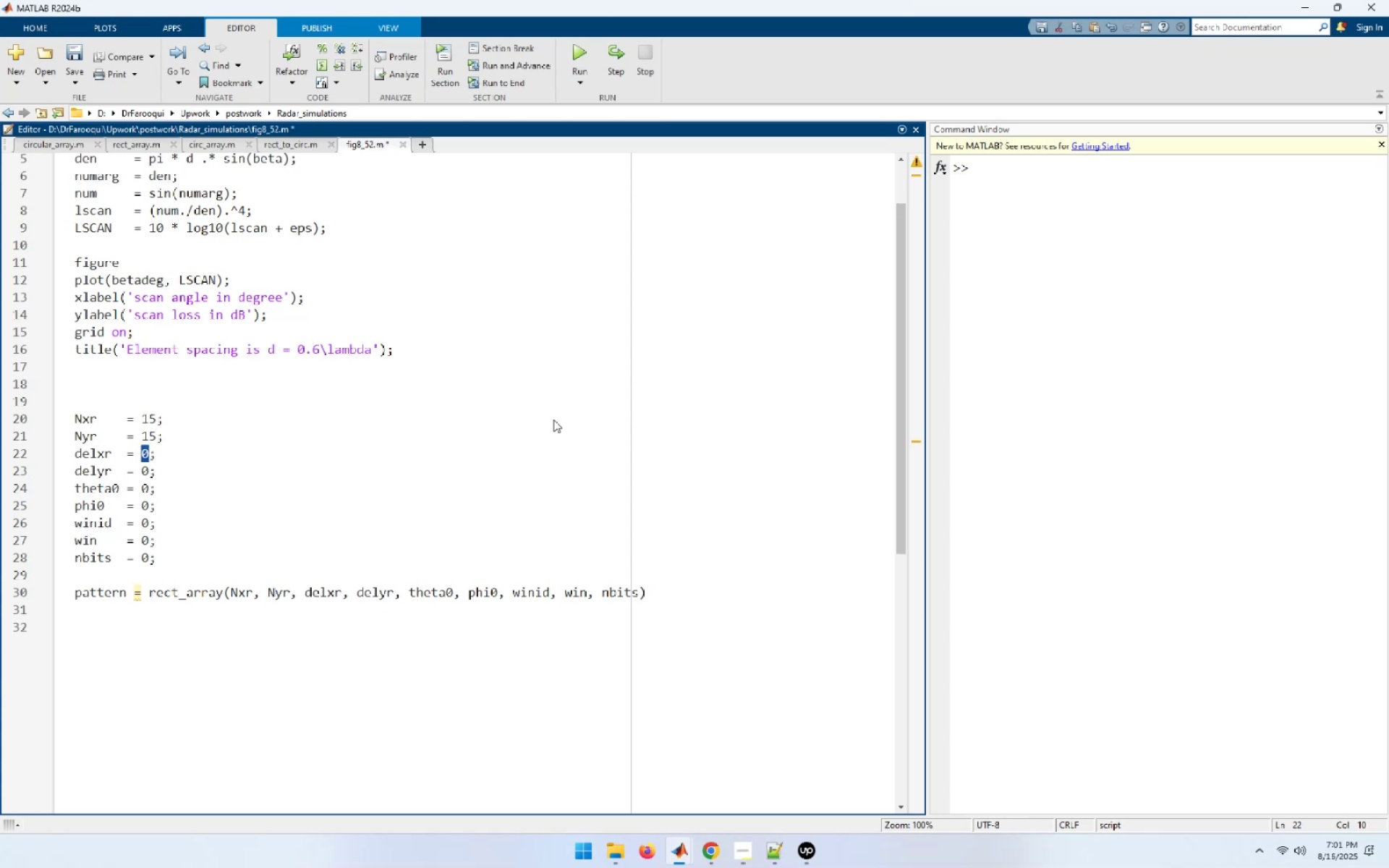 
key(NumpadDecimal)
 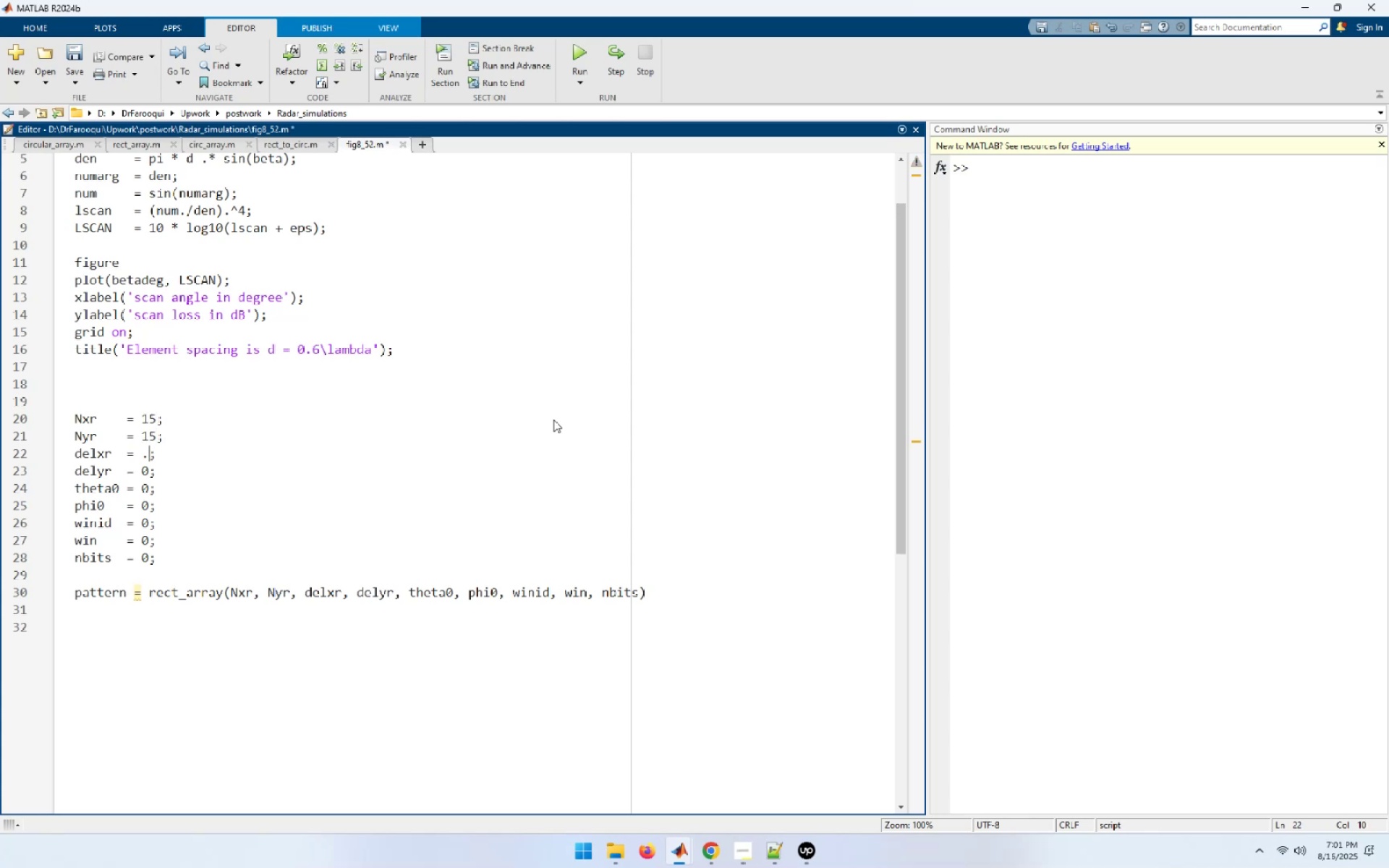 
key(Numpad5)
 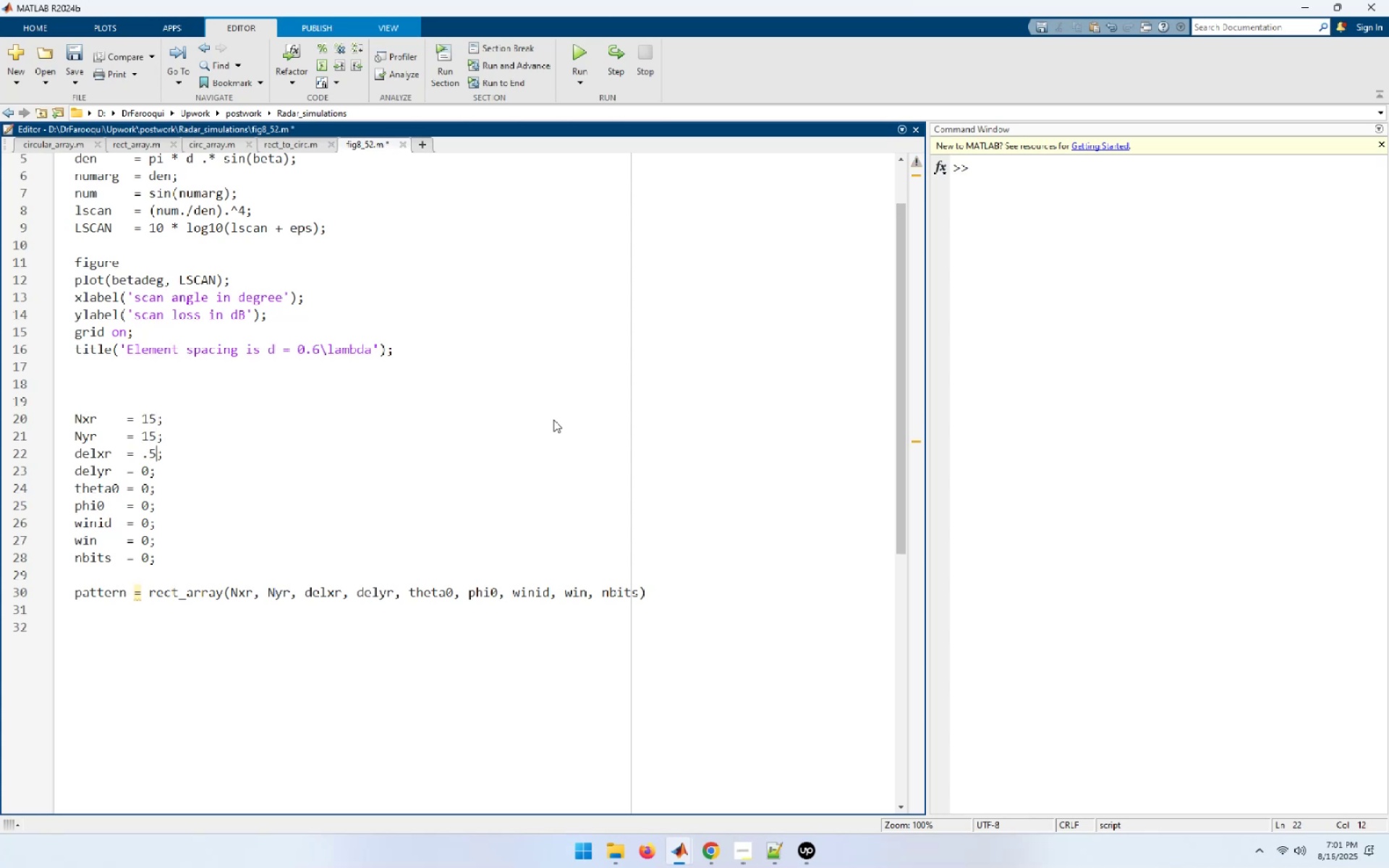 
key(ArrowLeft)
 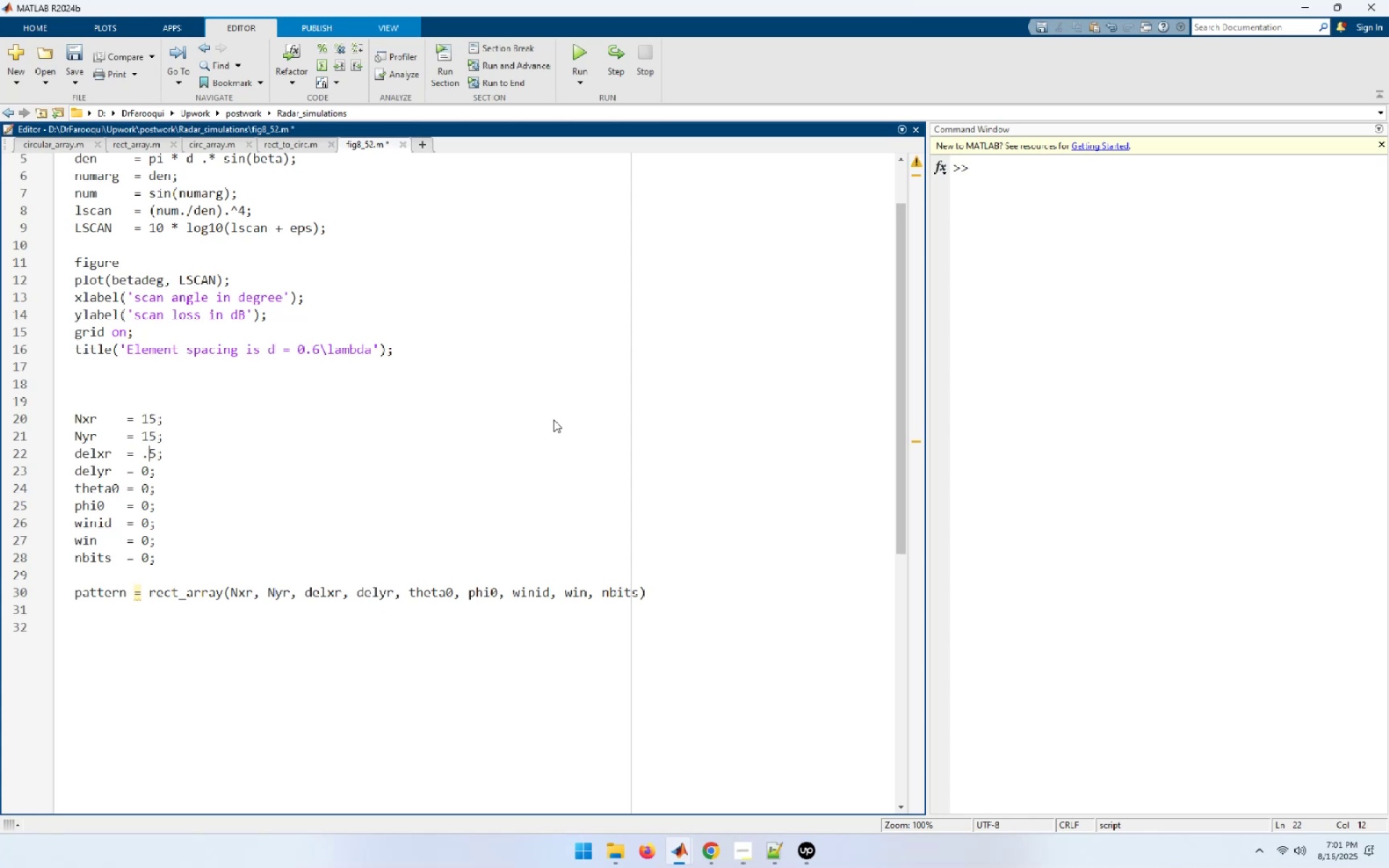 
key(ArrowLeft)
 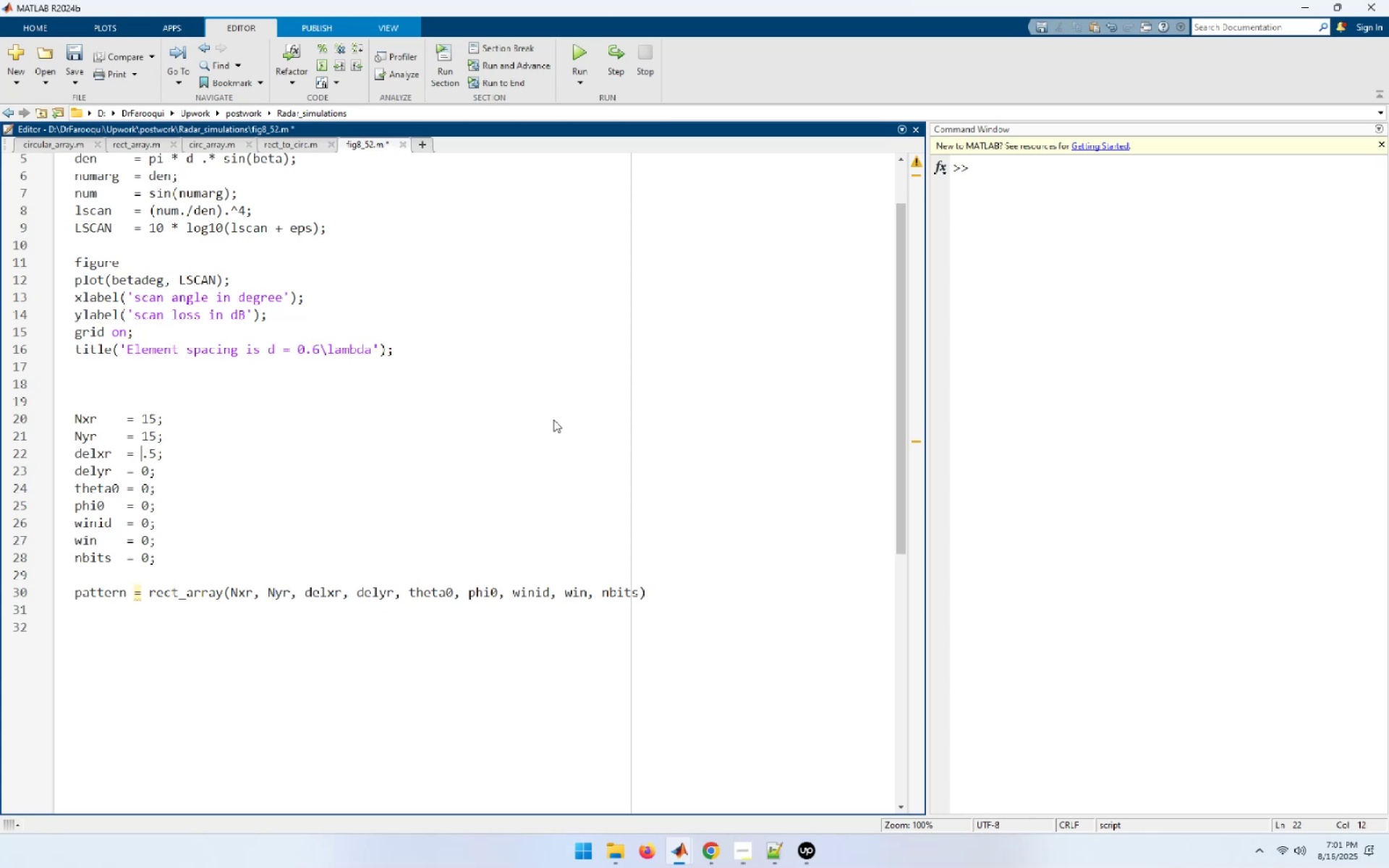 
key(Numpad0)
 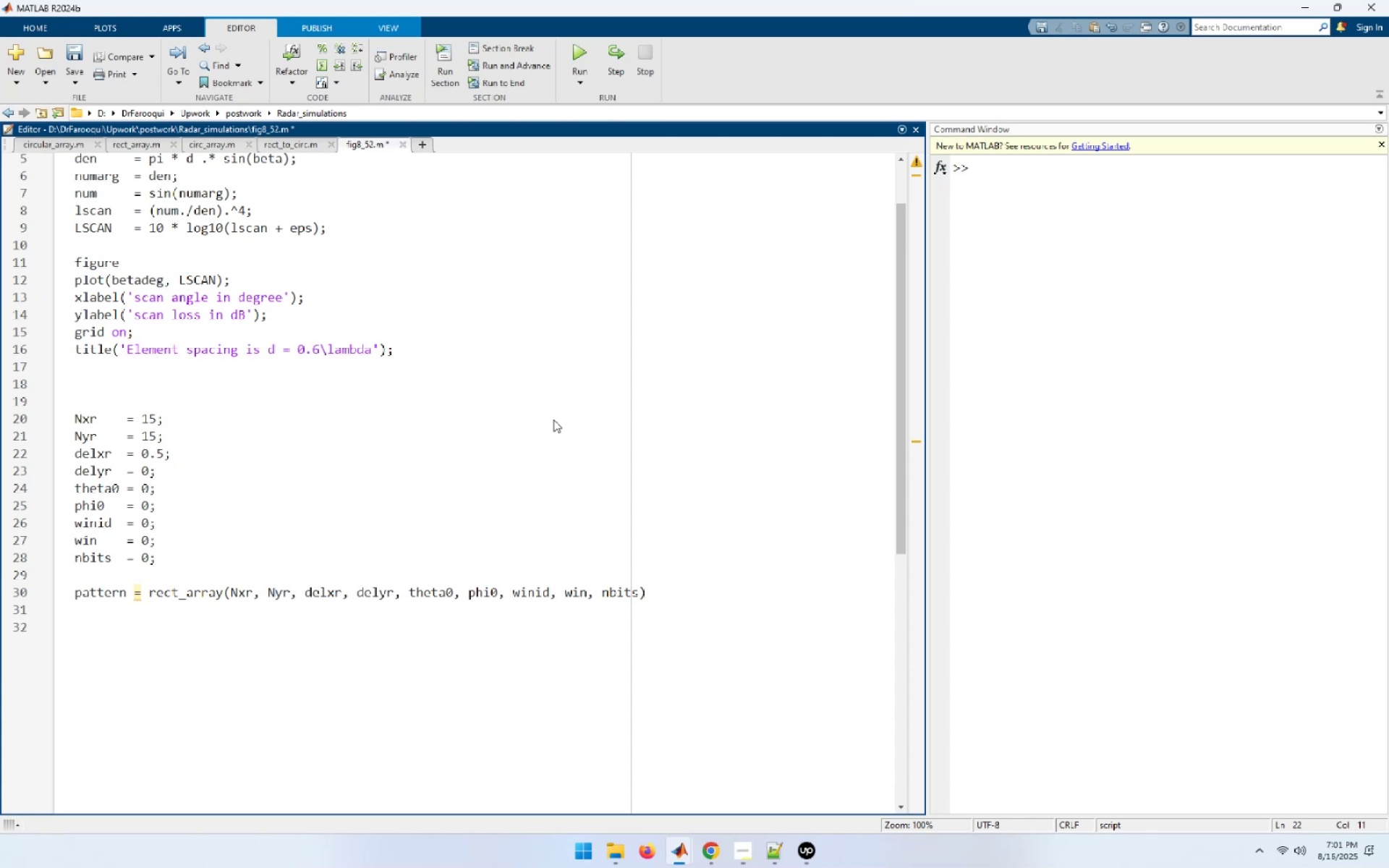 
key(ArrowDown)
 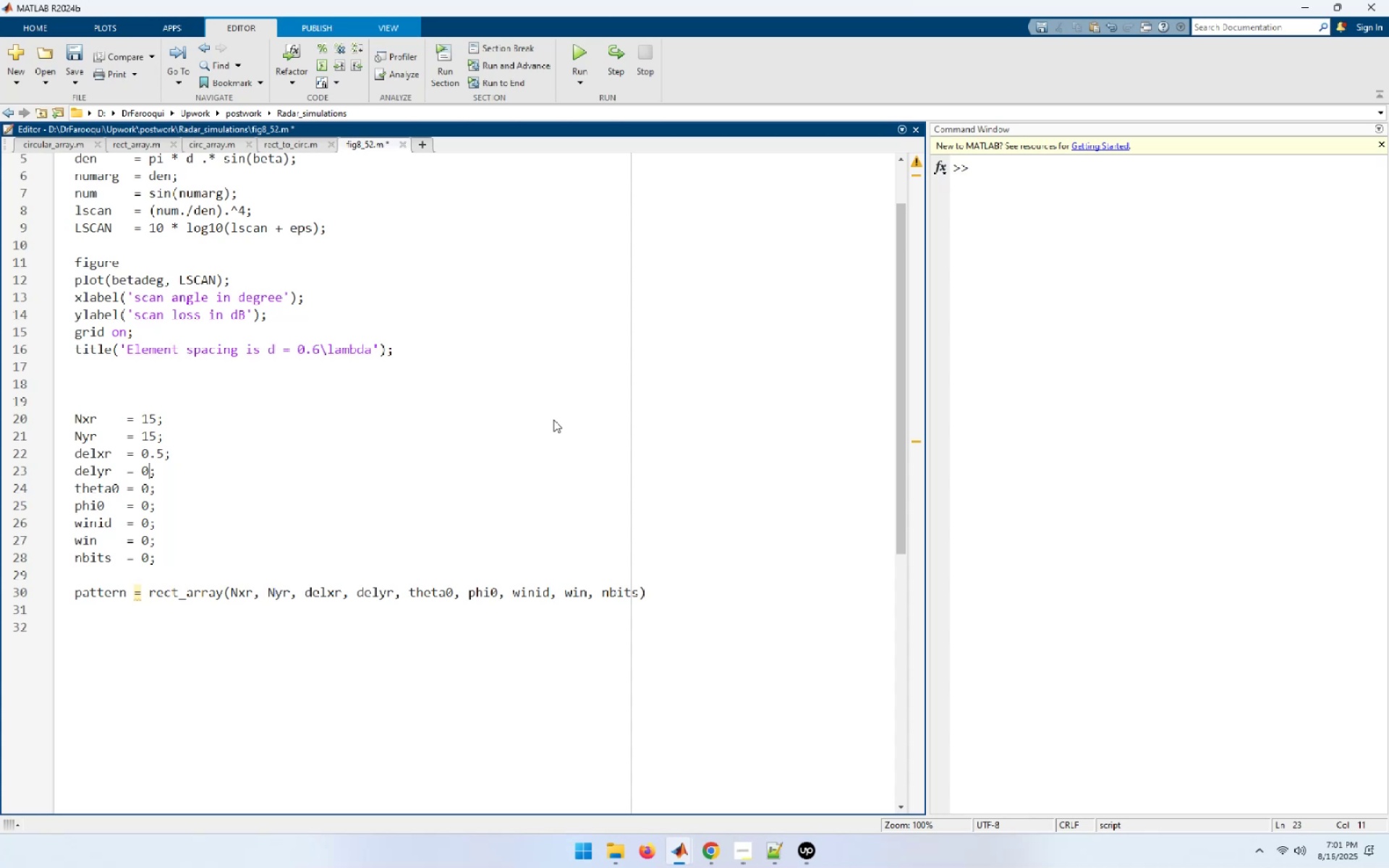 
key(Shift+ArrowLeft)
 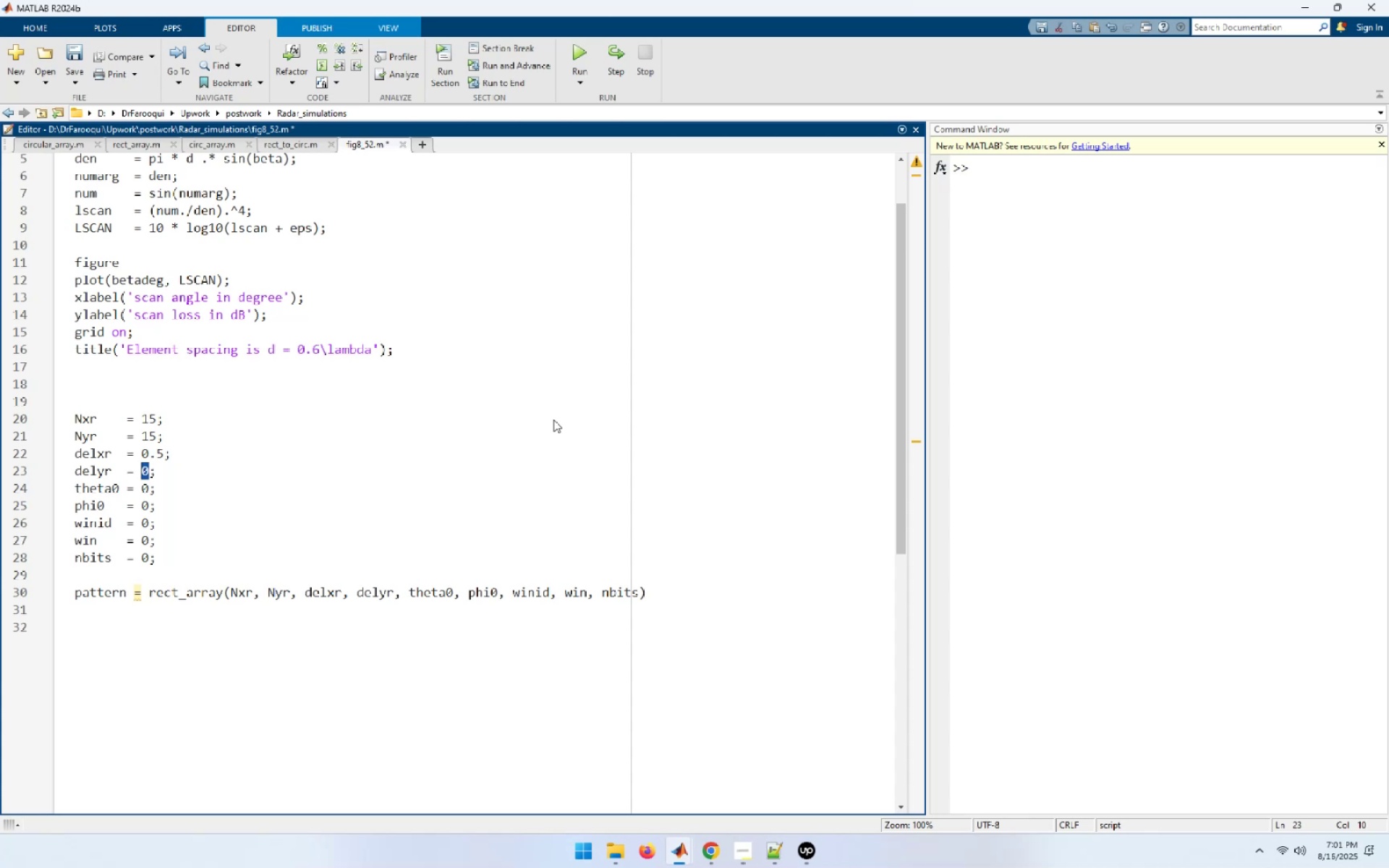 
key(Numpad0)
 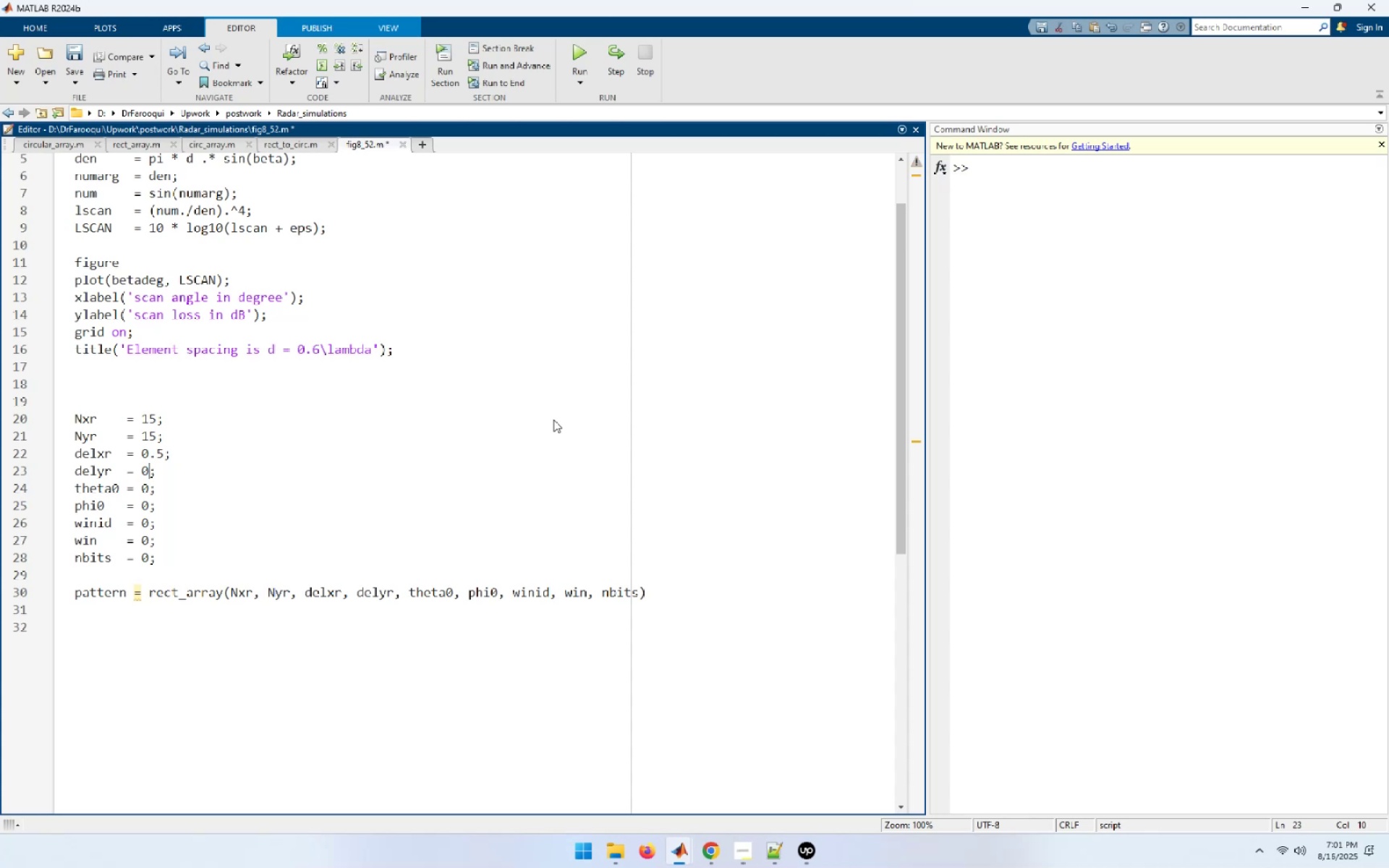 
key(NumpadDecimal)
 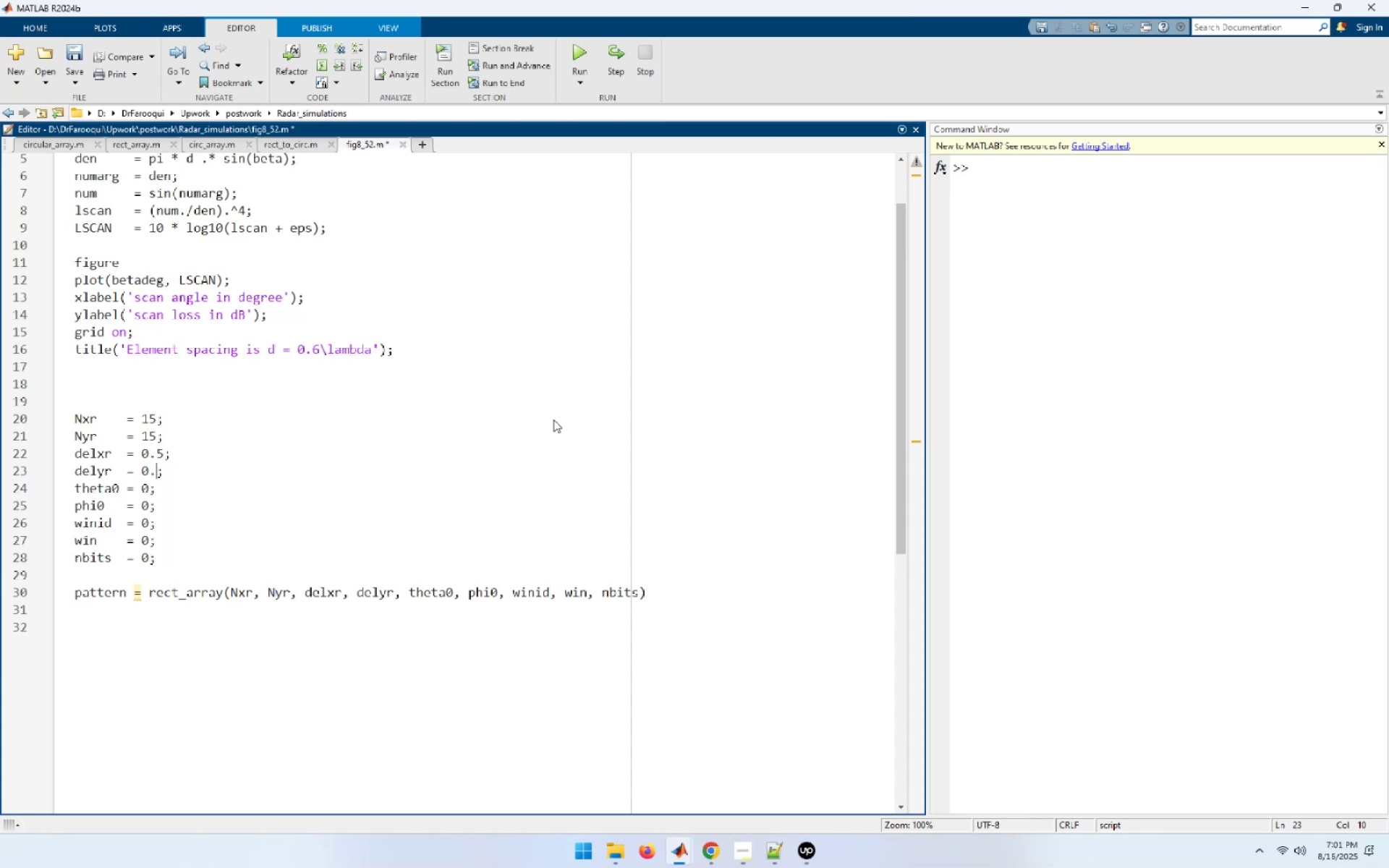 
key(Numpad5)
 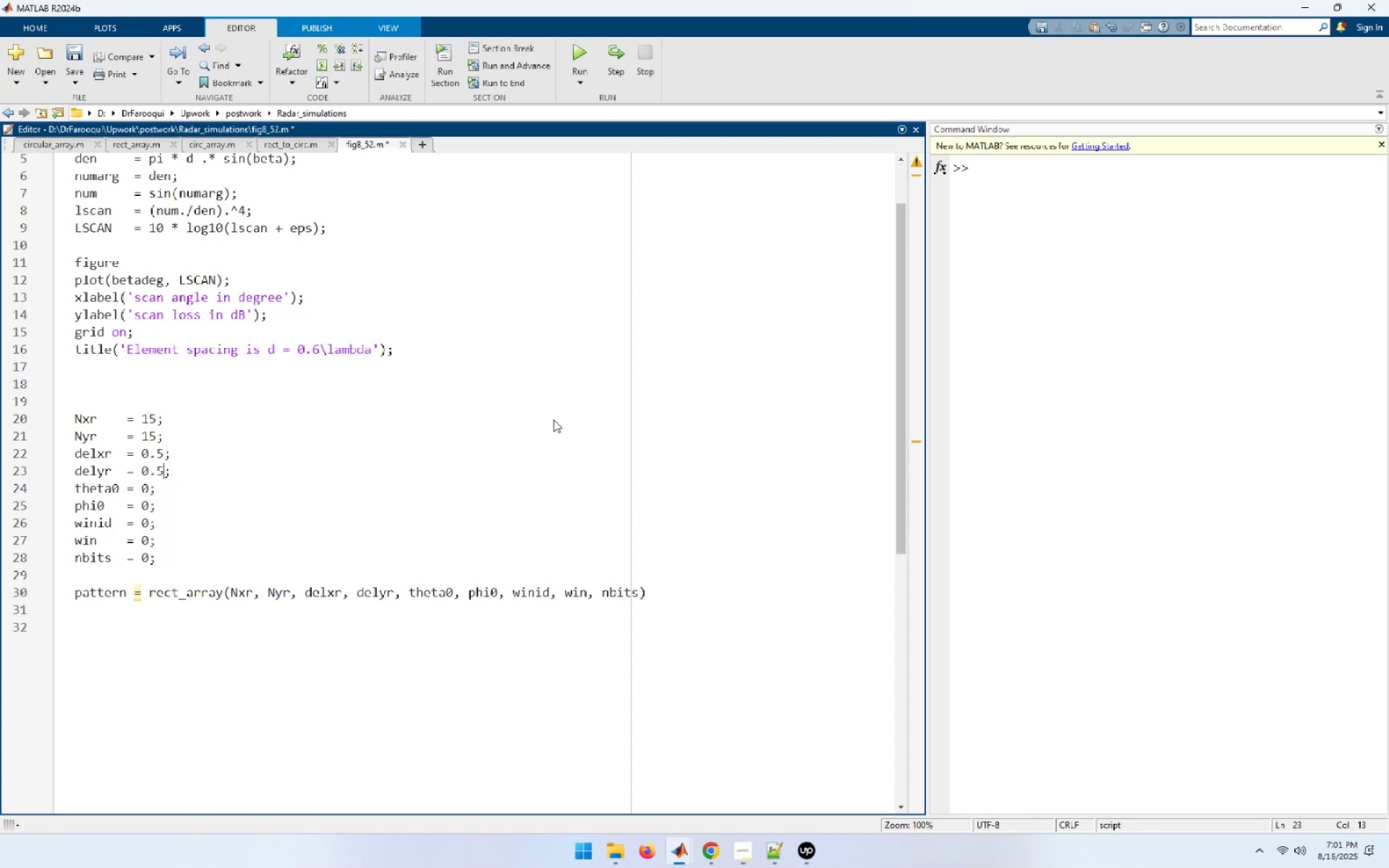 
key(ArrowDown)
 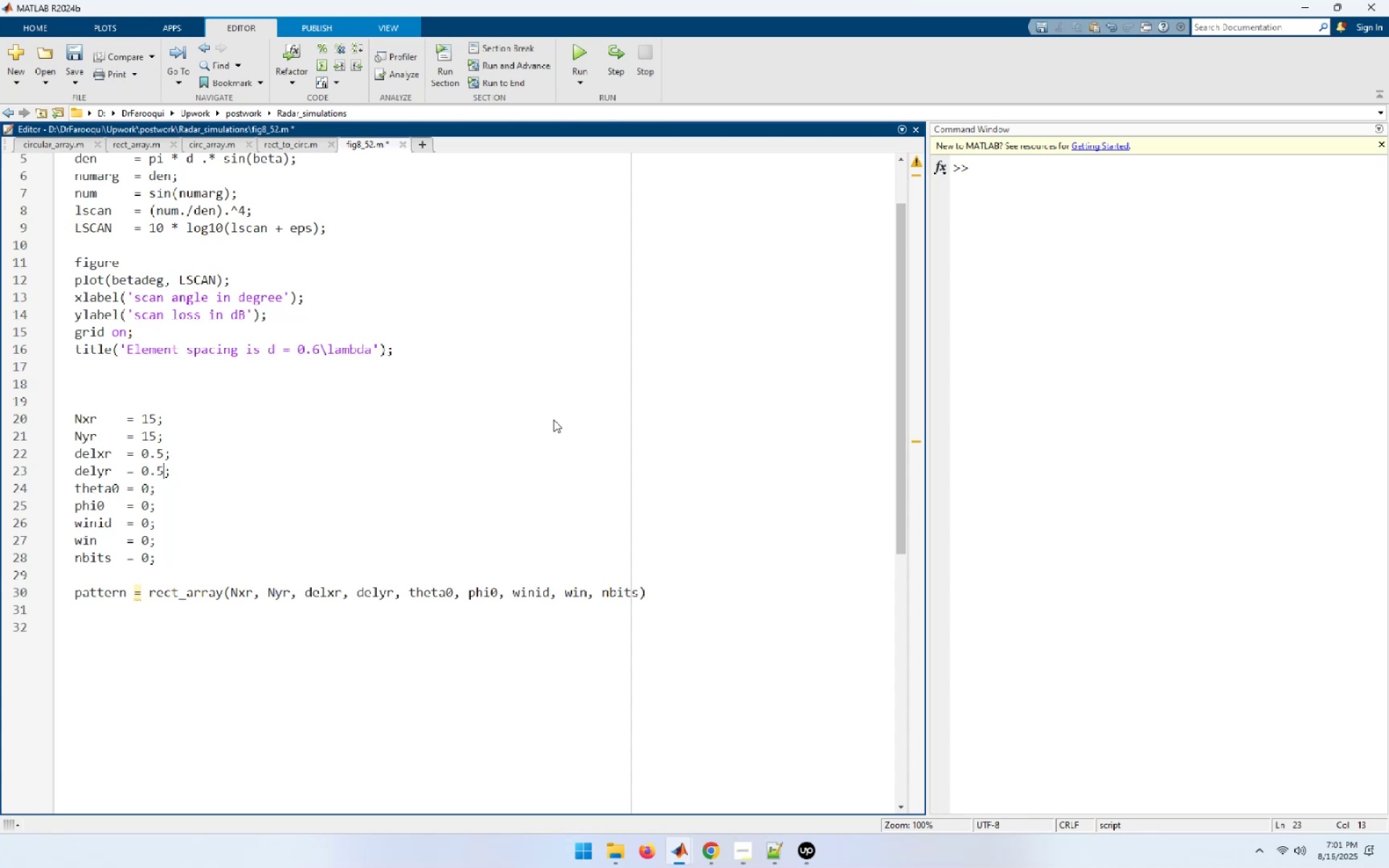 
key(ArrowLeft)
 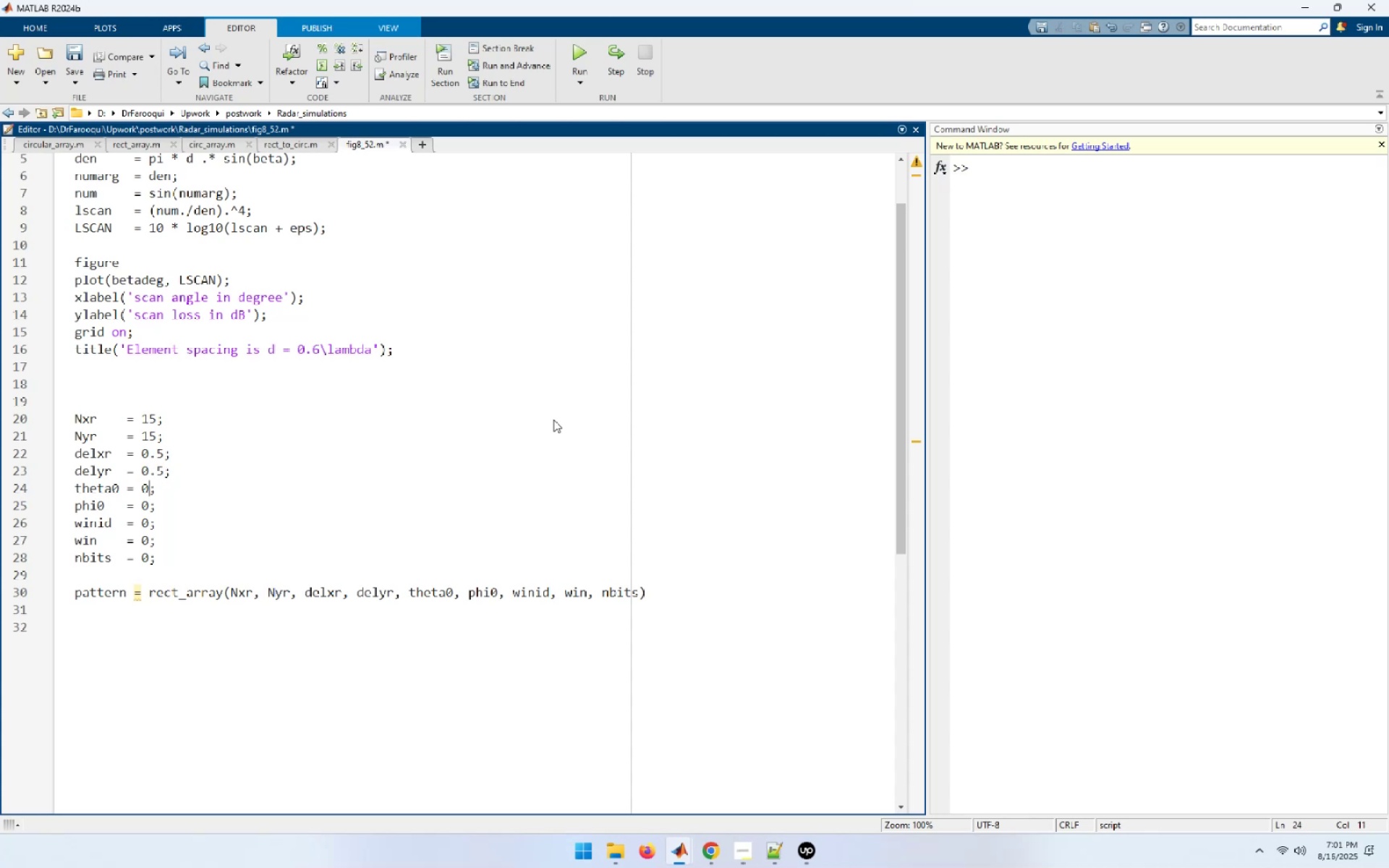 
key(Shift+ArrowLeft)
 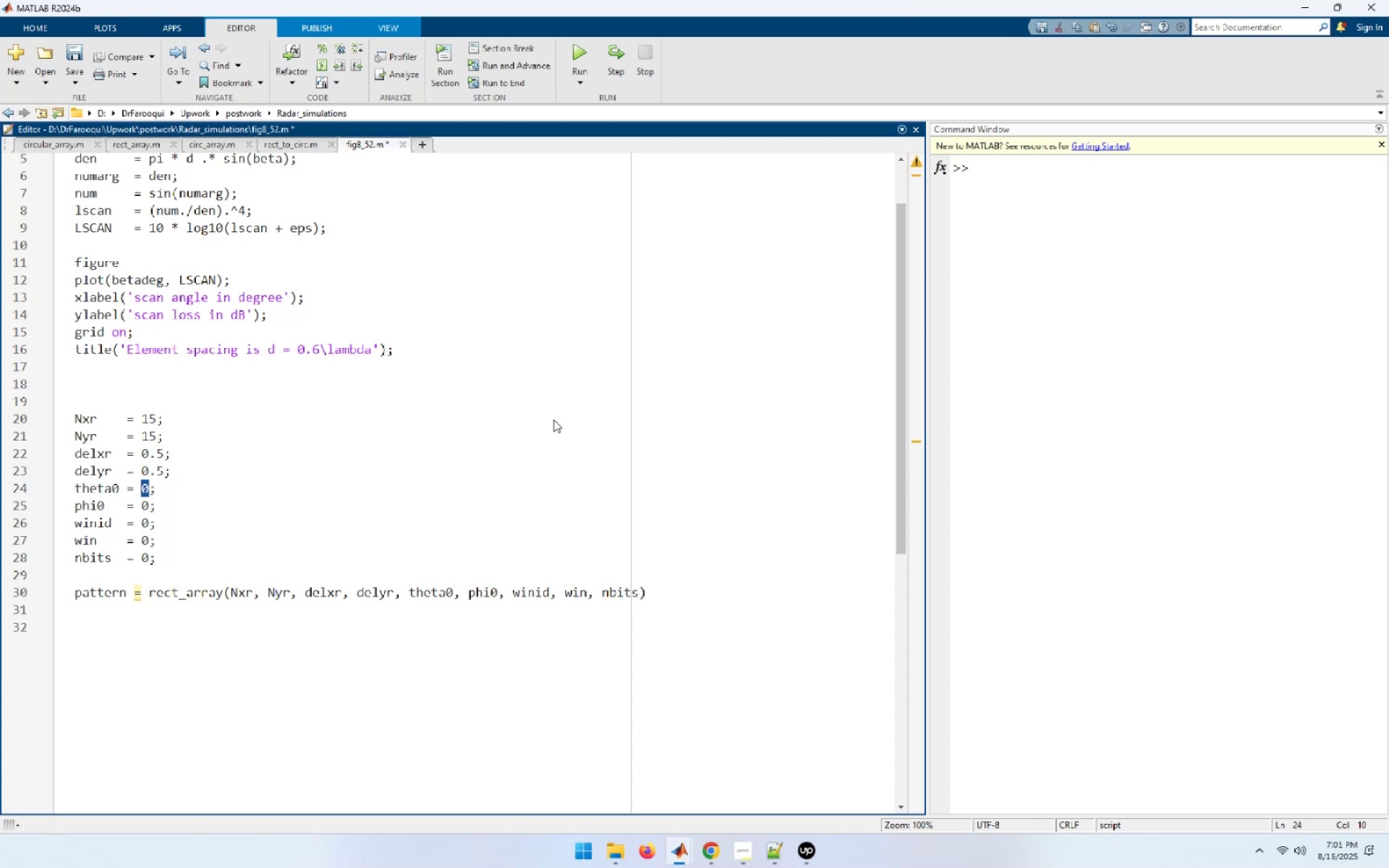 
key(Numpad0)
 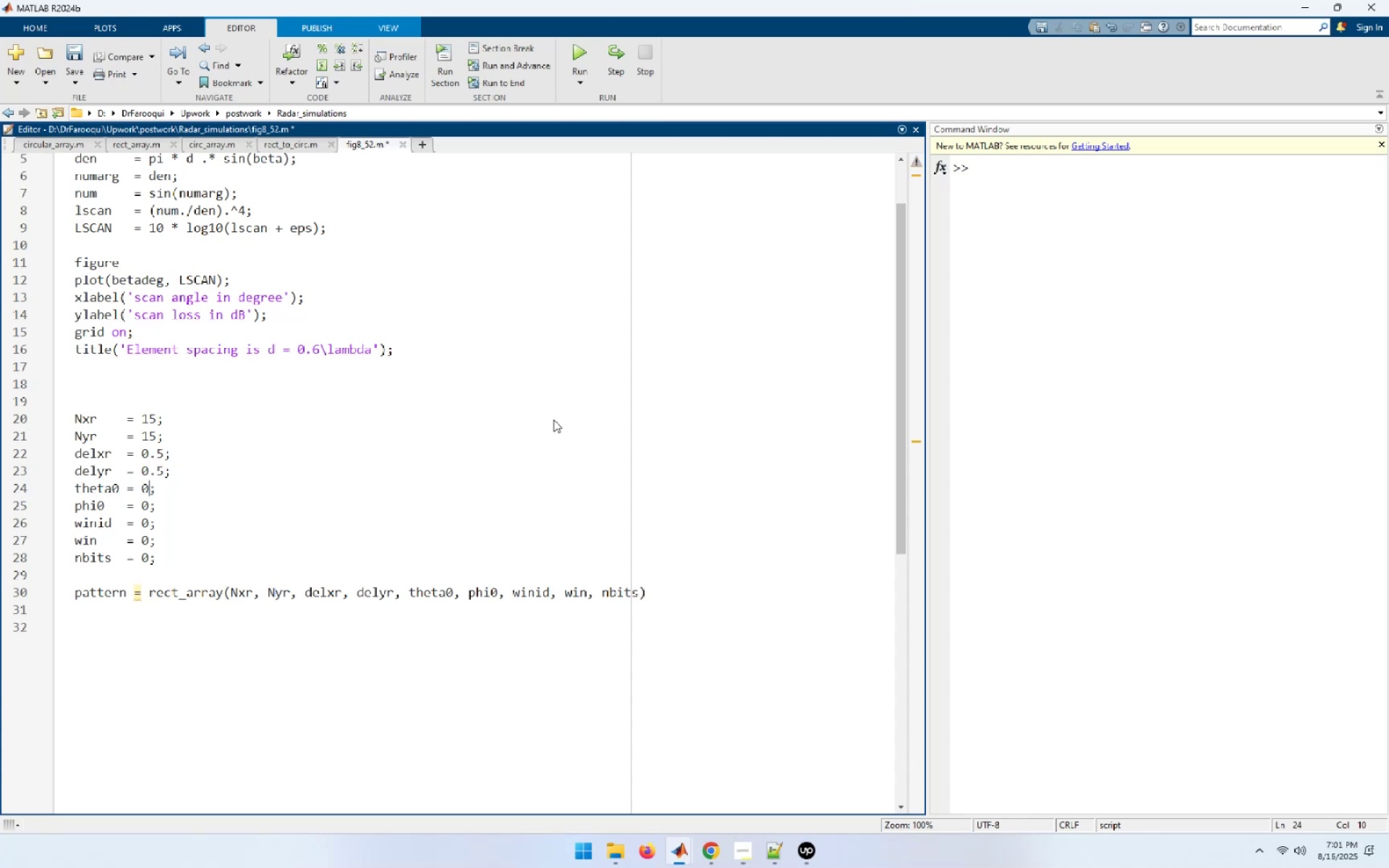 
key(ArrowDown)
 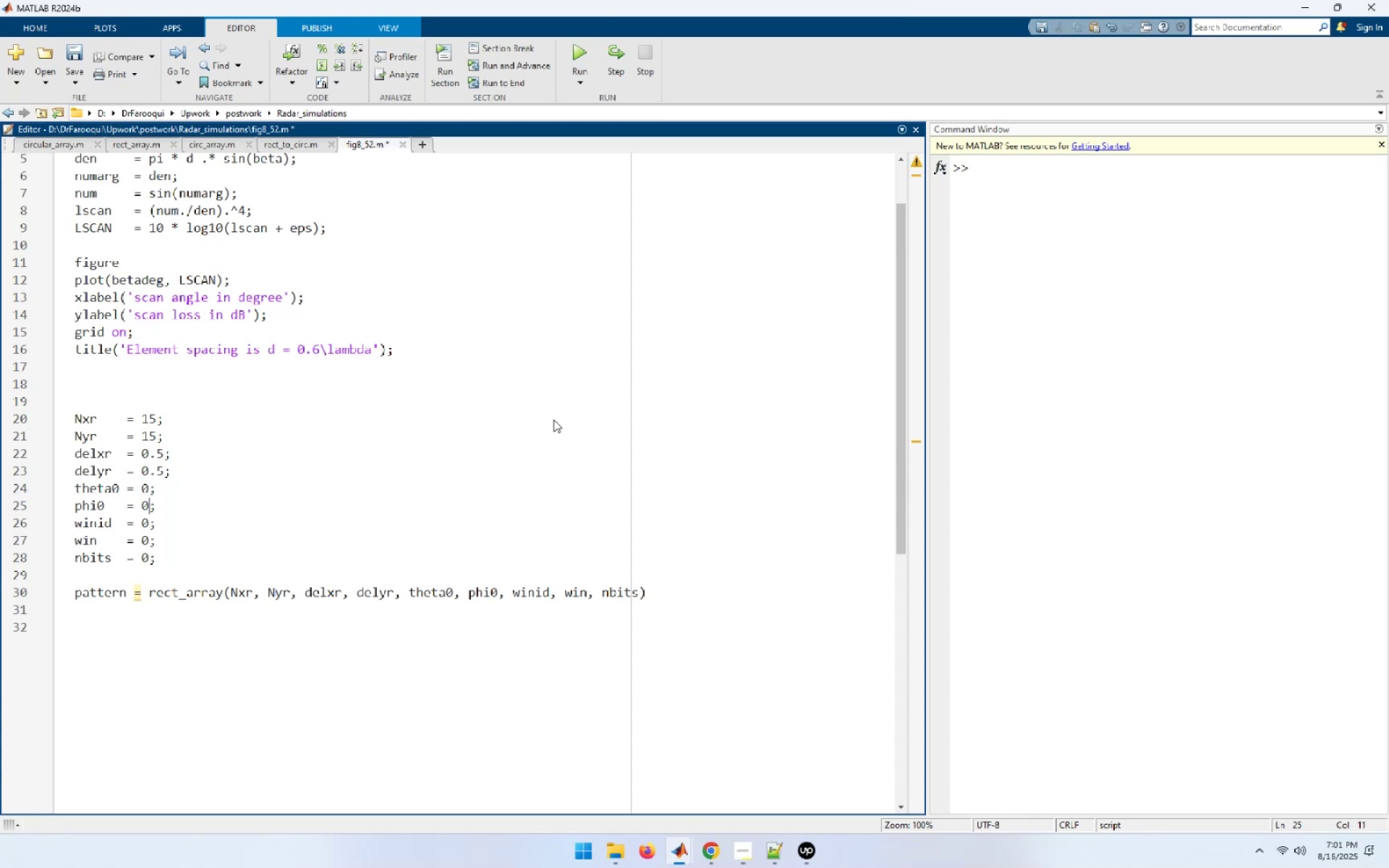 
key(Numpad0)
 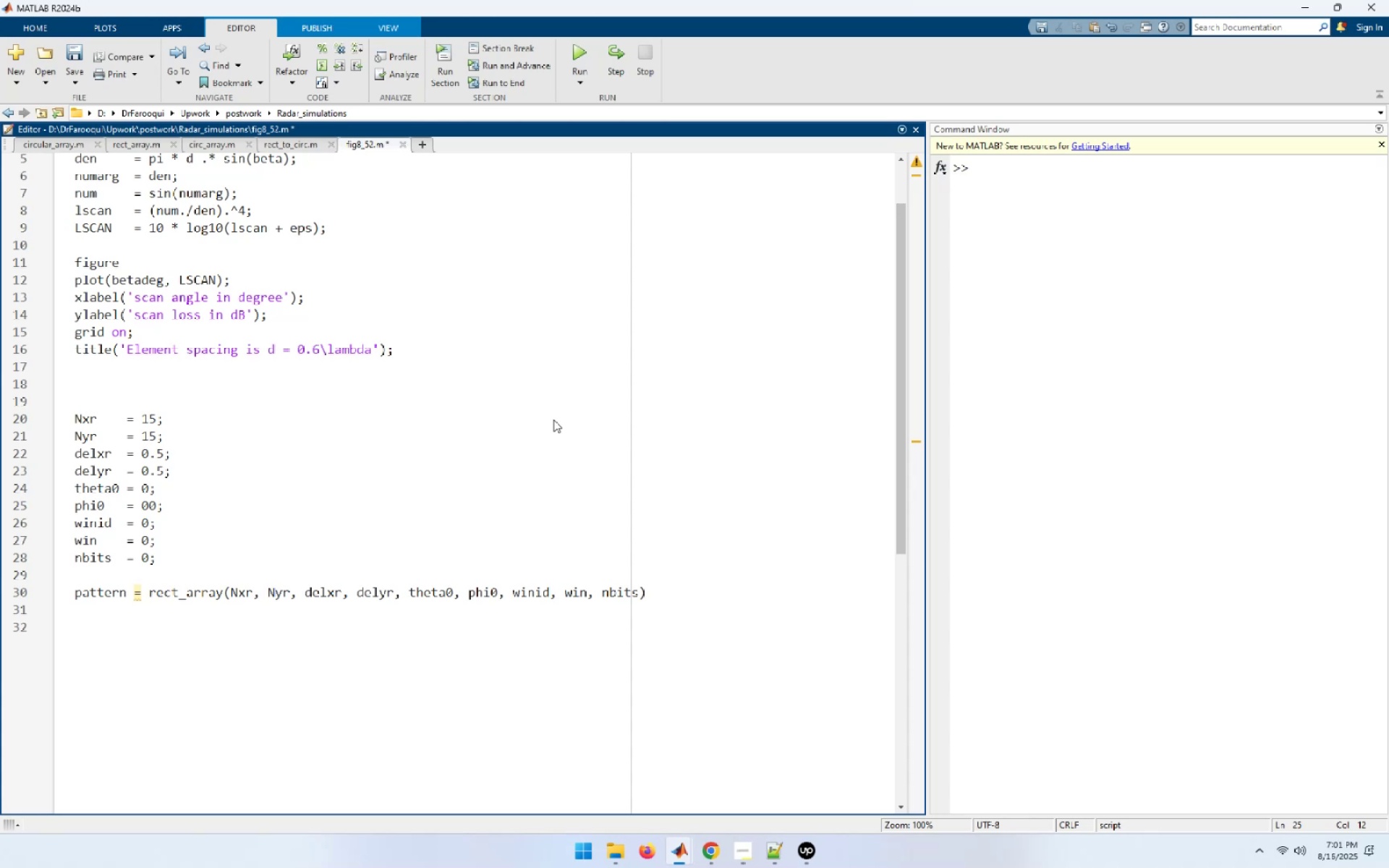 
key(ArrowLeft)
 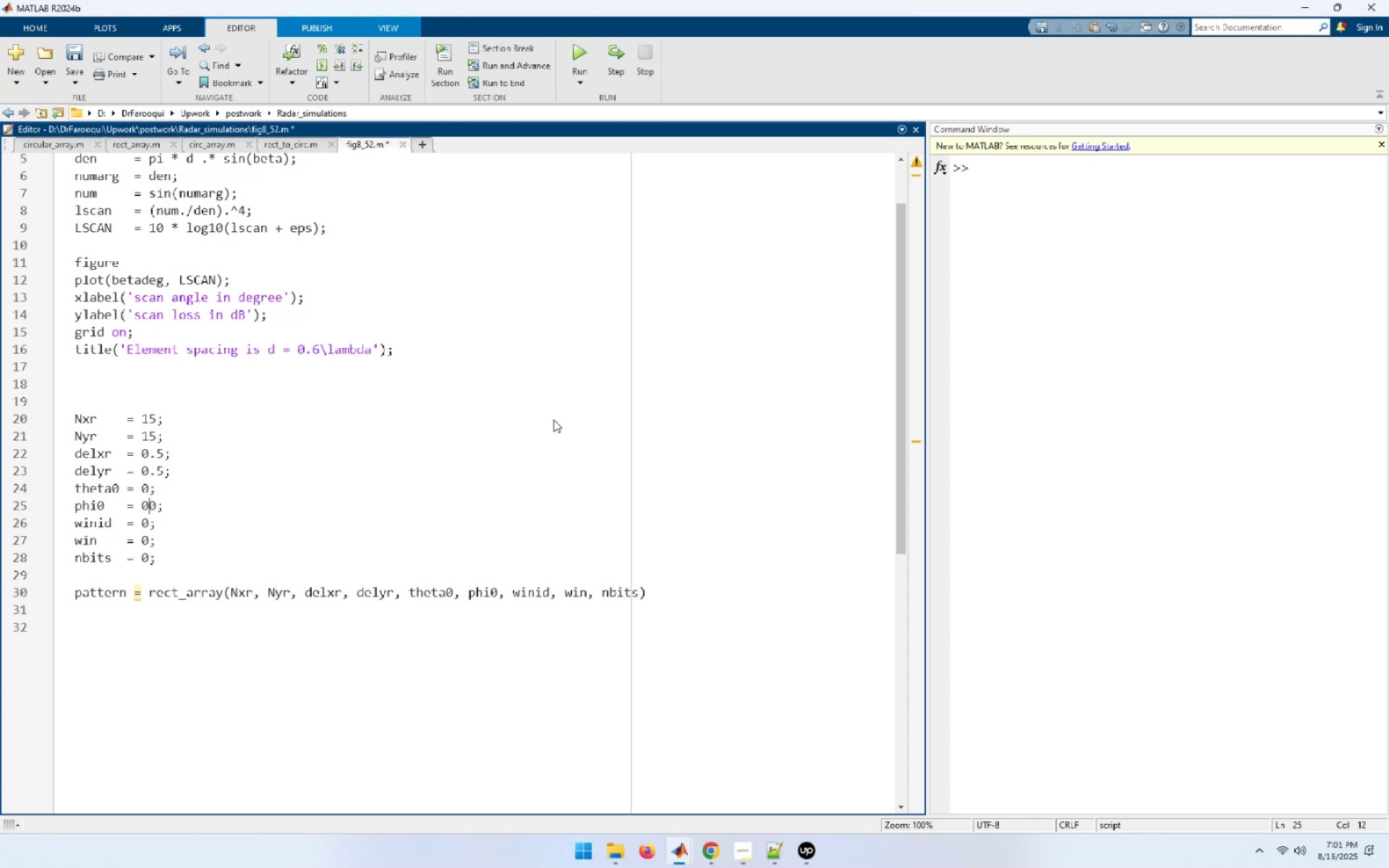 
key(ArrowRight)
 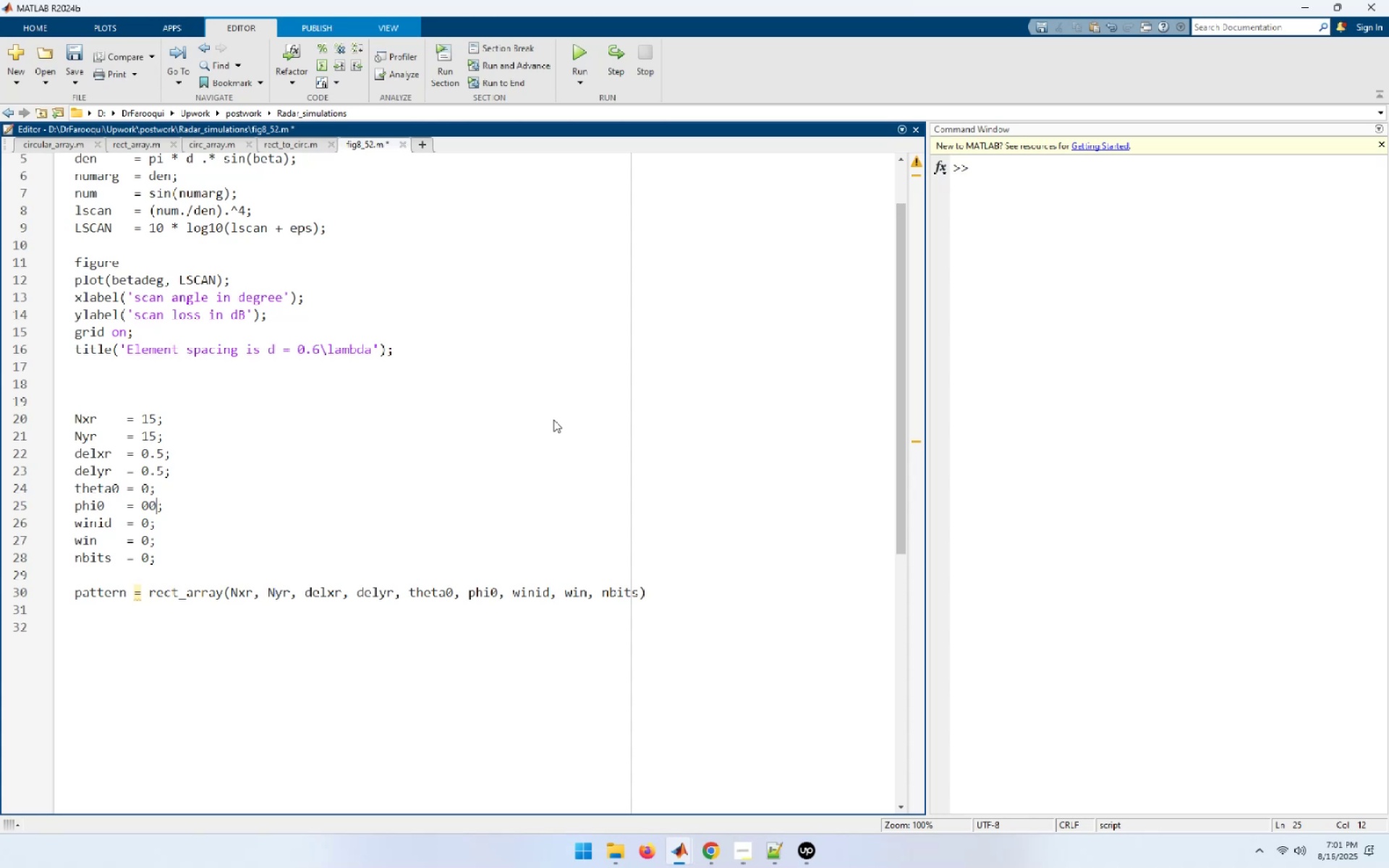 
key(Backspace)
 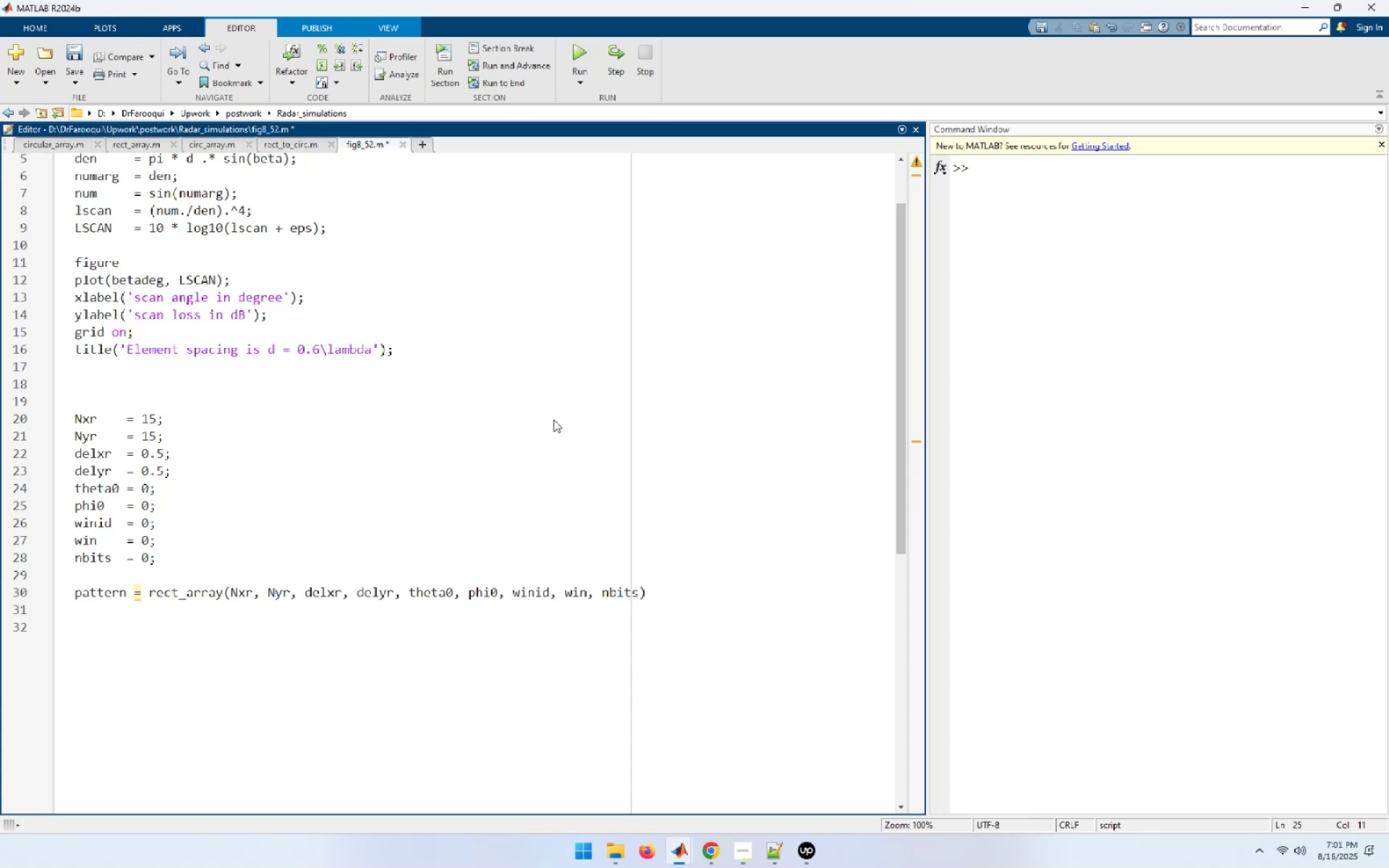 
key(ArrowDown)
 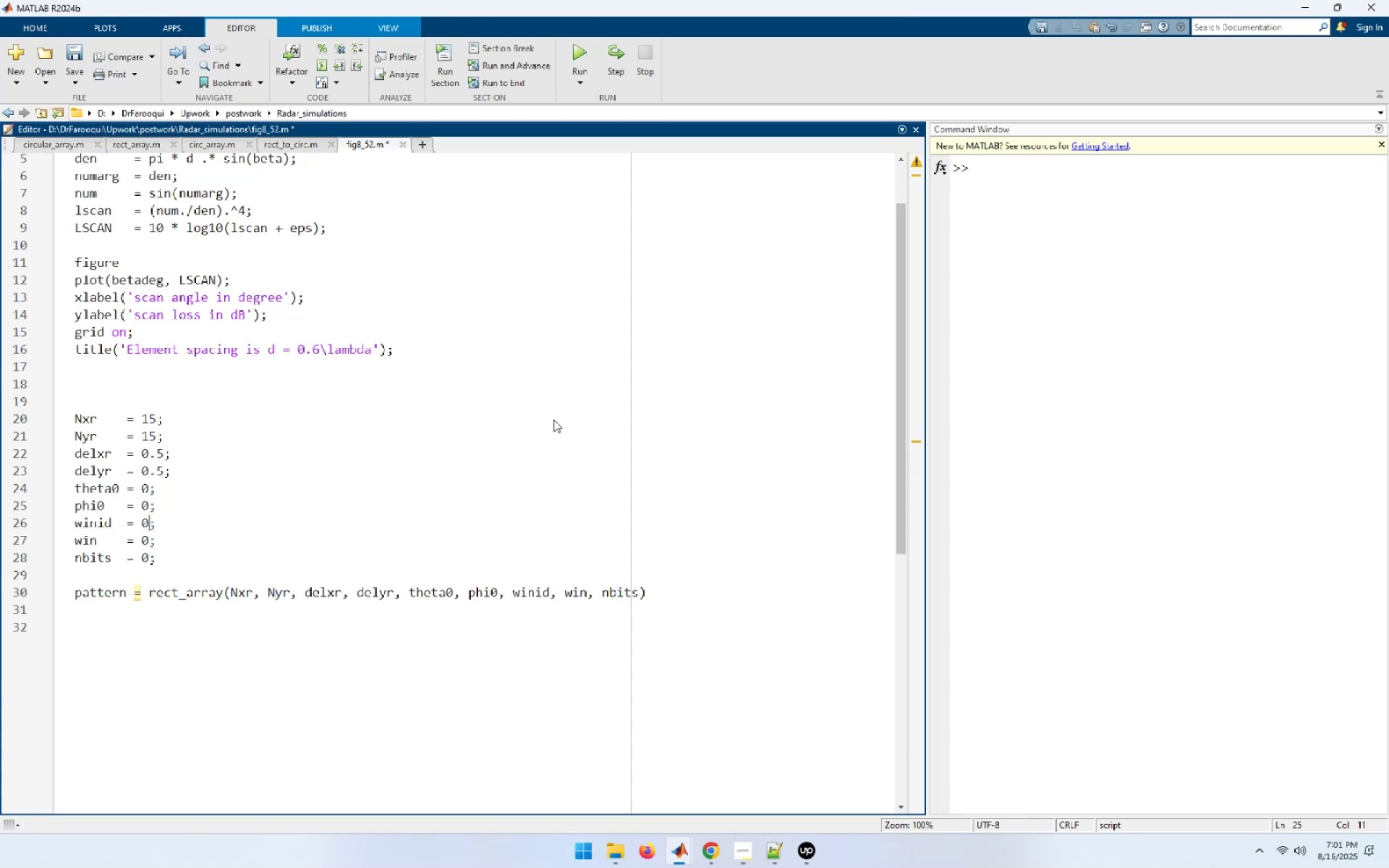 
key(Shift+ArrowLeft)
 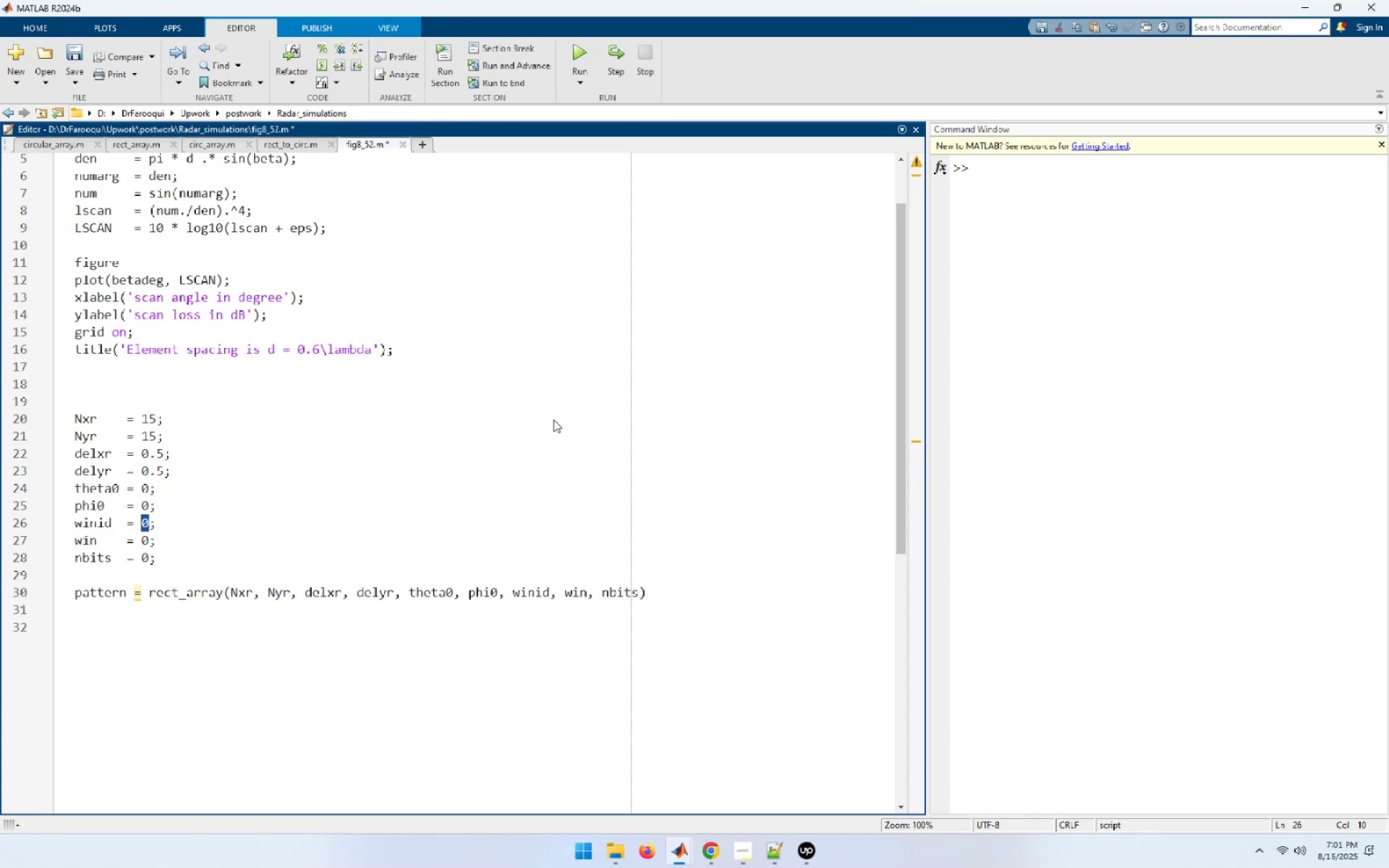 
key(NumpadSubtract)
 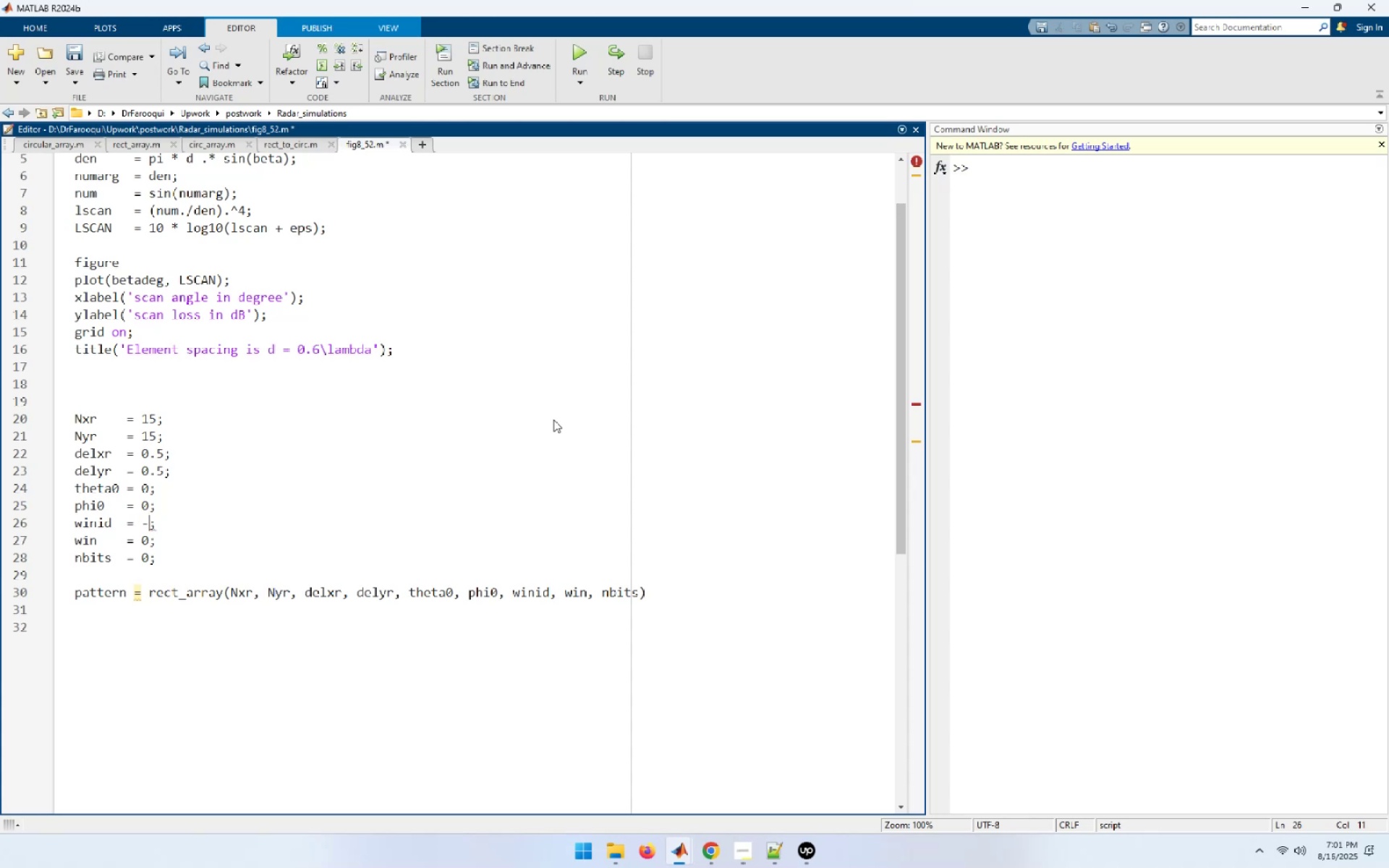 
key(Numpad1)
 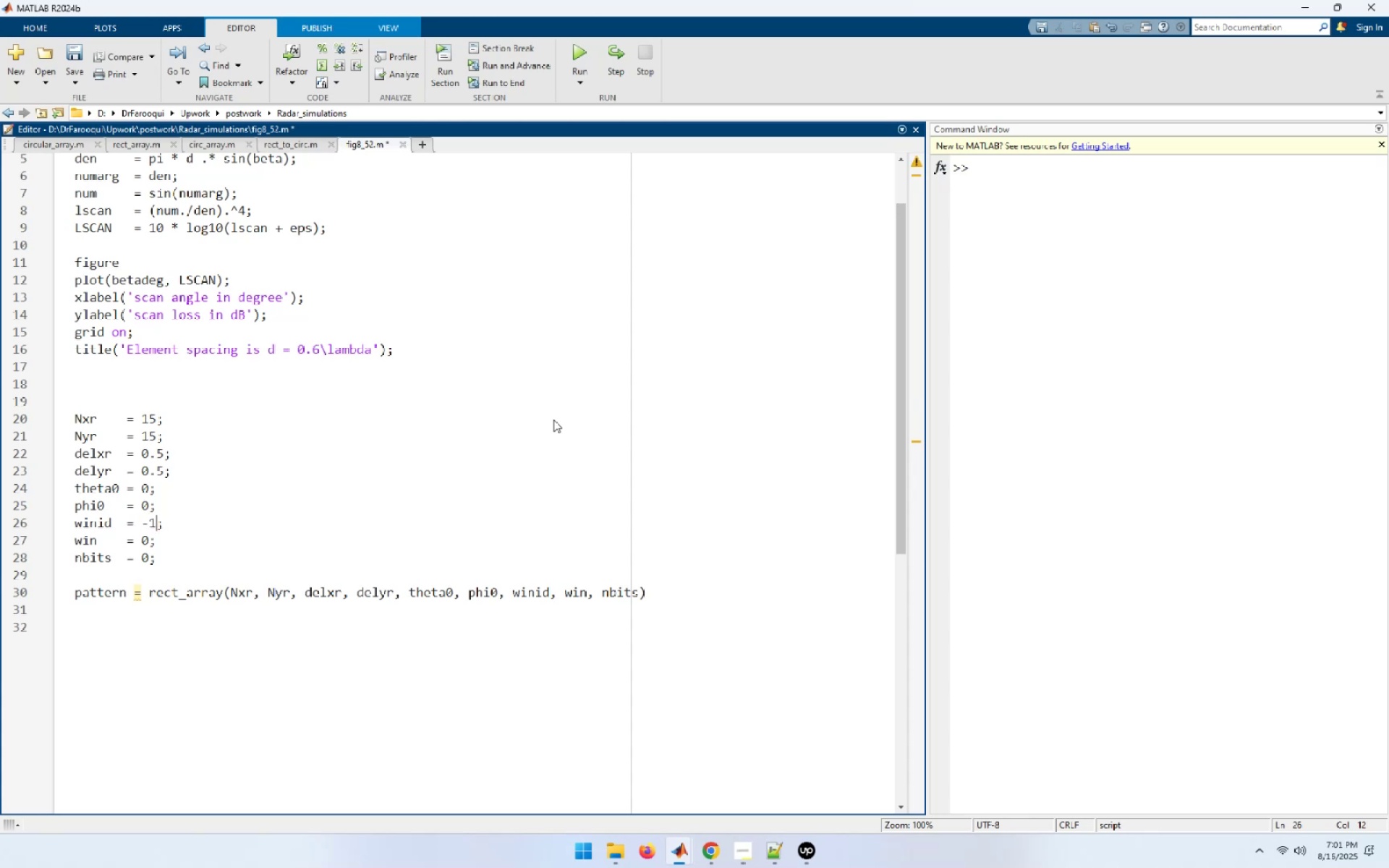 
key(ArrowDown)
 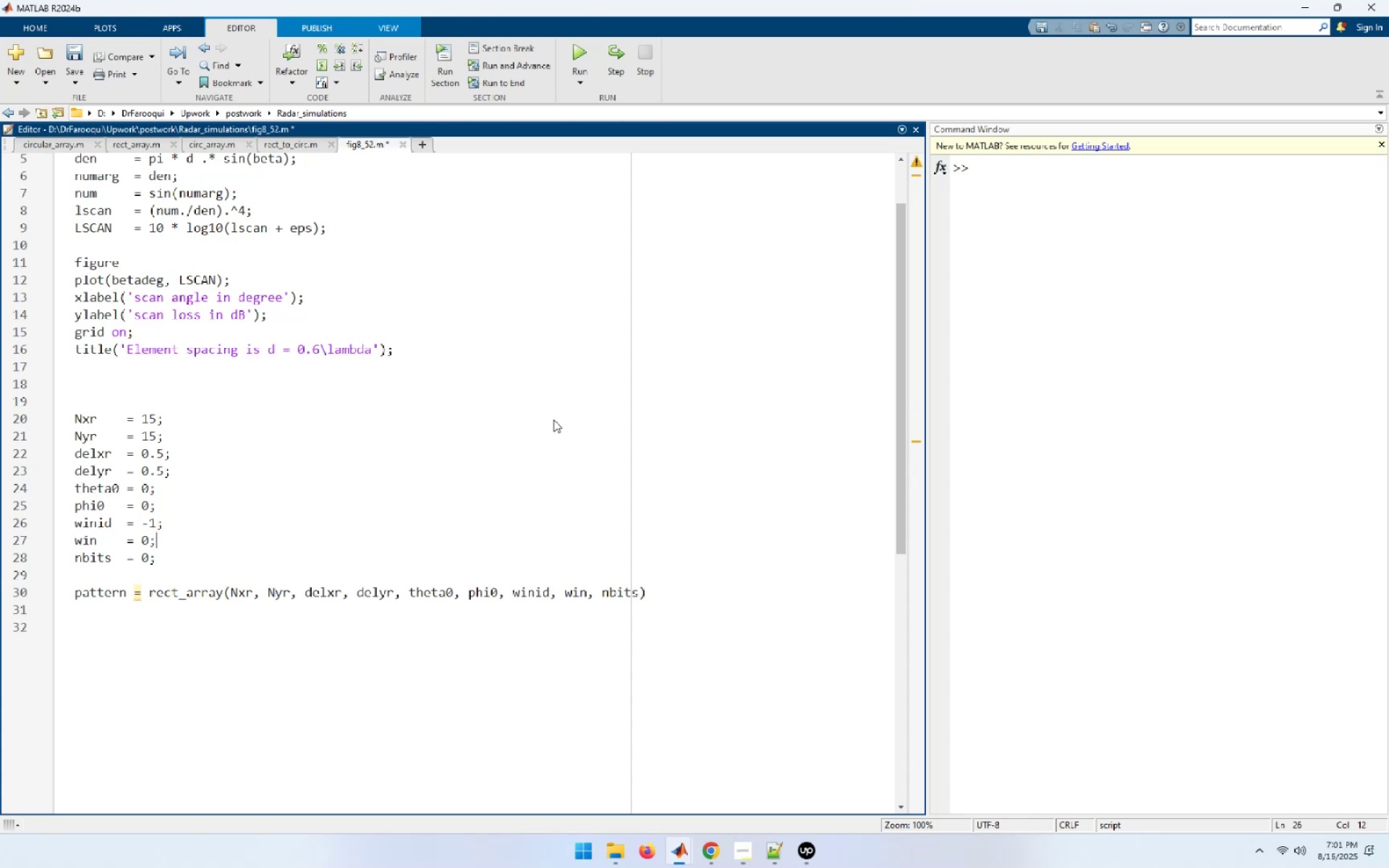 
key(ArrowLeft)
 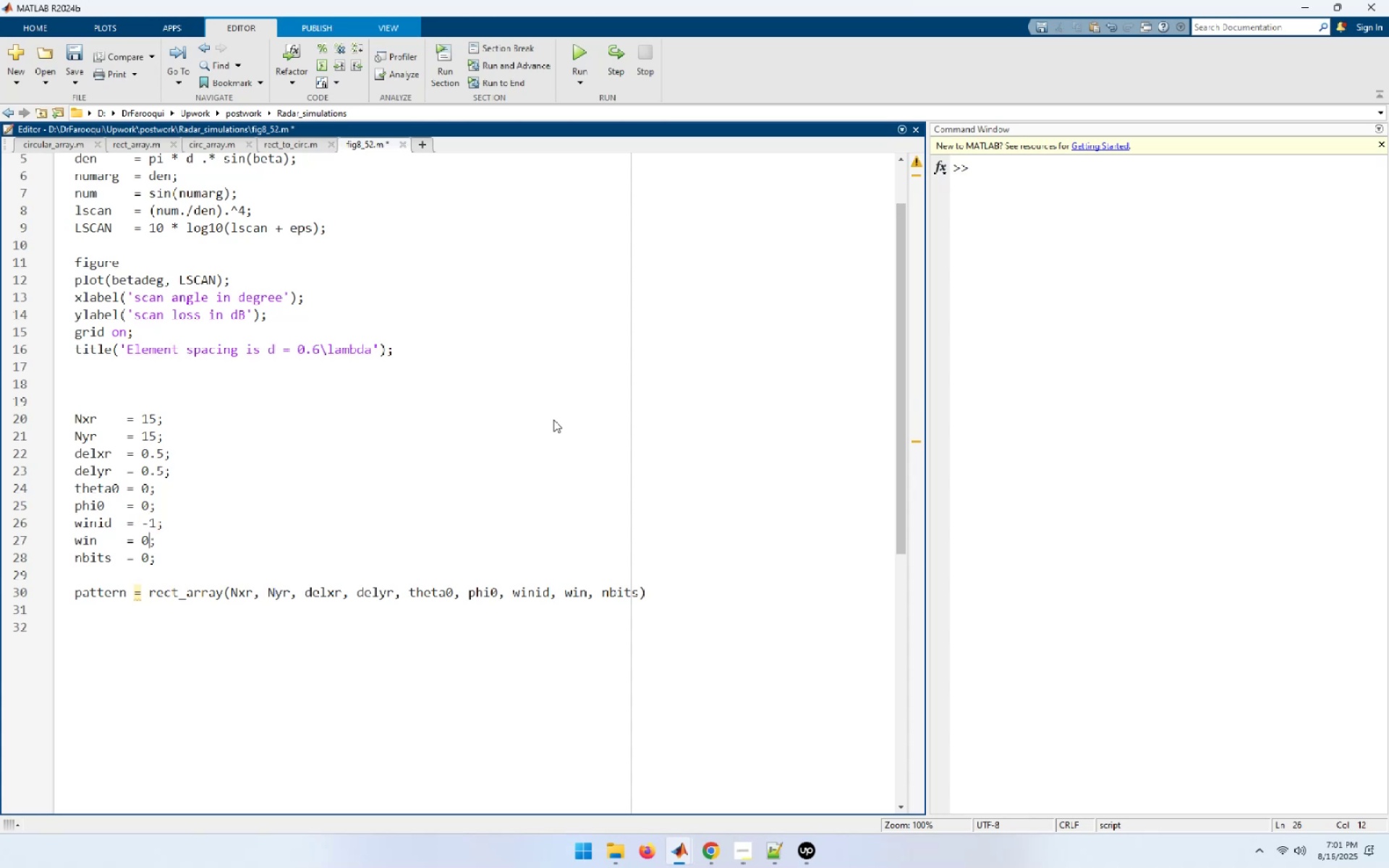 
key(Shift+ArrowLeft)
 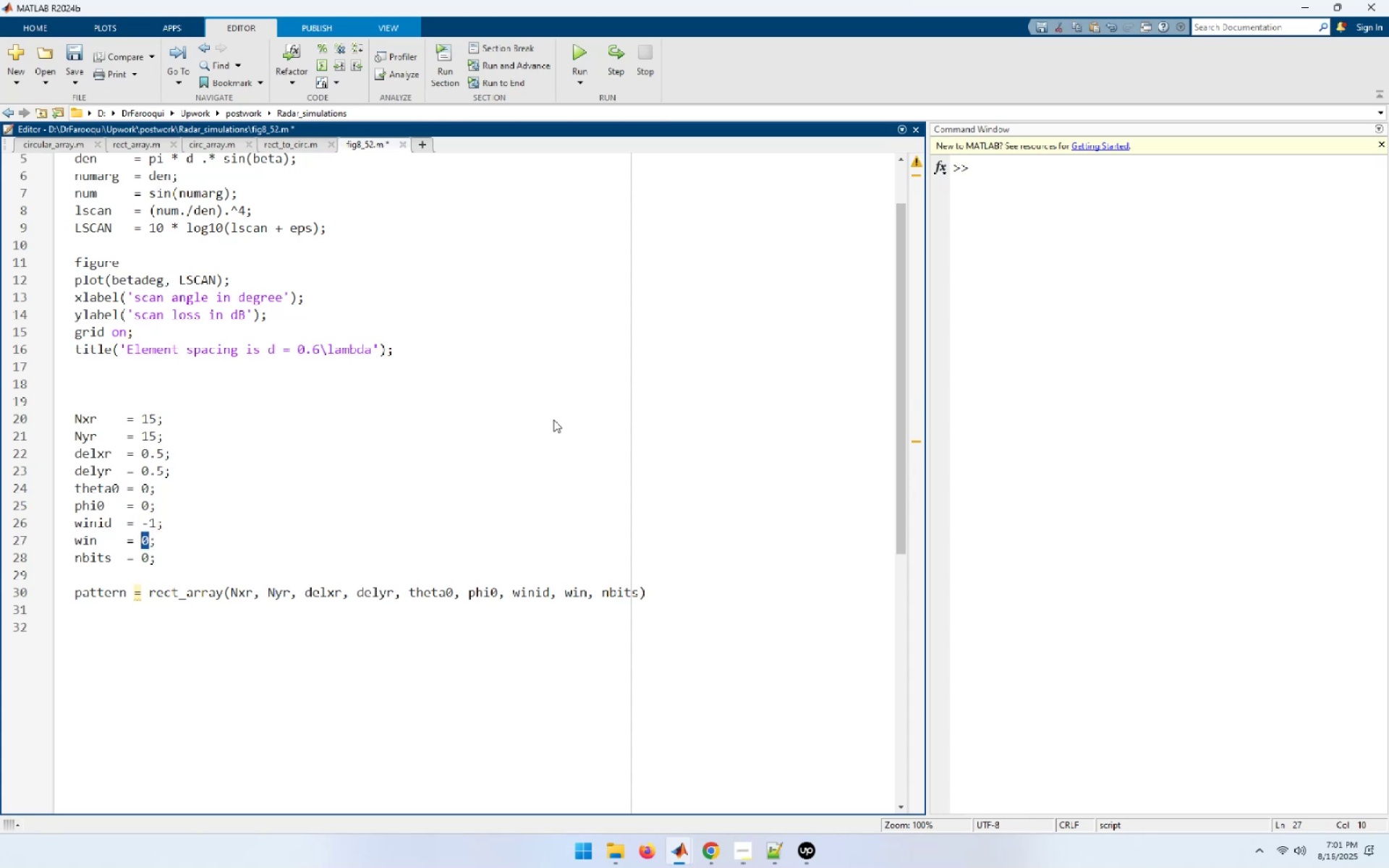 
key(NumpadSubtract)
 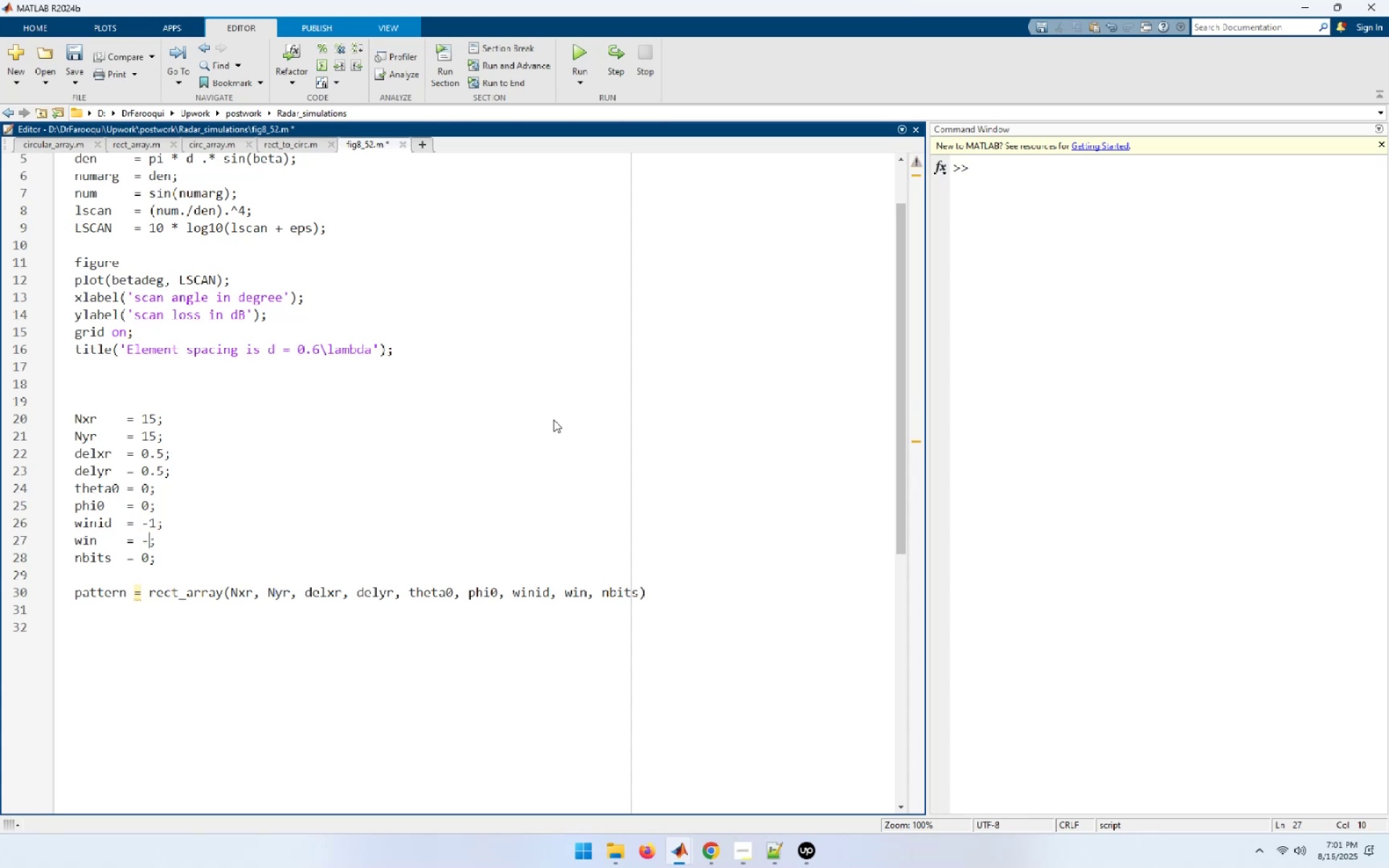 
key(Numpad1)
 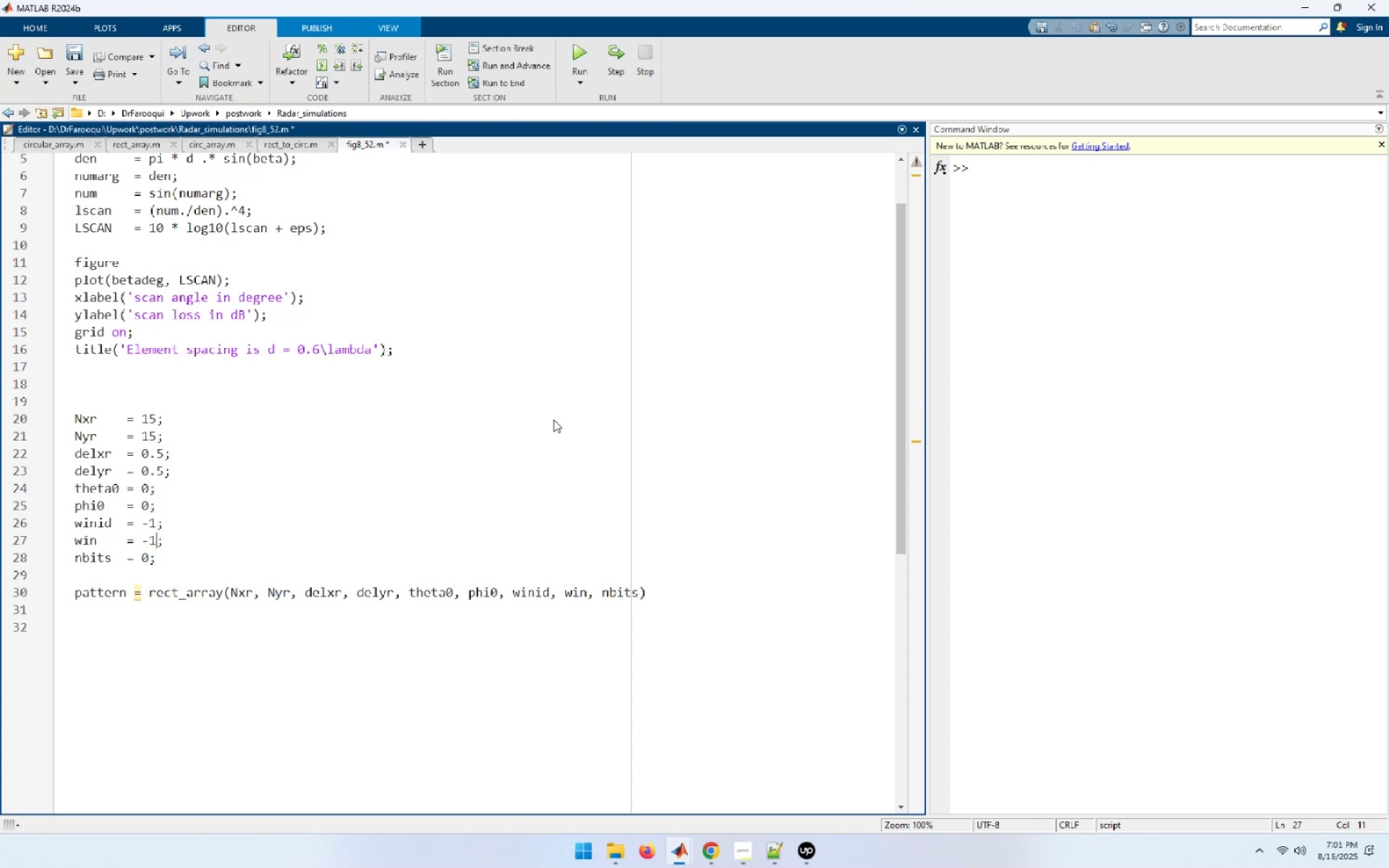 
key(Numpad1)
 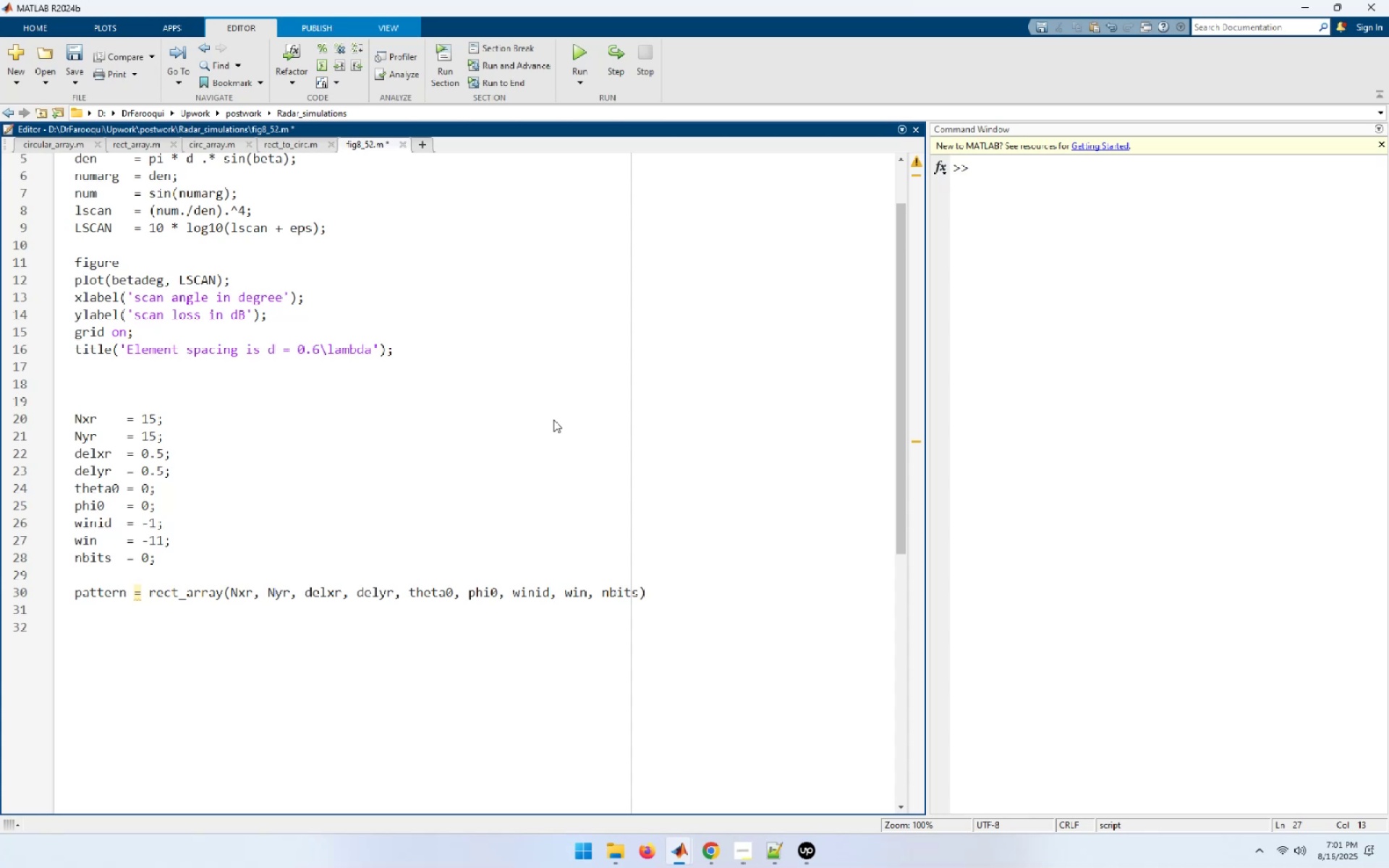 
key(Backspace)
 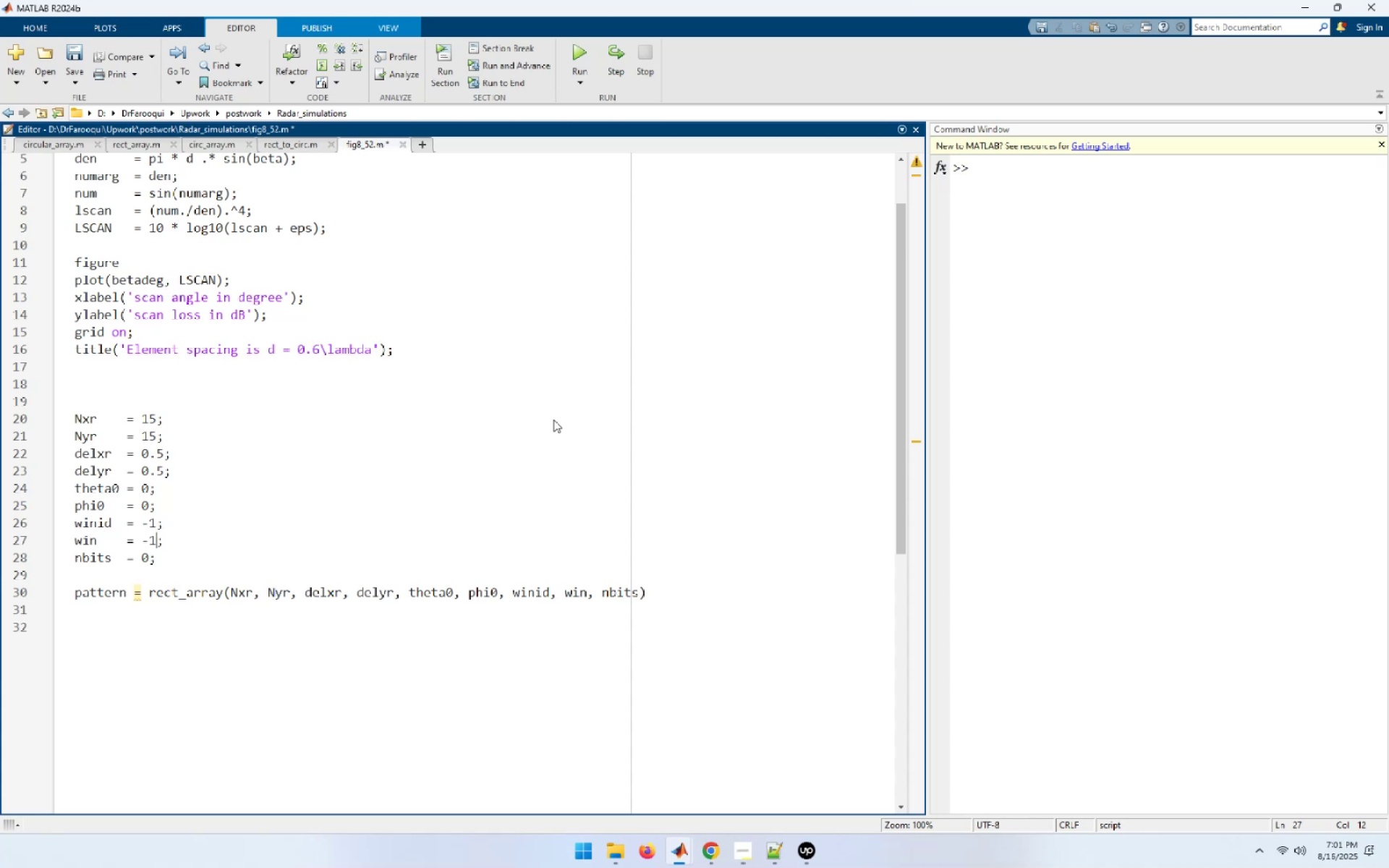 
key(ArrowDown)
 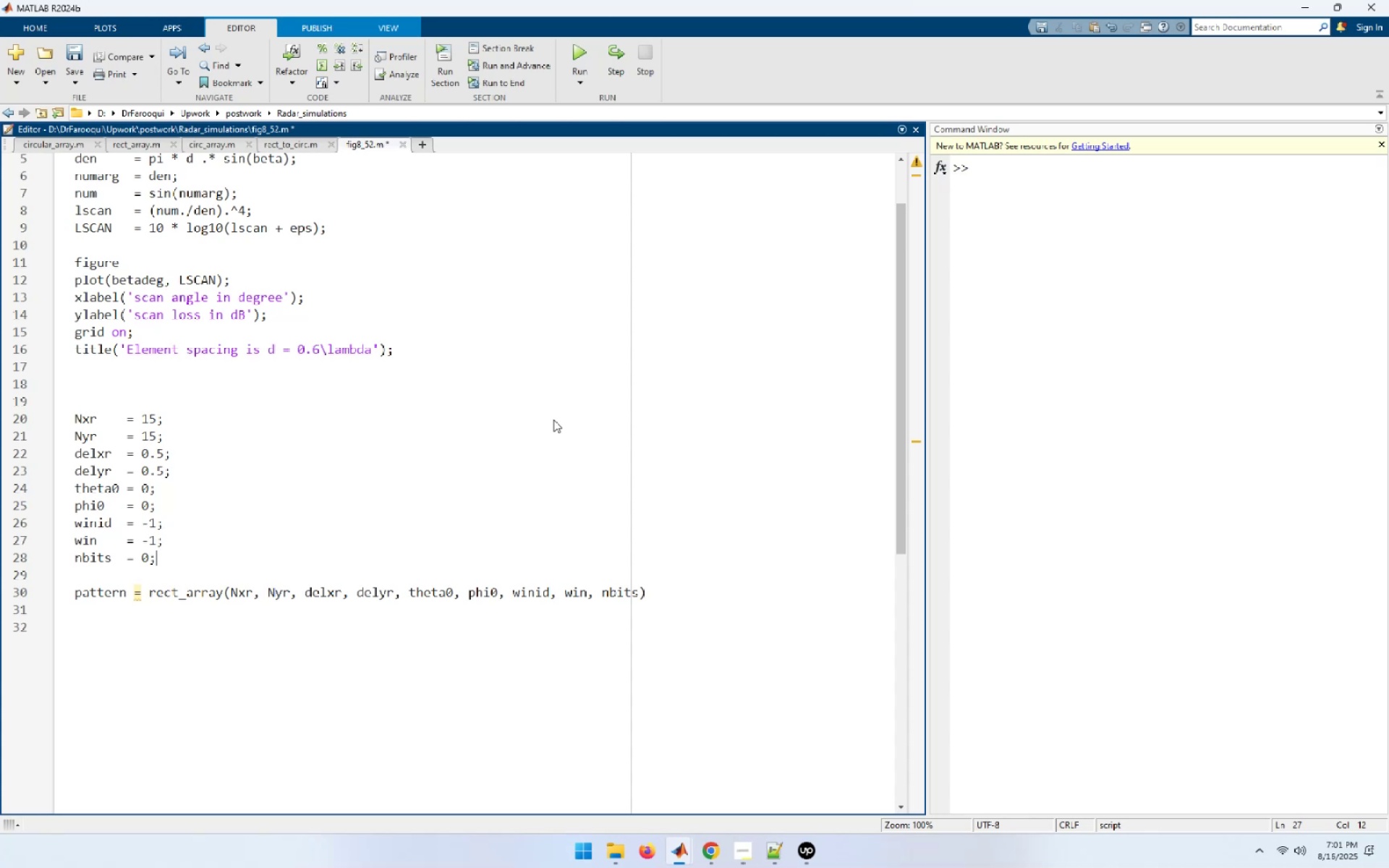 
key(ArrowLeft)
 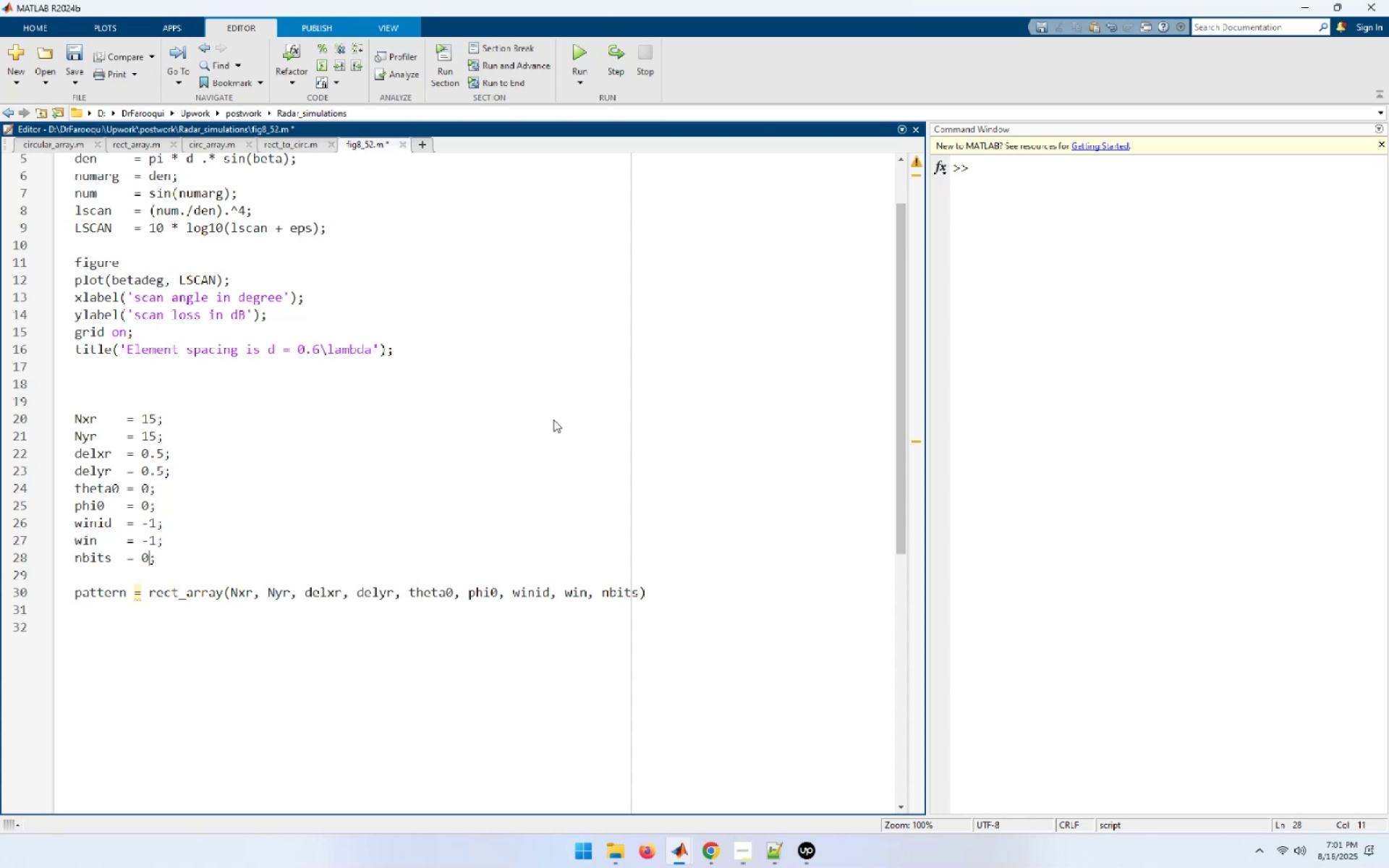 
key(Shift+ArrowLeft)
 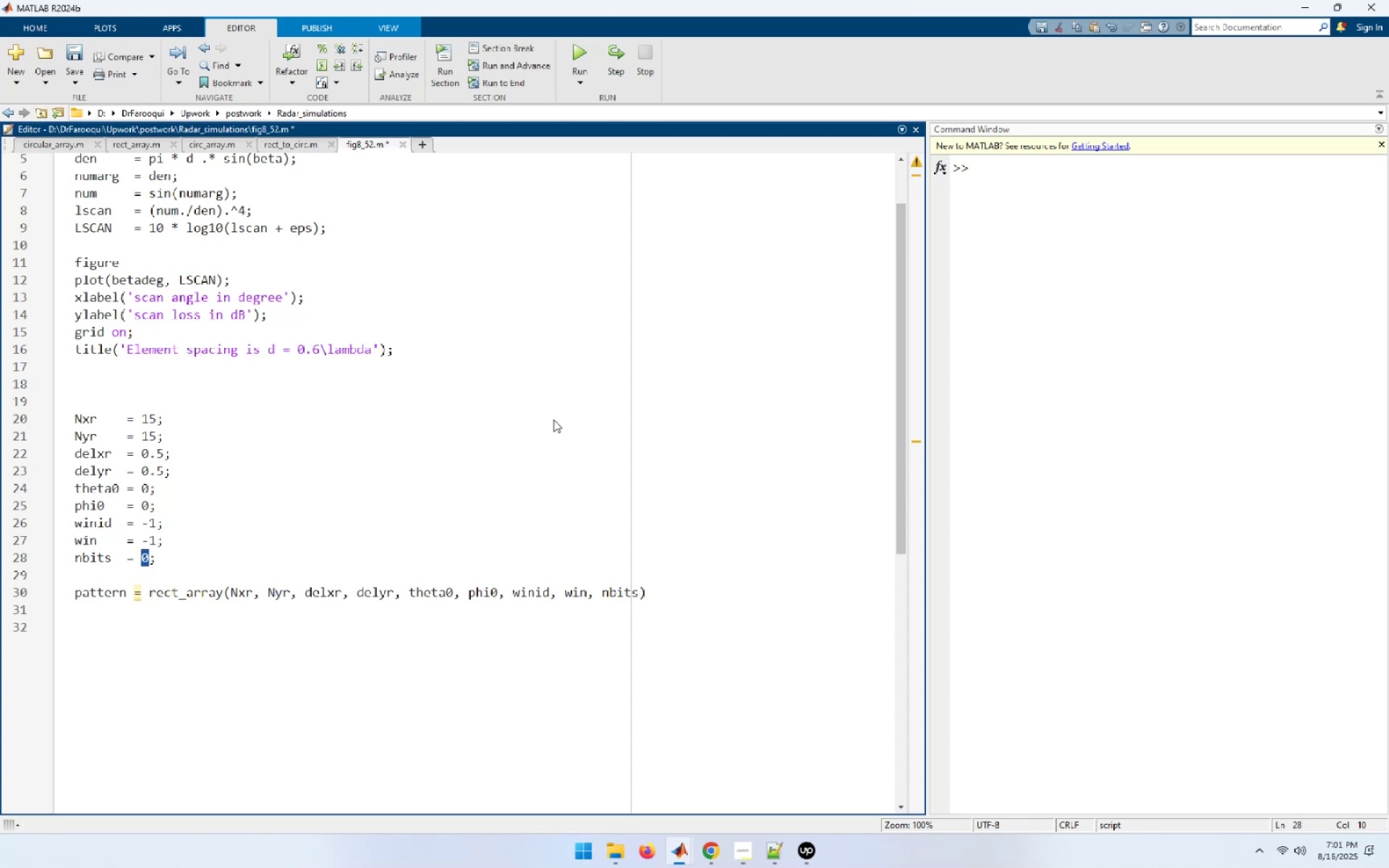 
key(NumpadSubtract)
 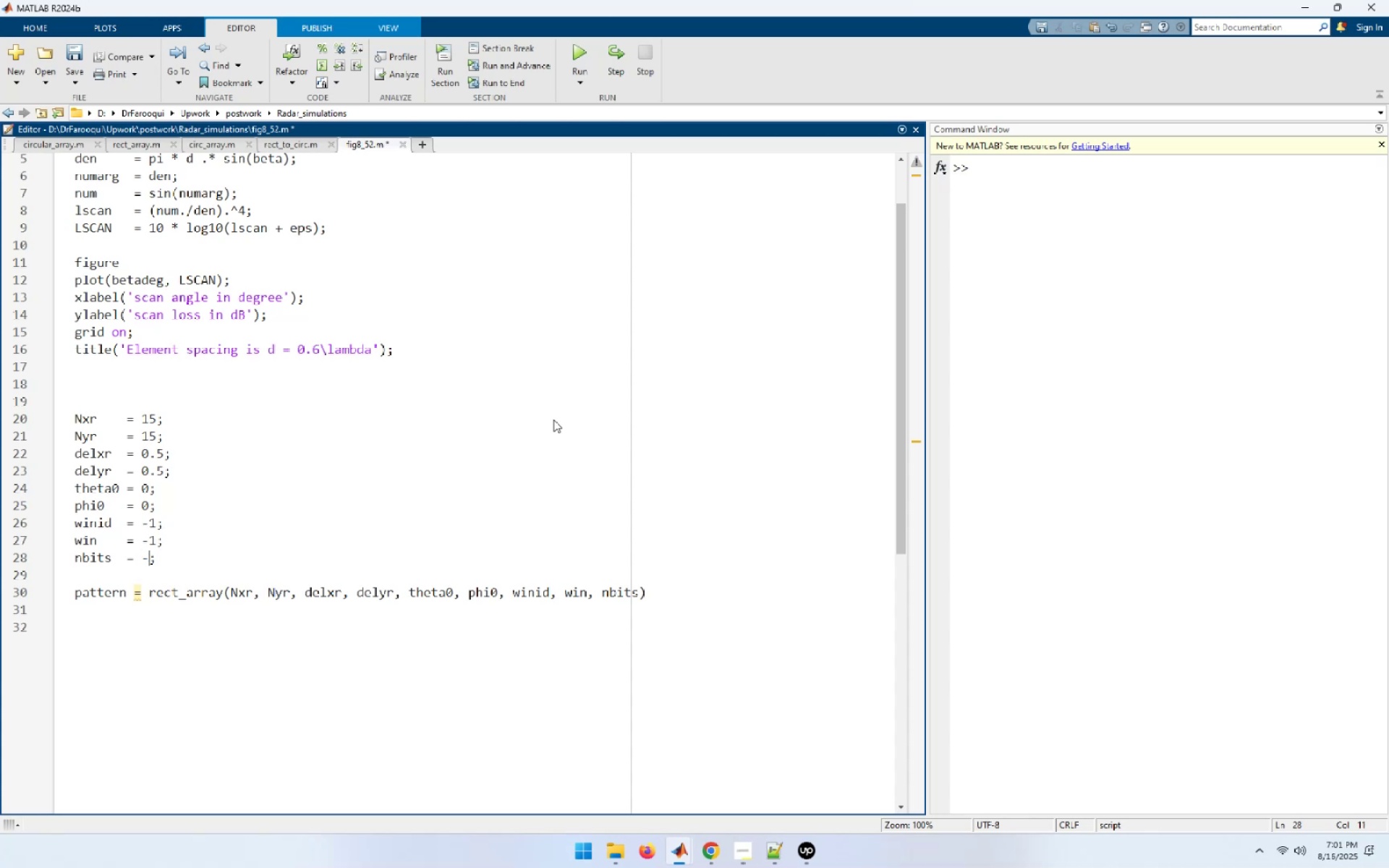 
key(Numpad3)
 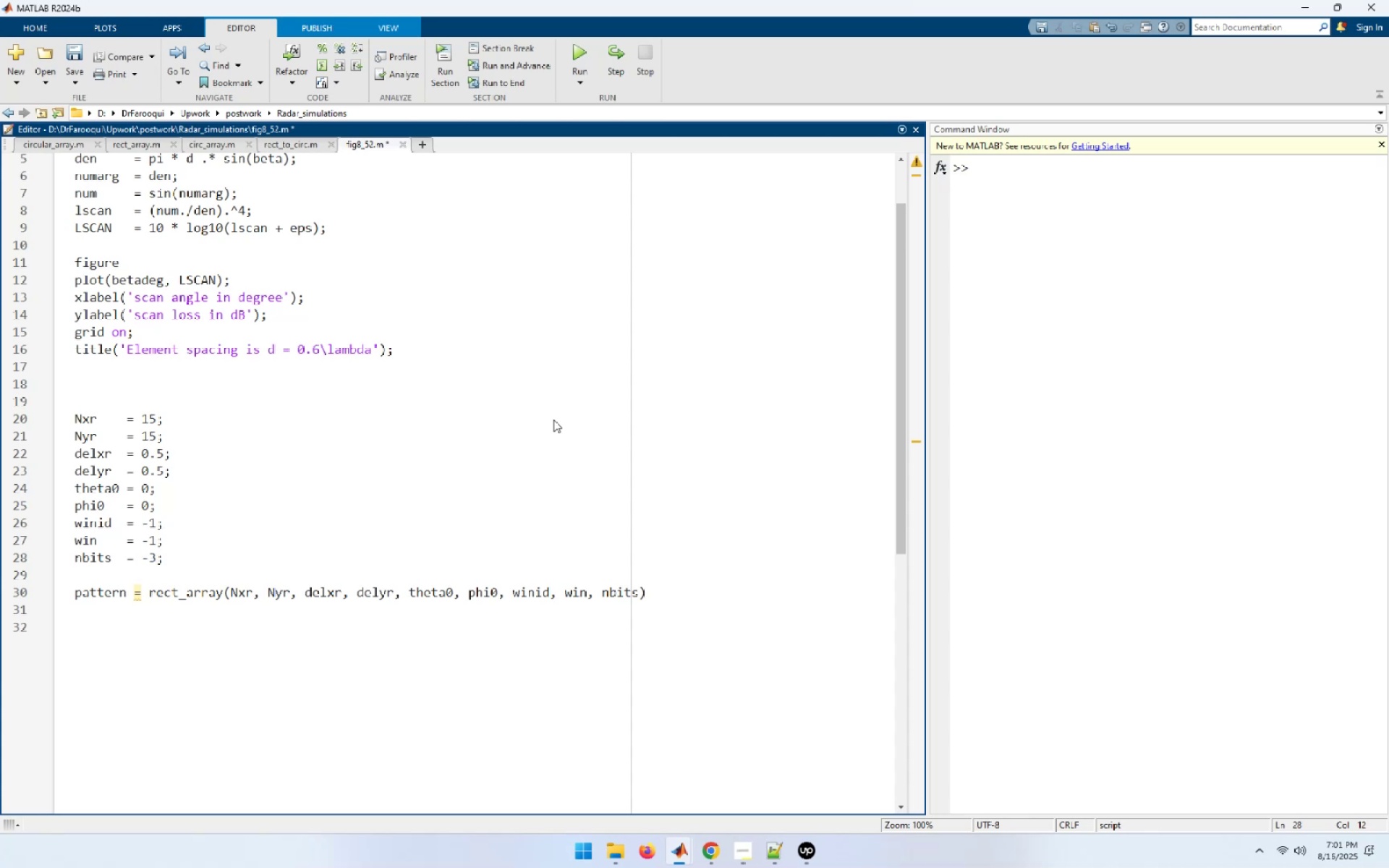 
key(Control+S)
 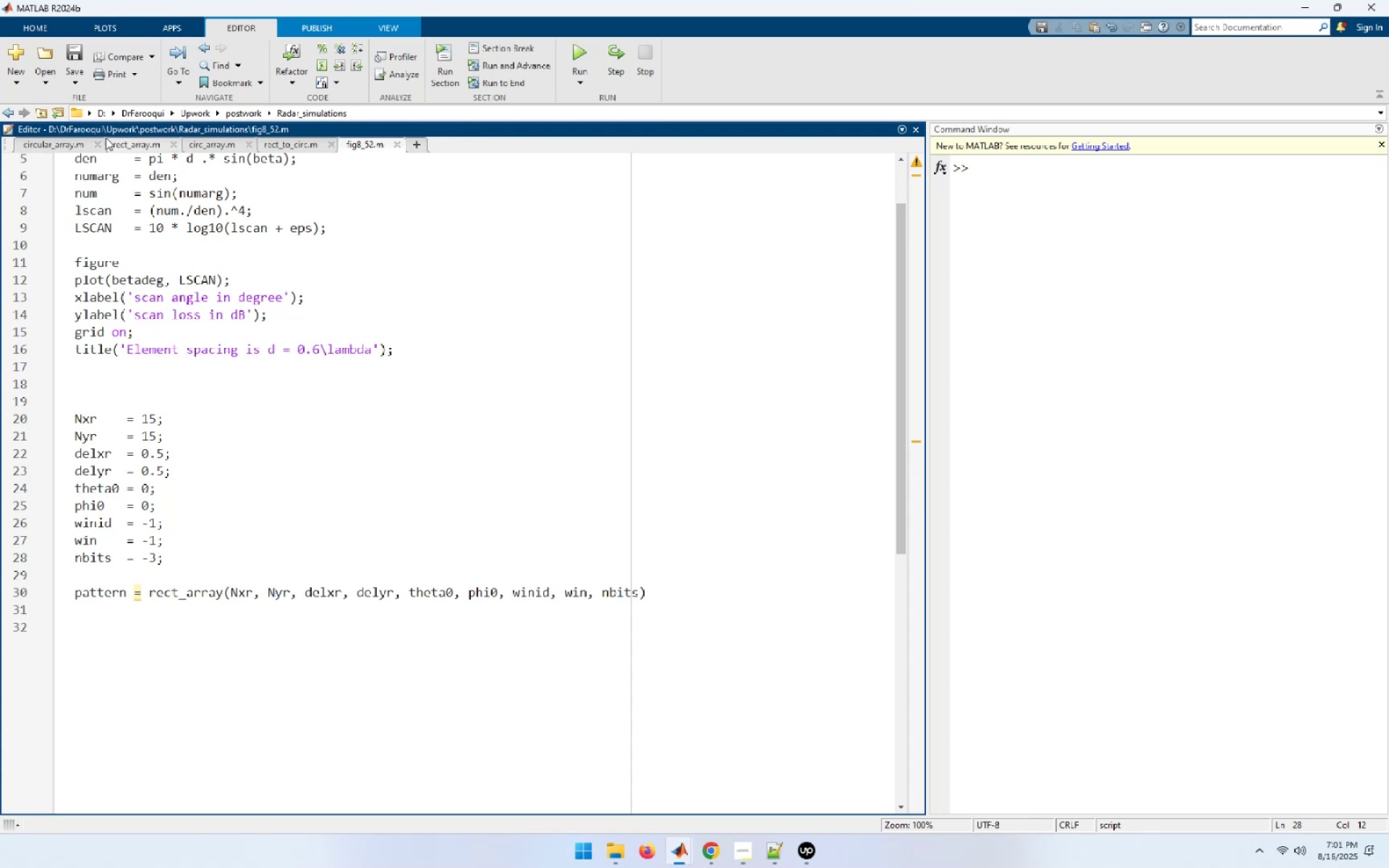 
left_click([130, 140])
 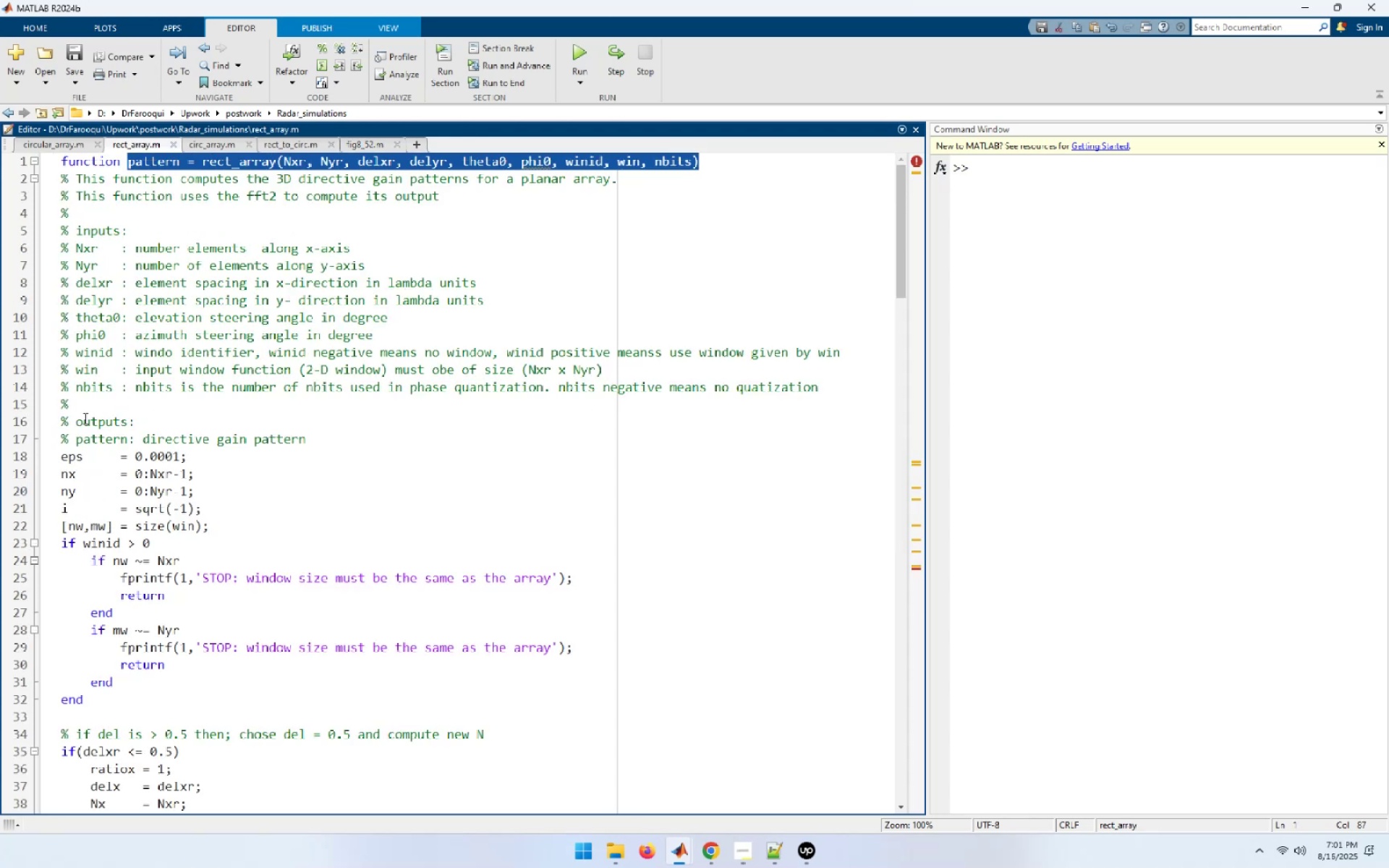 
left_click_drag(start_coordinate=[77, 402], to_coordinate=[25, 240])
 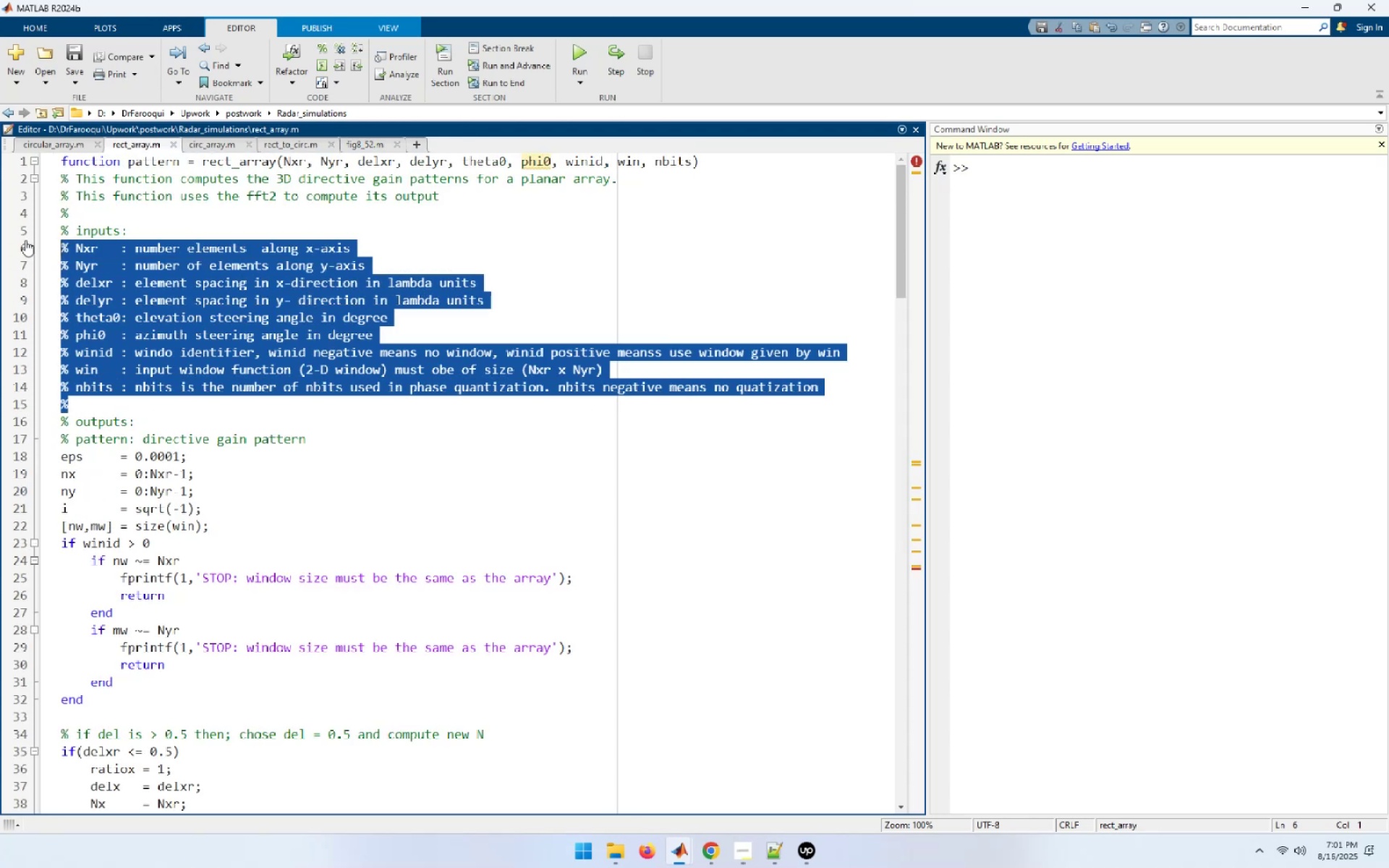 
key(Control+C)
 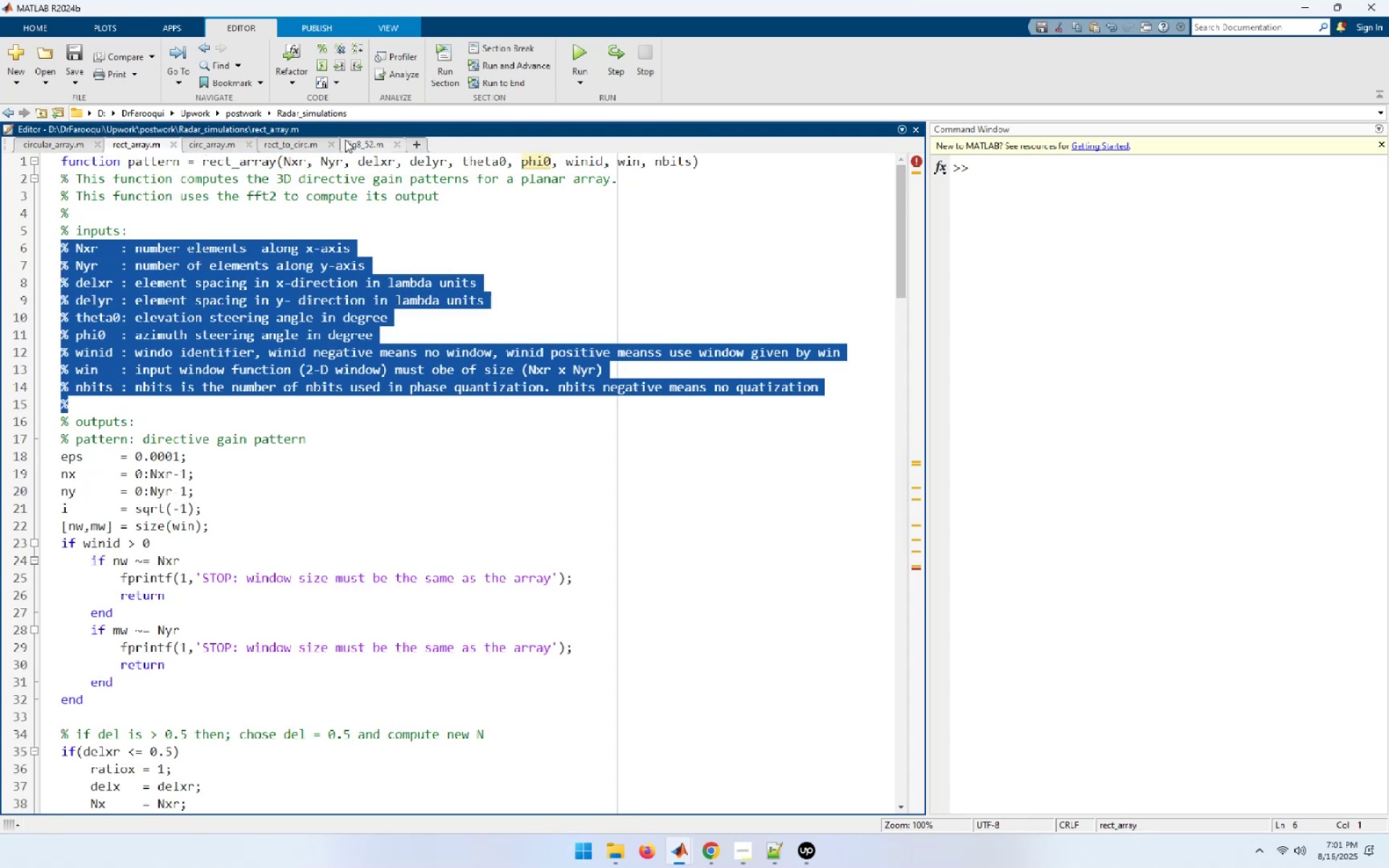 
left_click([360, 140])
 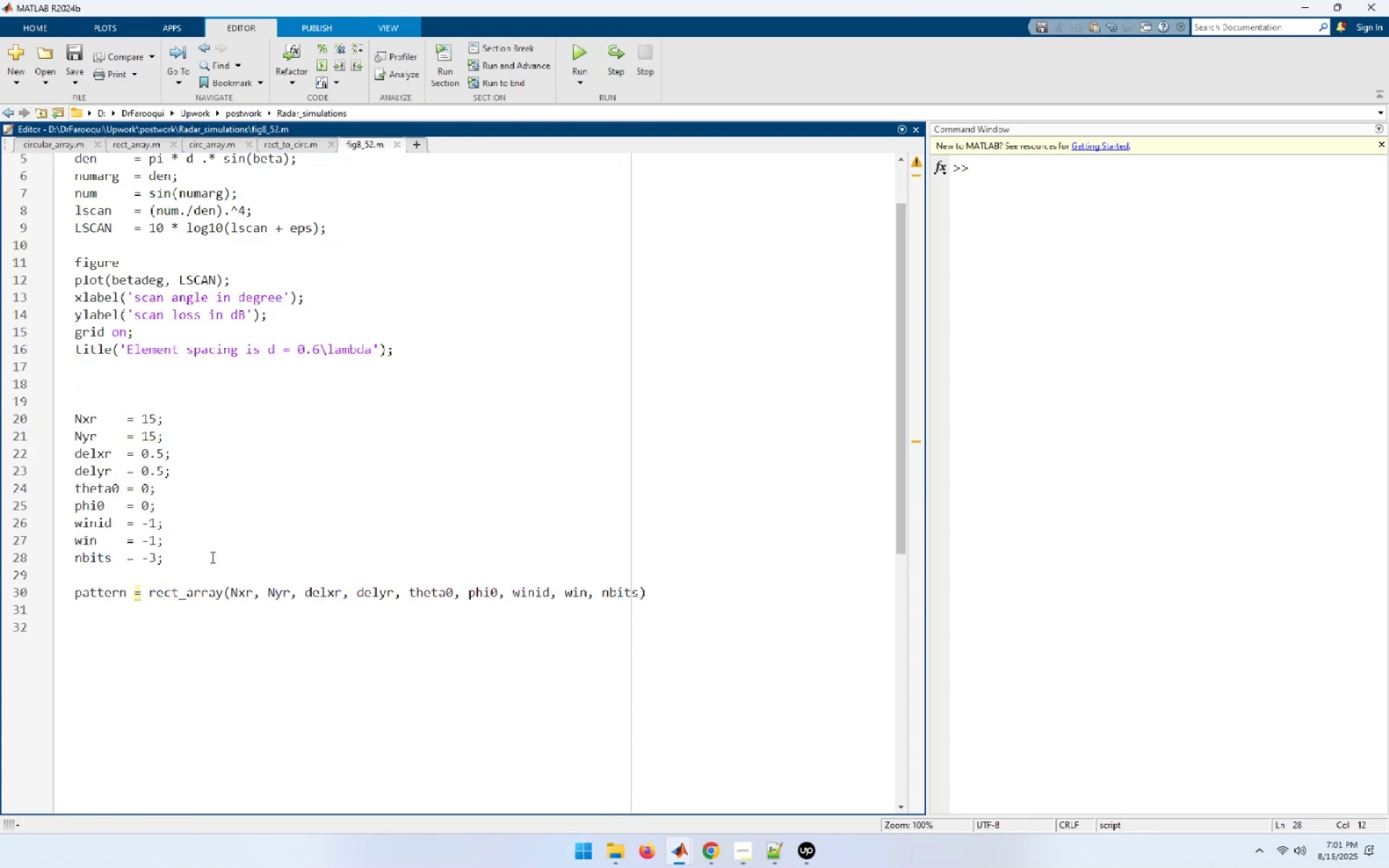 
left_click([227, 564])
 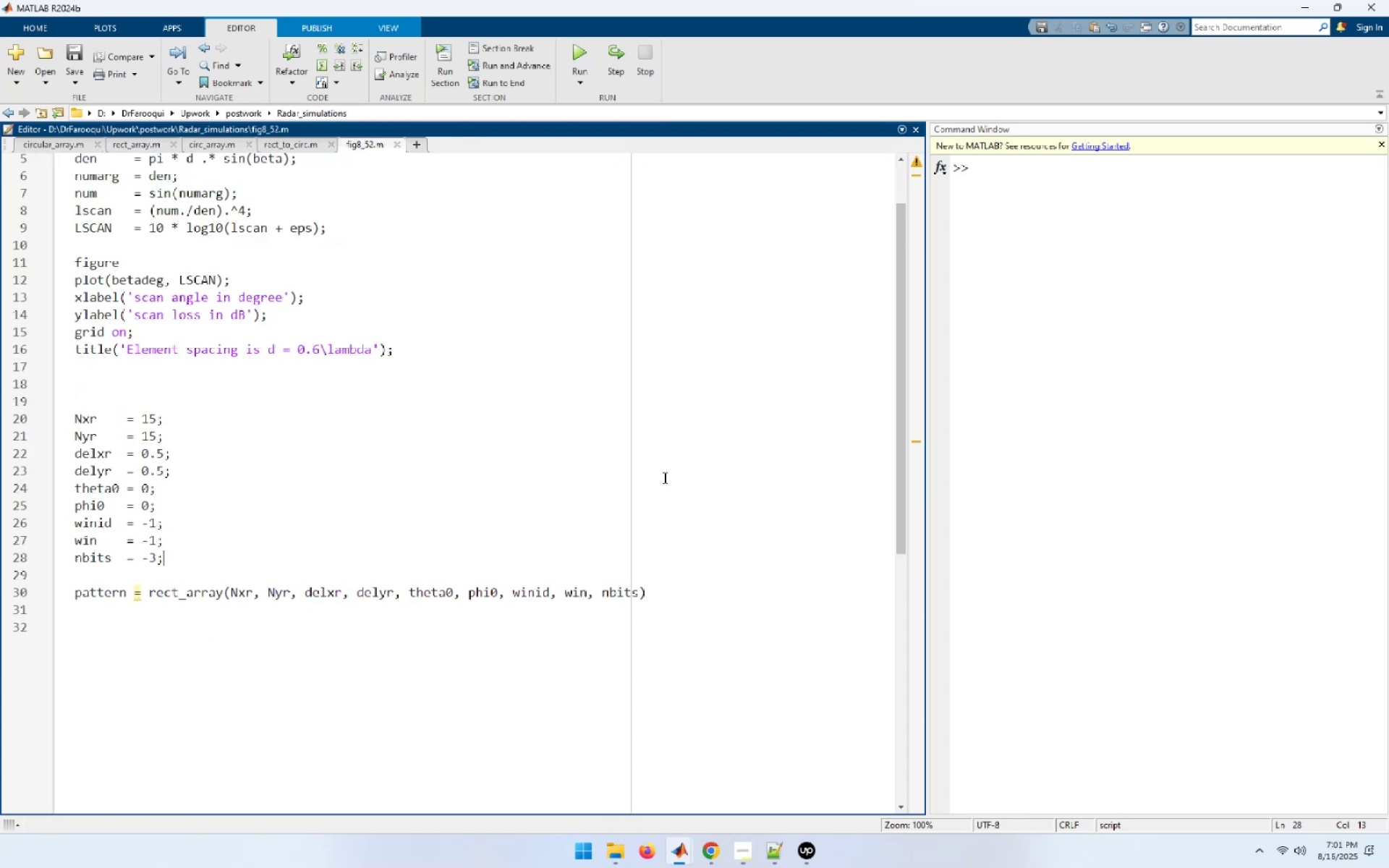 
key(NumpadEnter)
 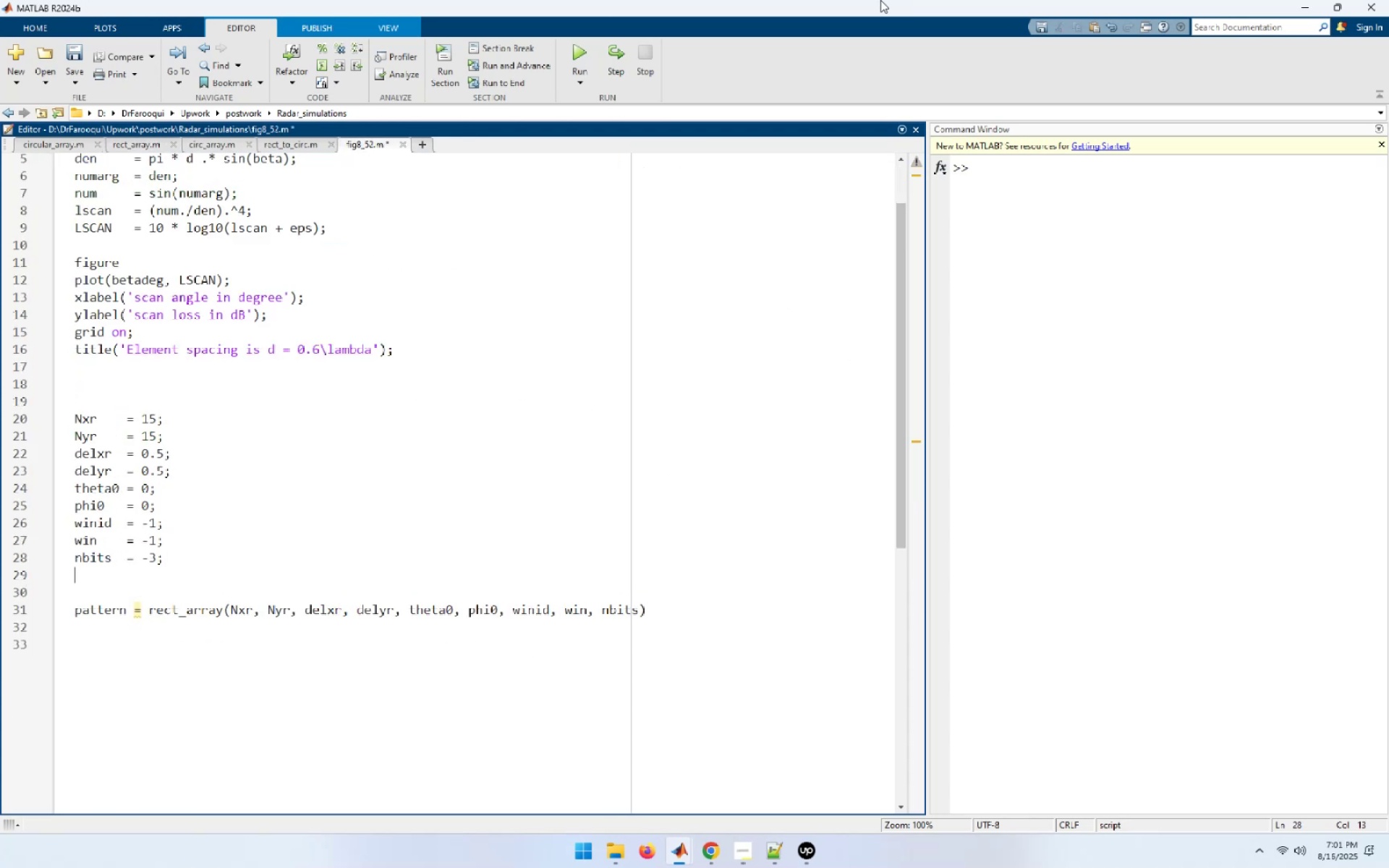 
key(Control+ControlLeft)
 